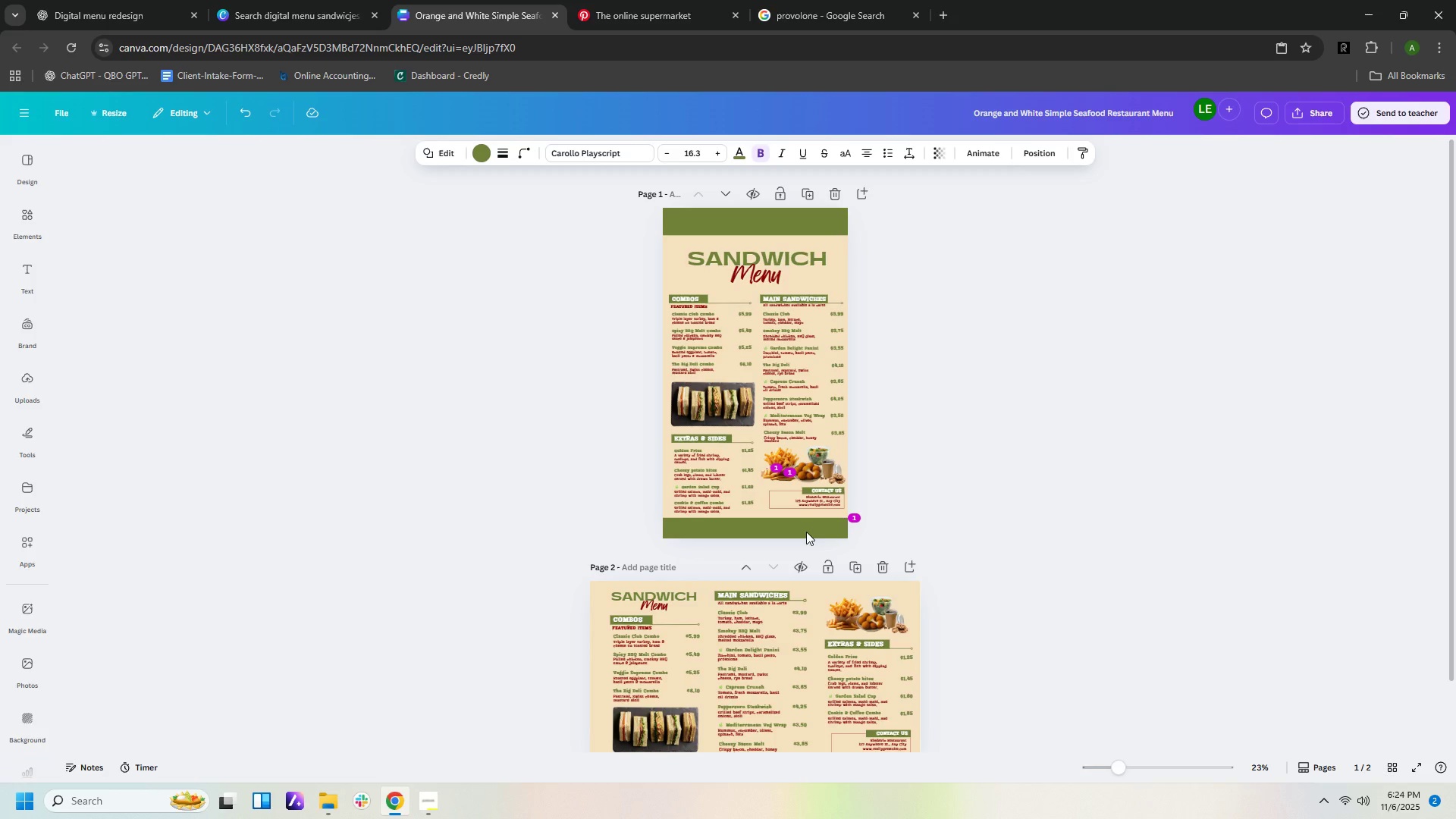 
key(ArrowUp)
 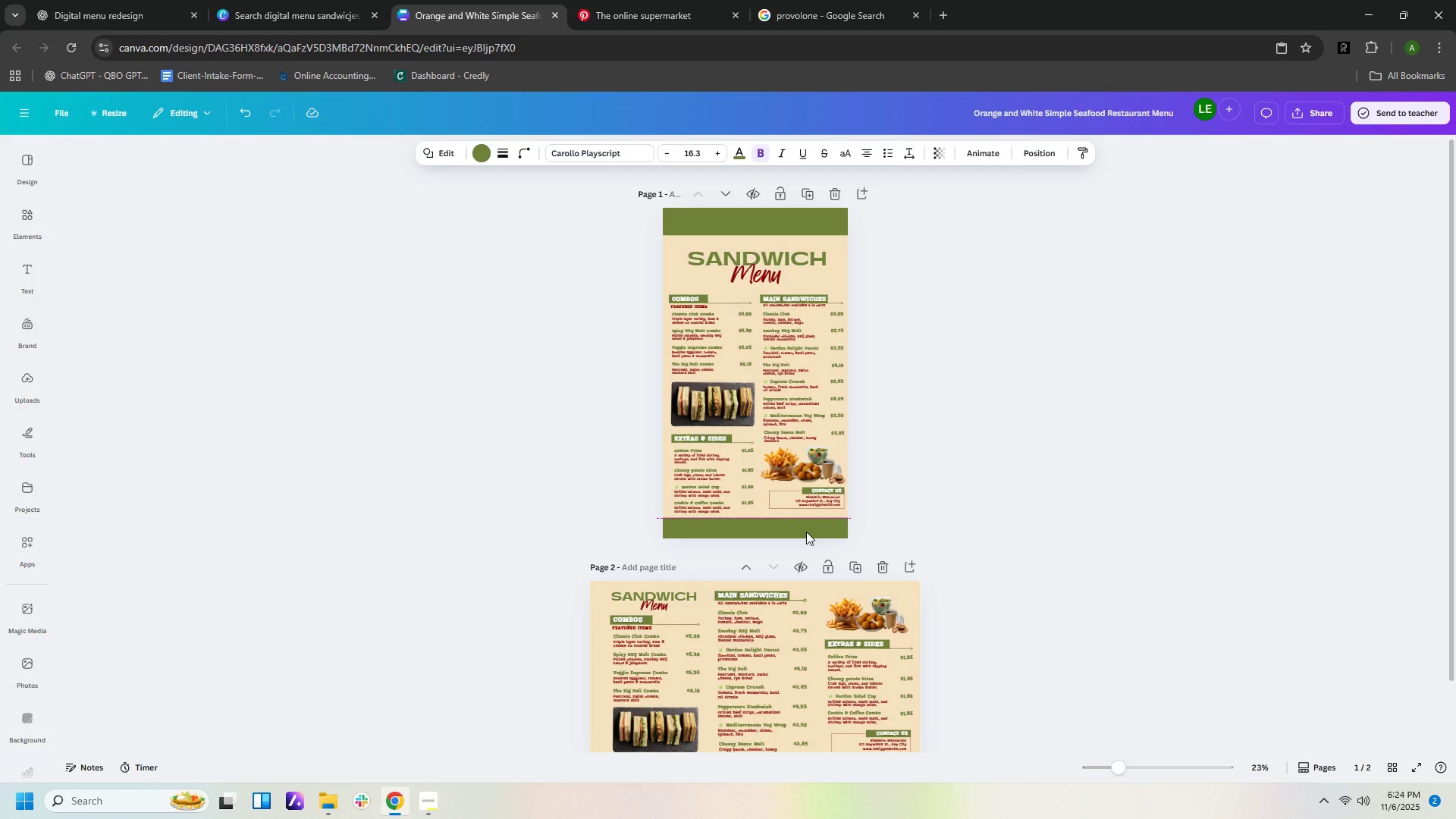 
key(ArrowDown)
 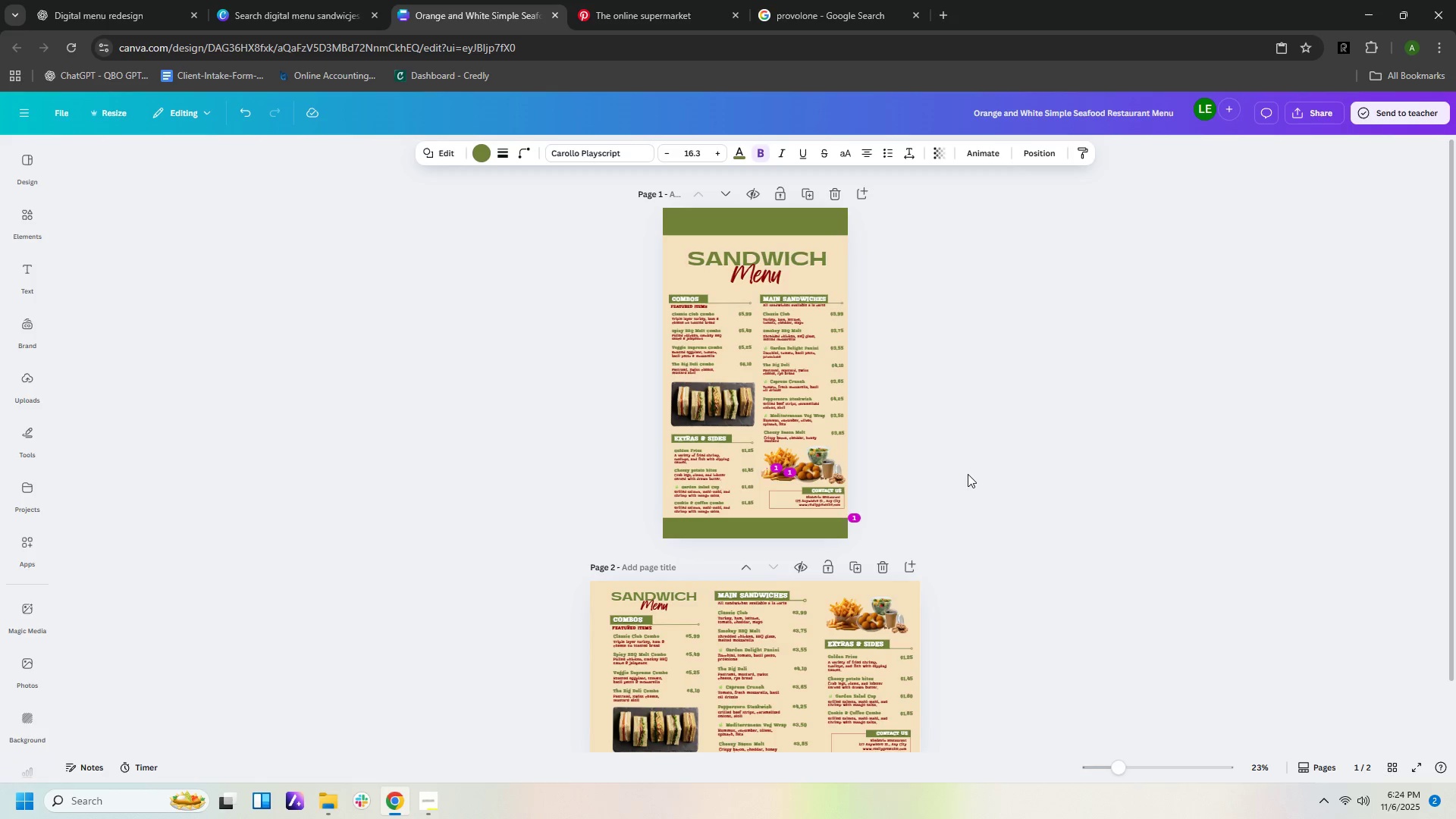 
left_click([968, 474])
 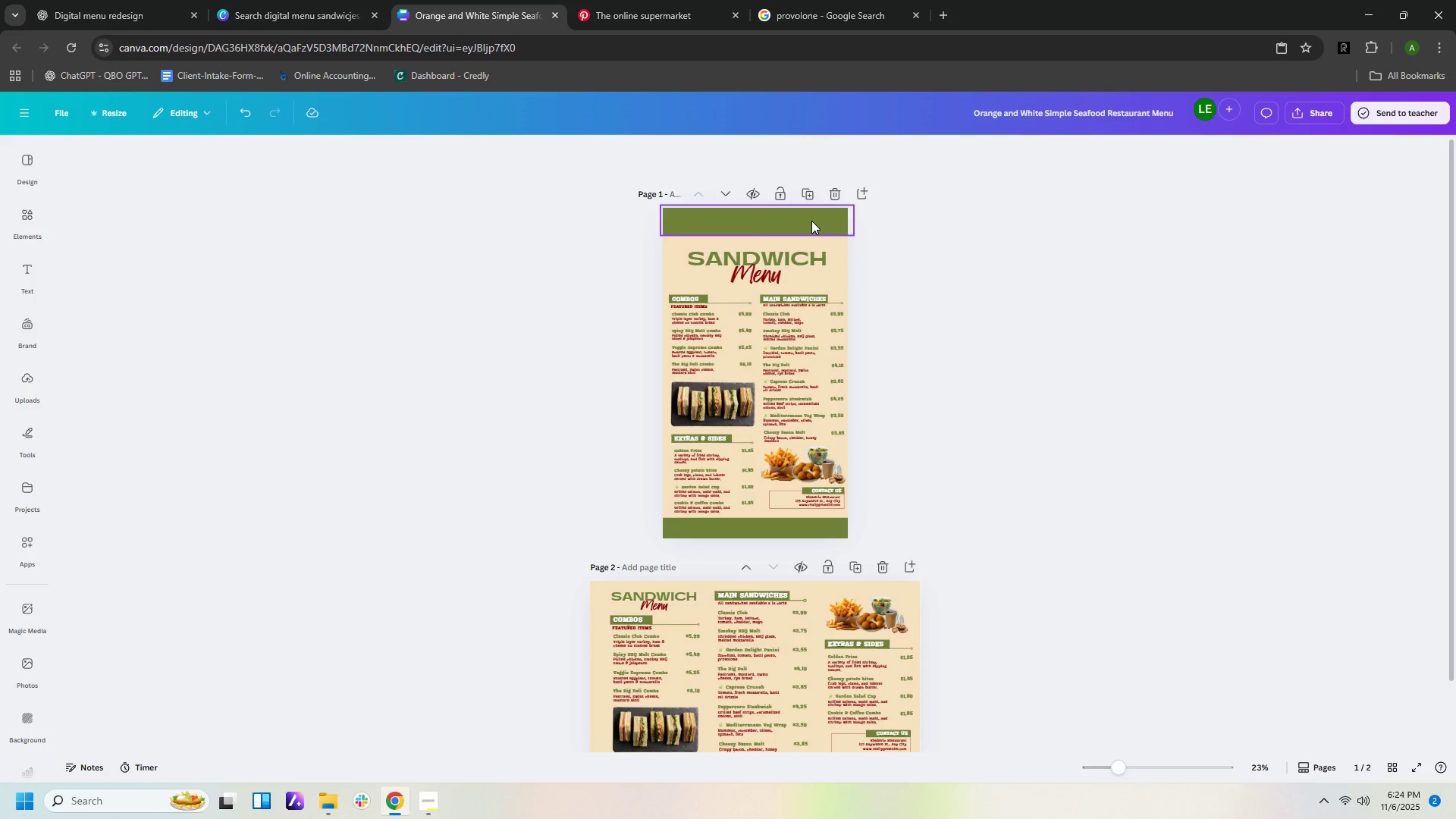 
left_click([811, 221])
 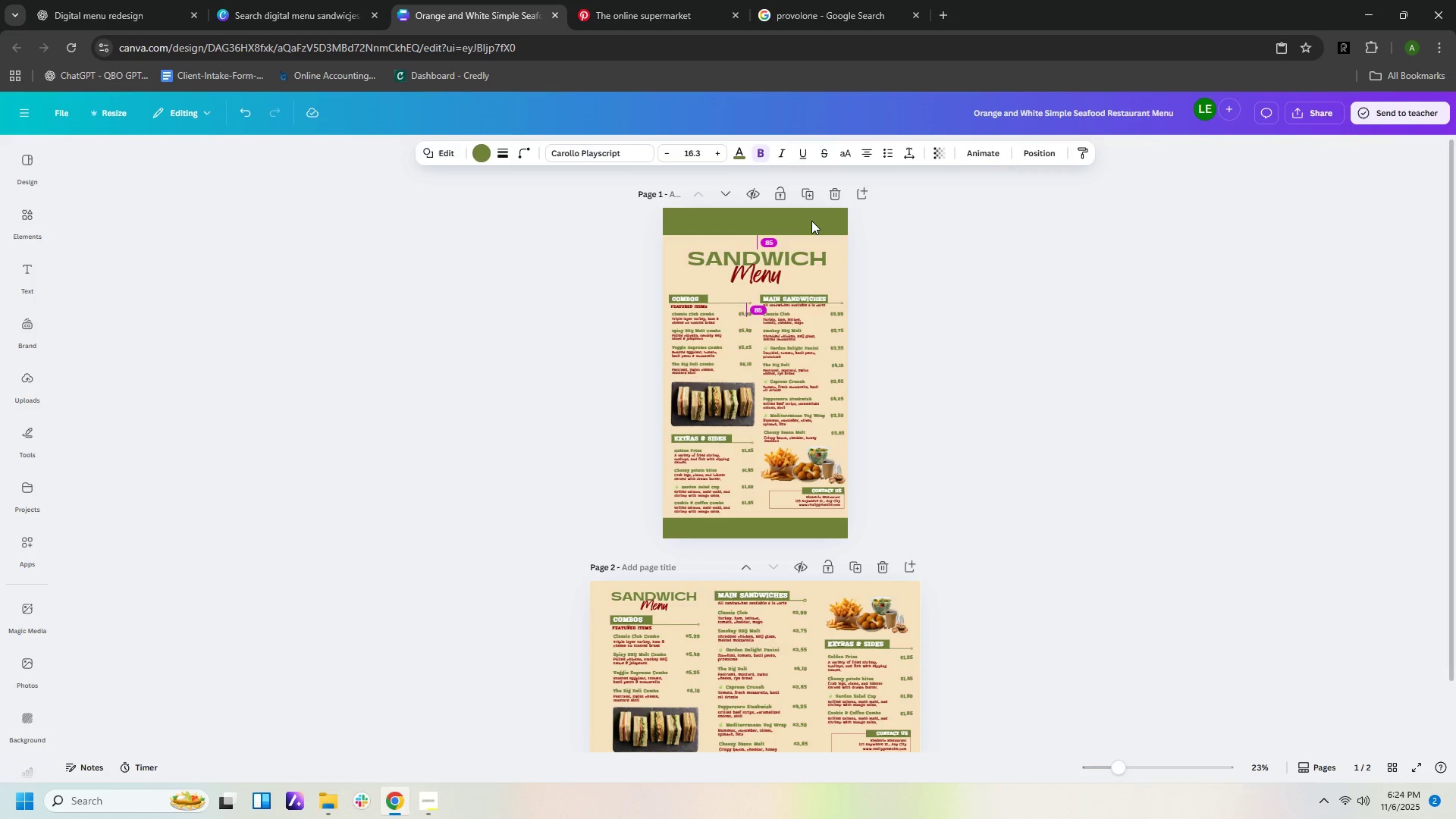 
key(ArrowUp)
 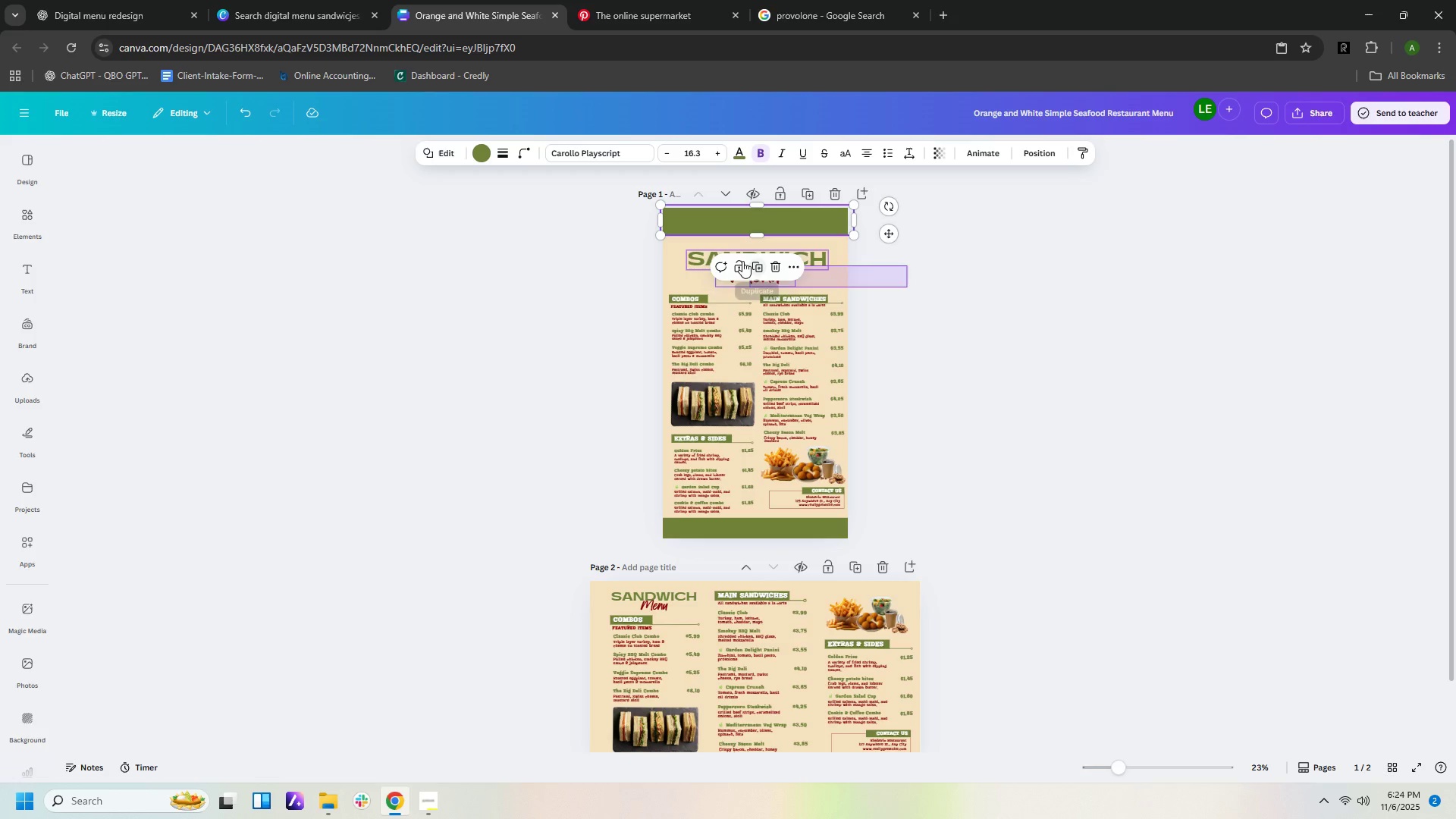 
key(ArrowLeft)
 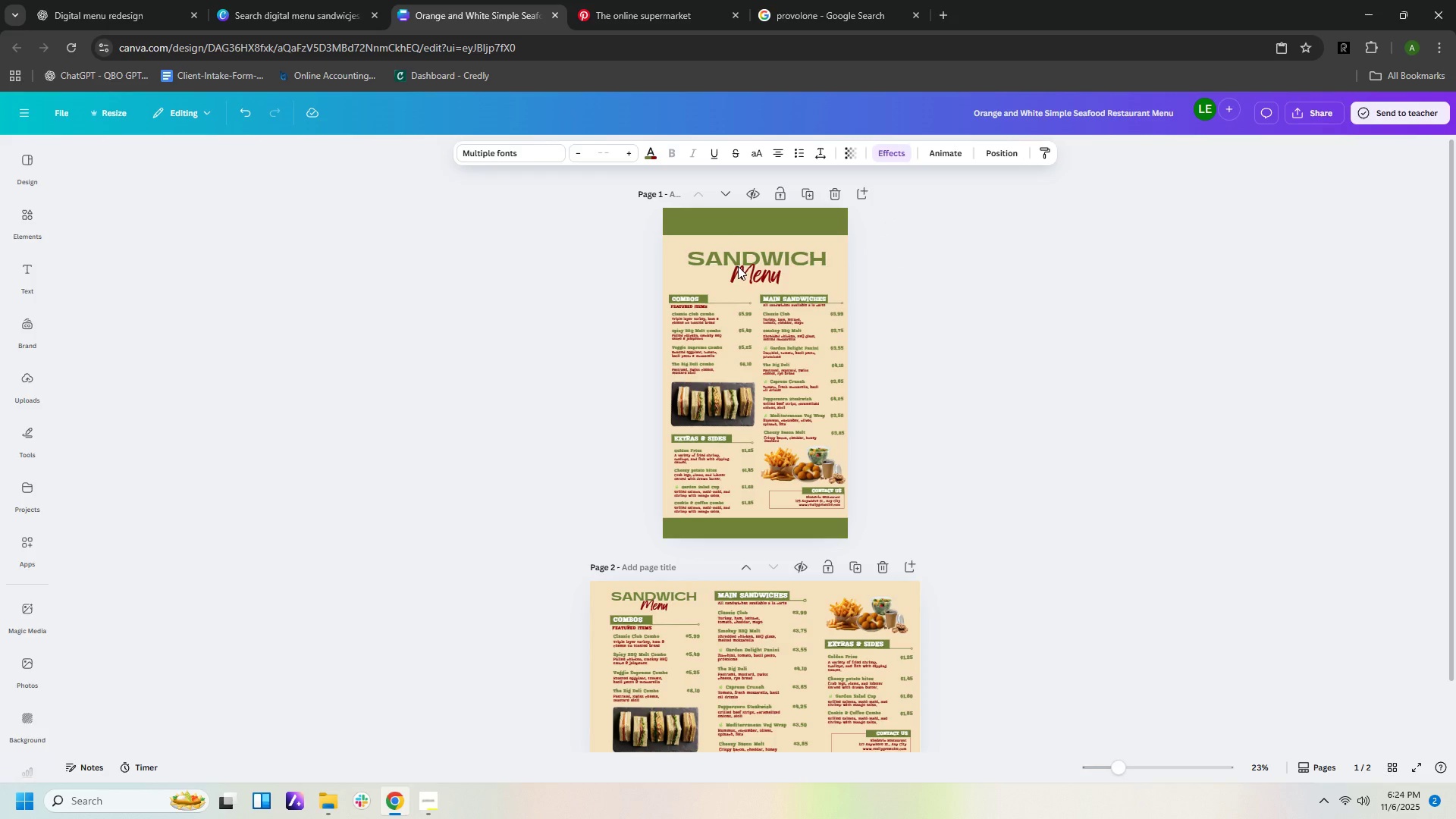 
key(ArrowLeft)
 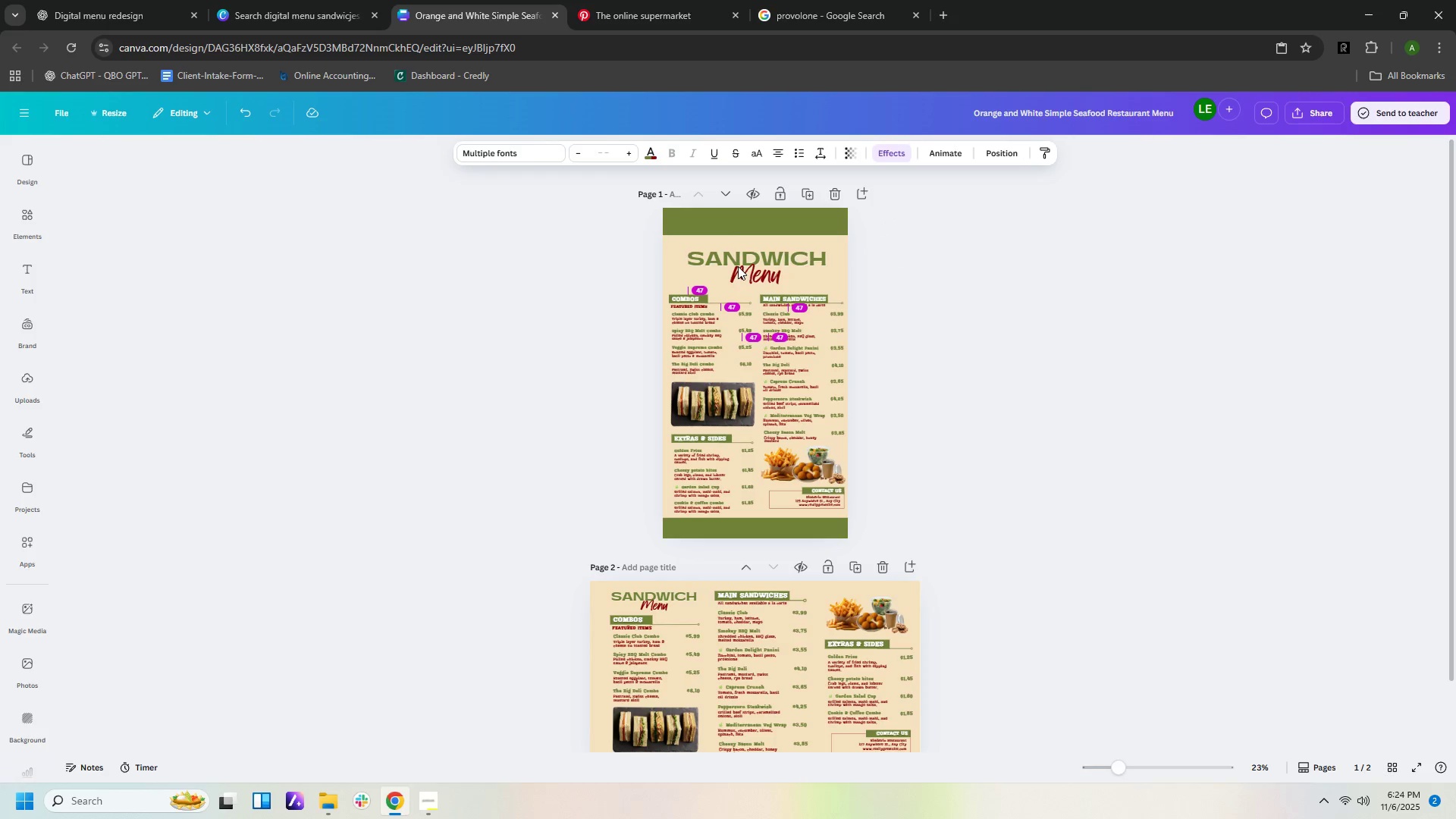 
key(ArrowUp)
 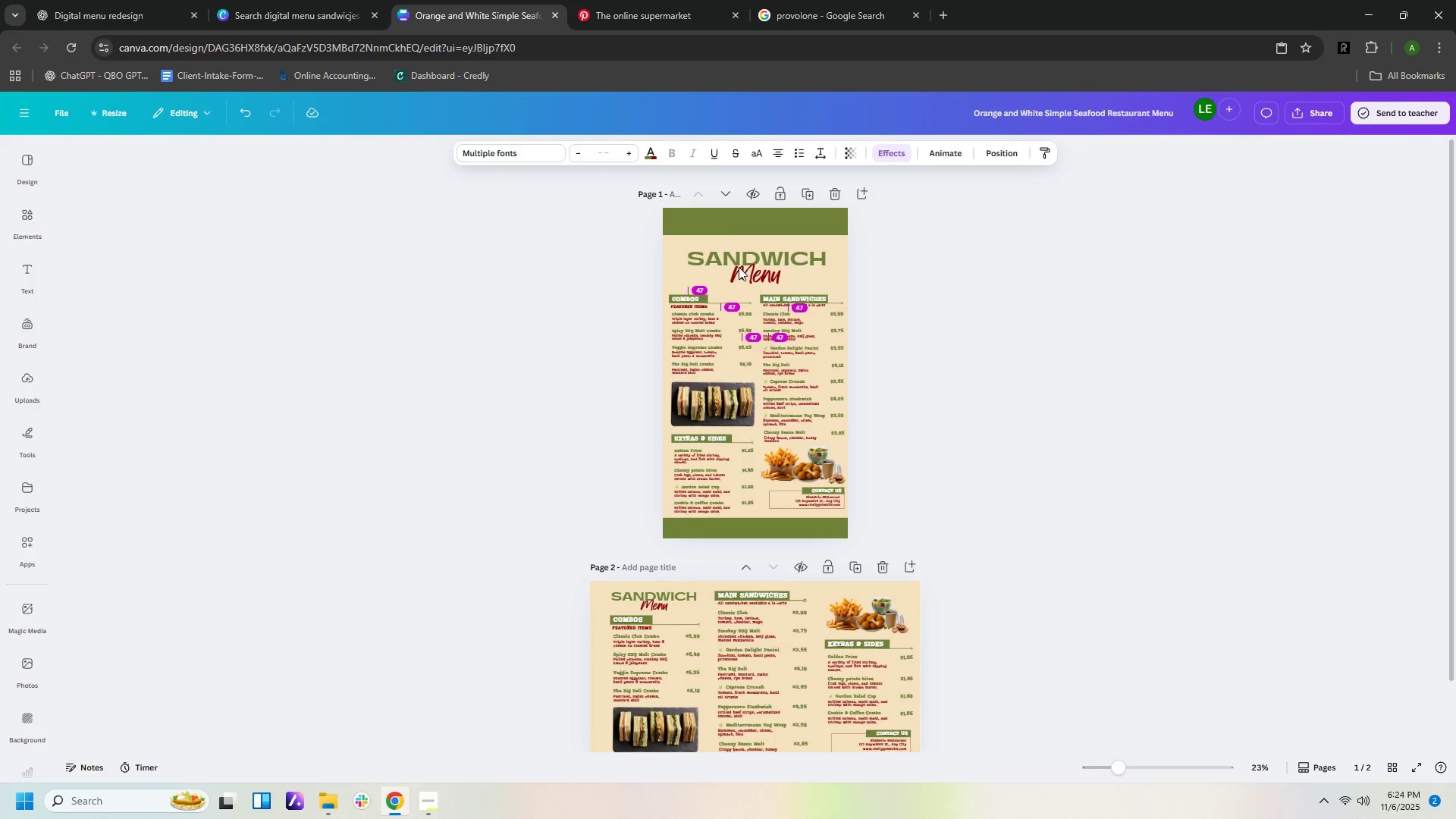 
key(ArrowUp)
 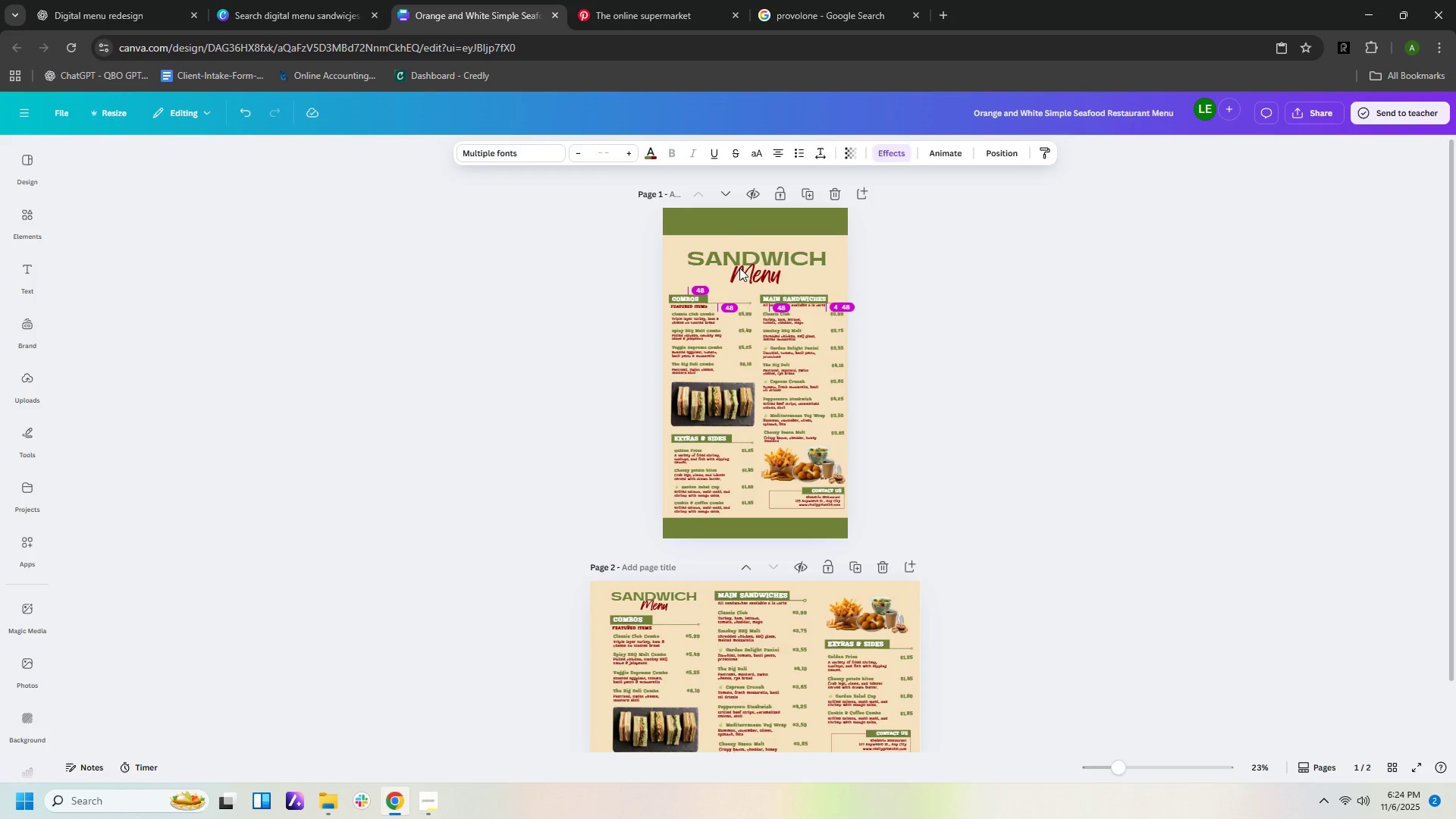 
key(ArrowUp)
 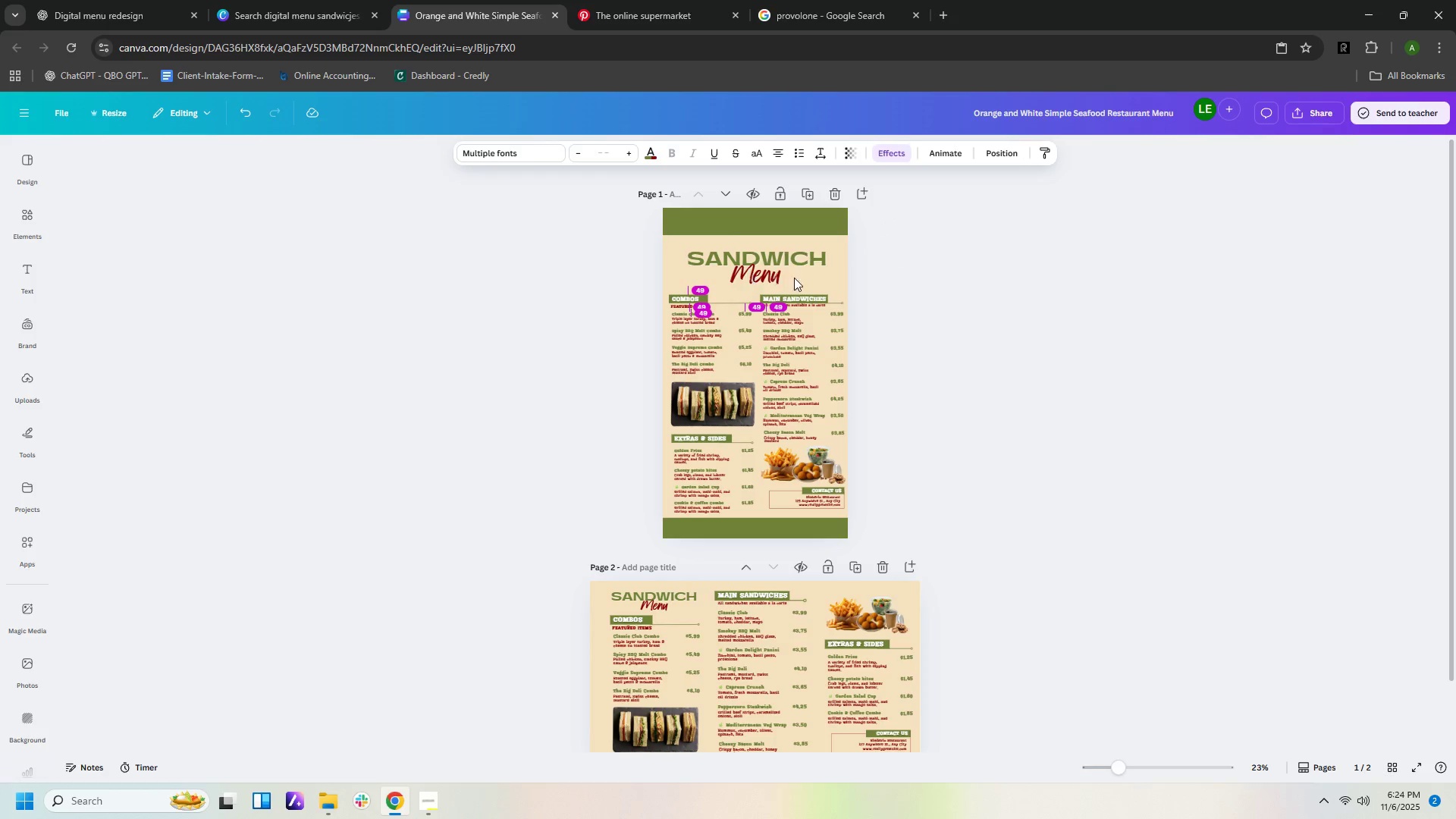 
key(ArrowUp)
 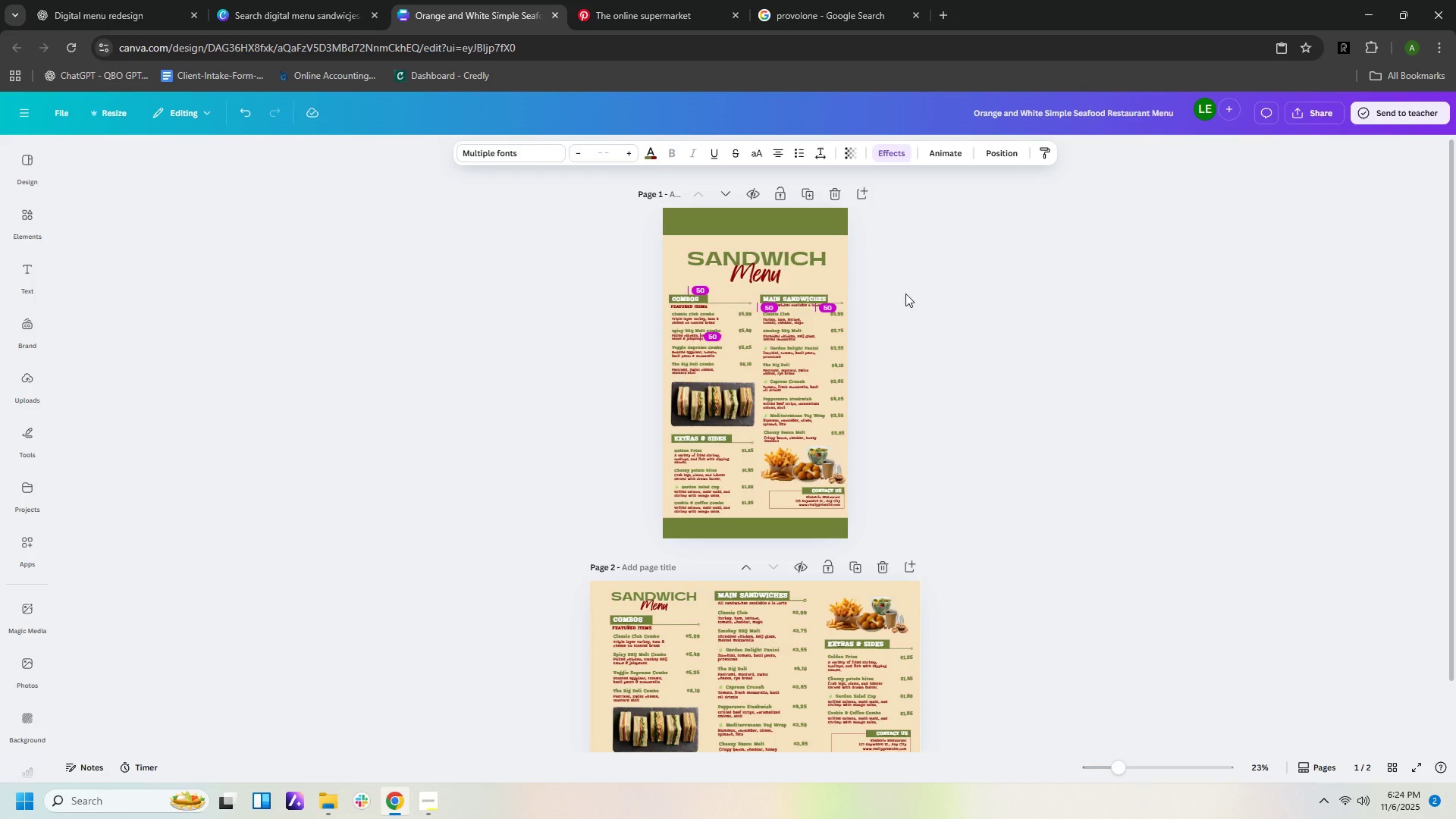 
key(ArrowUp)
 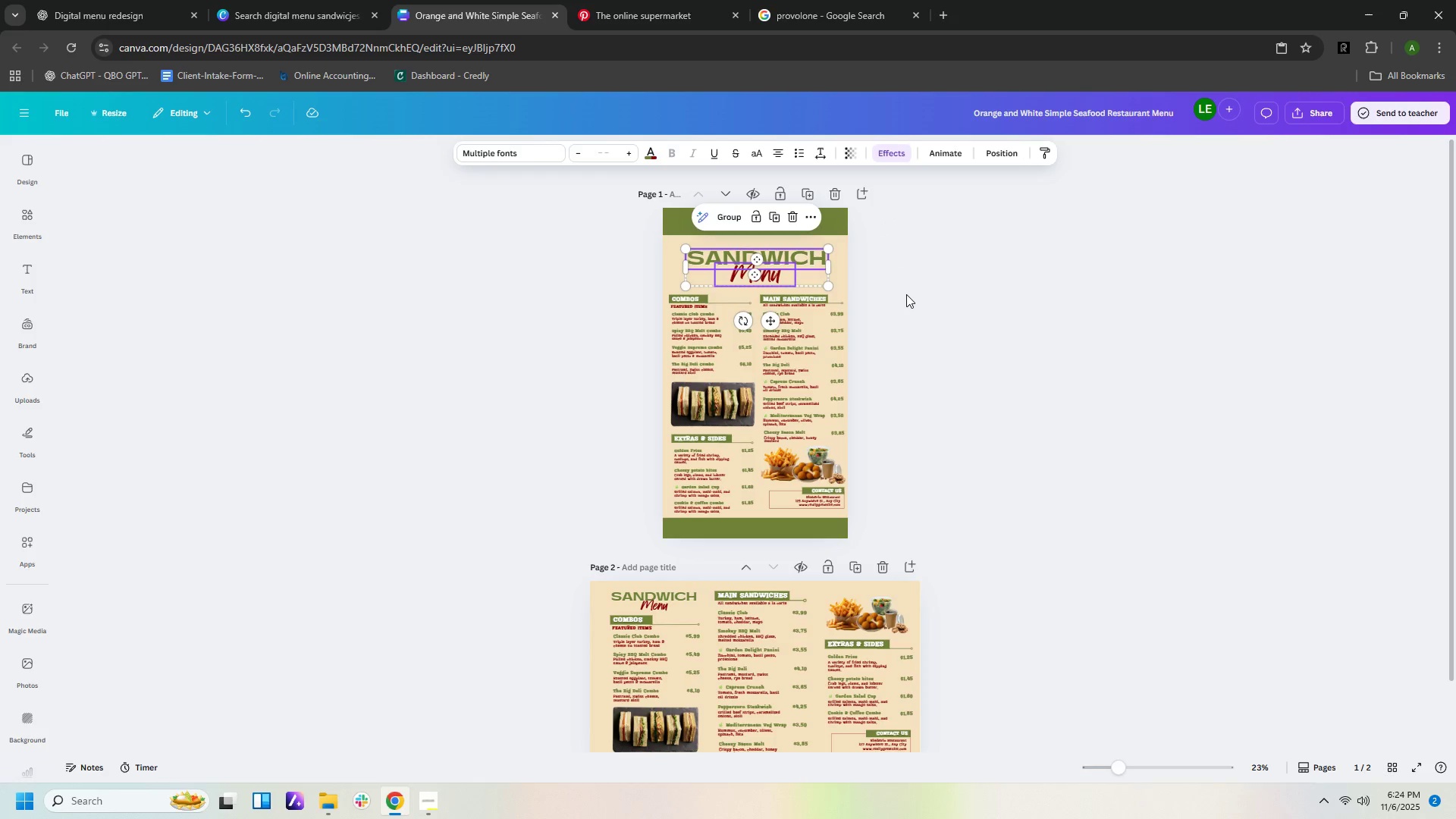 
key(Control+Z)
 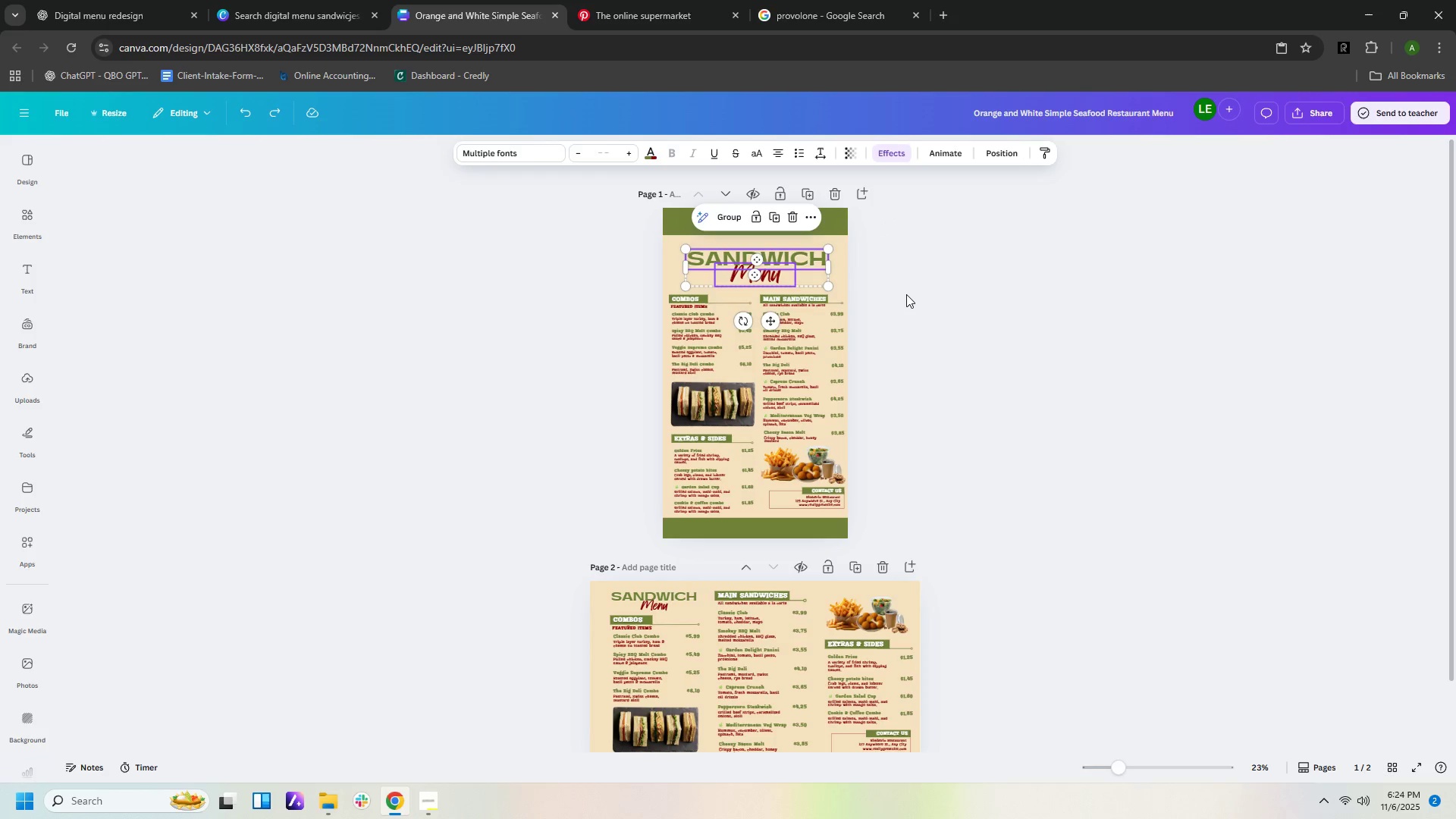 
key(Control+Z)
 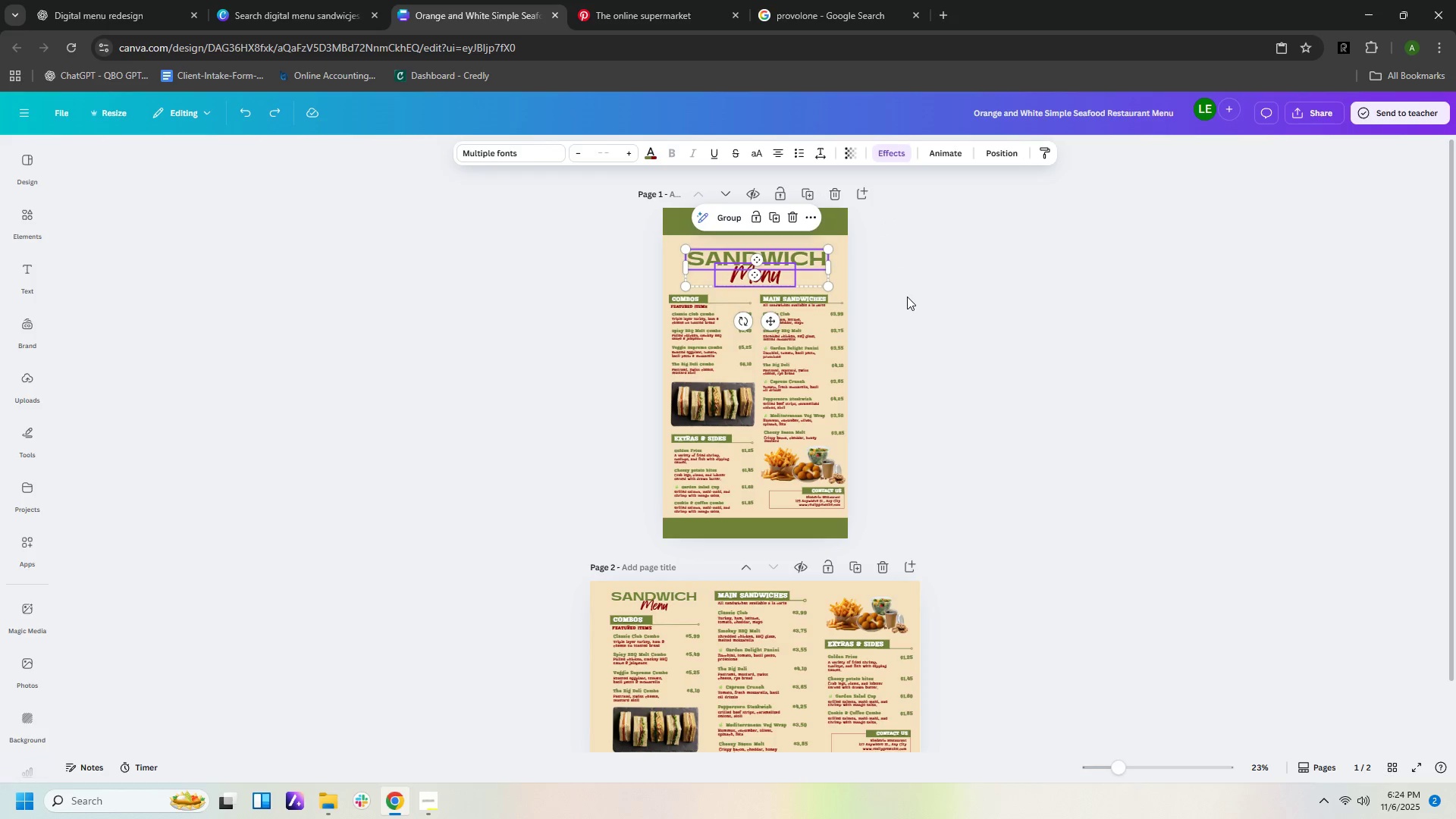 
key(Control+Z)
 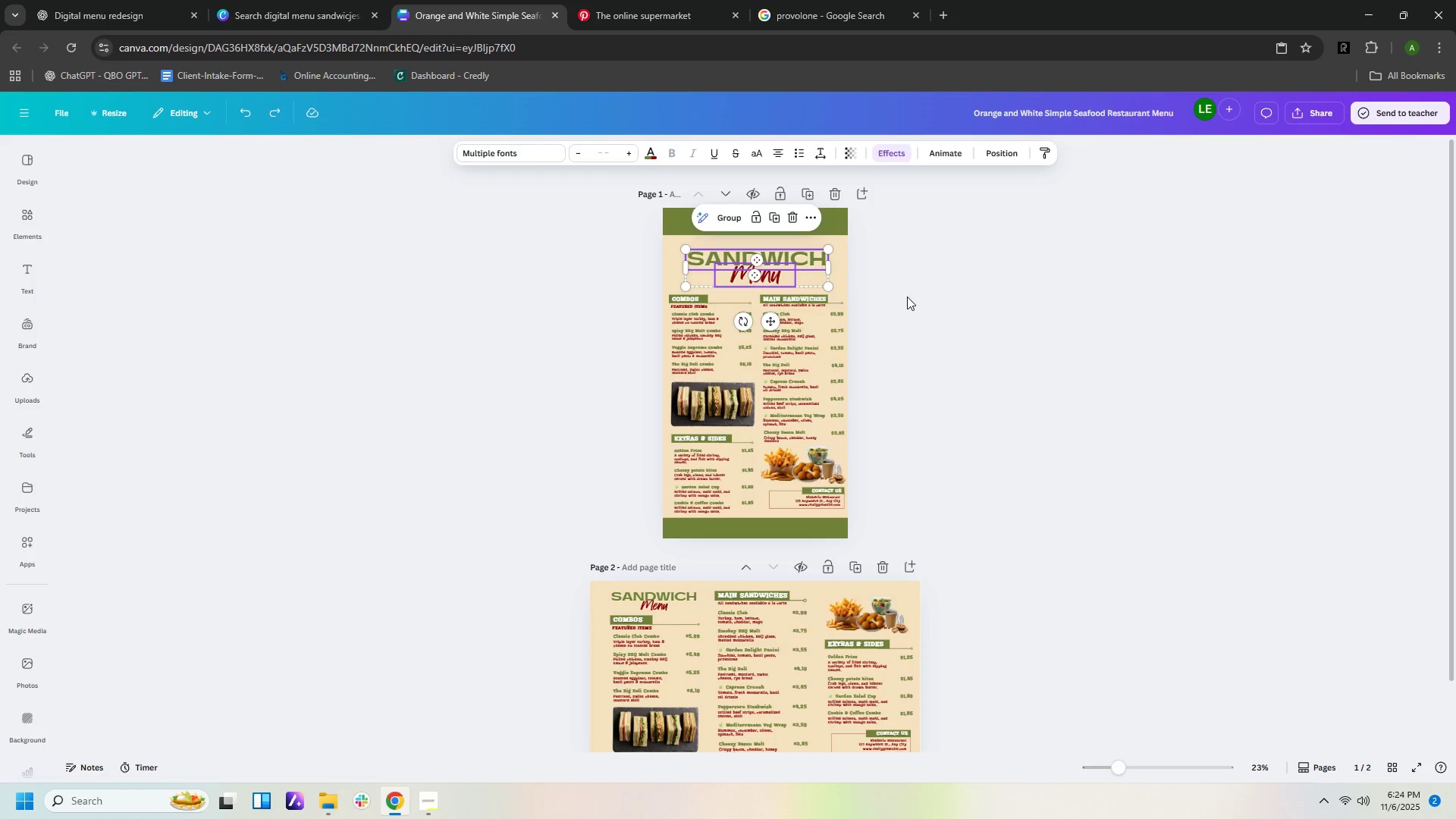 
key(Control+Z)
 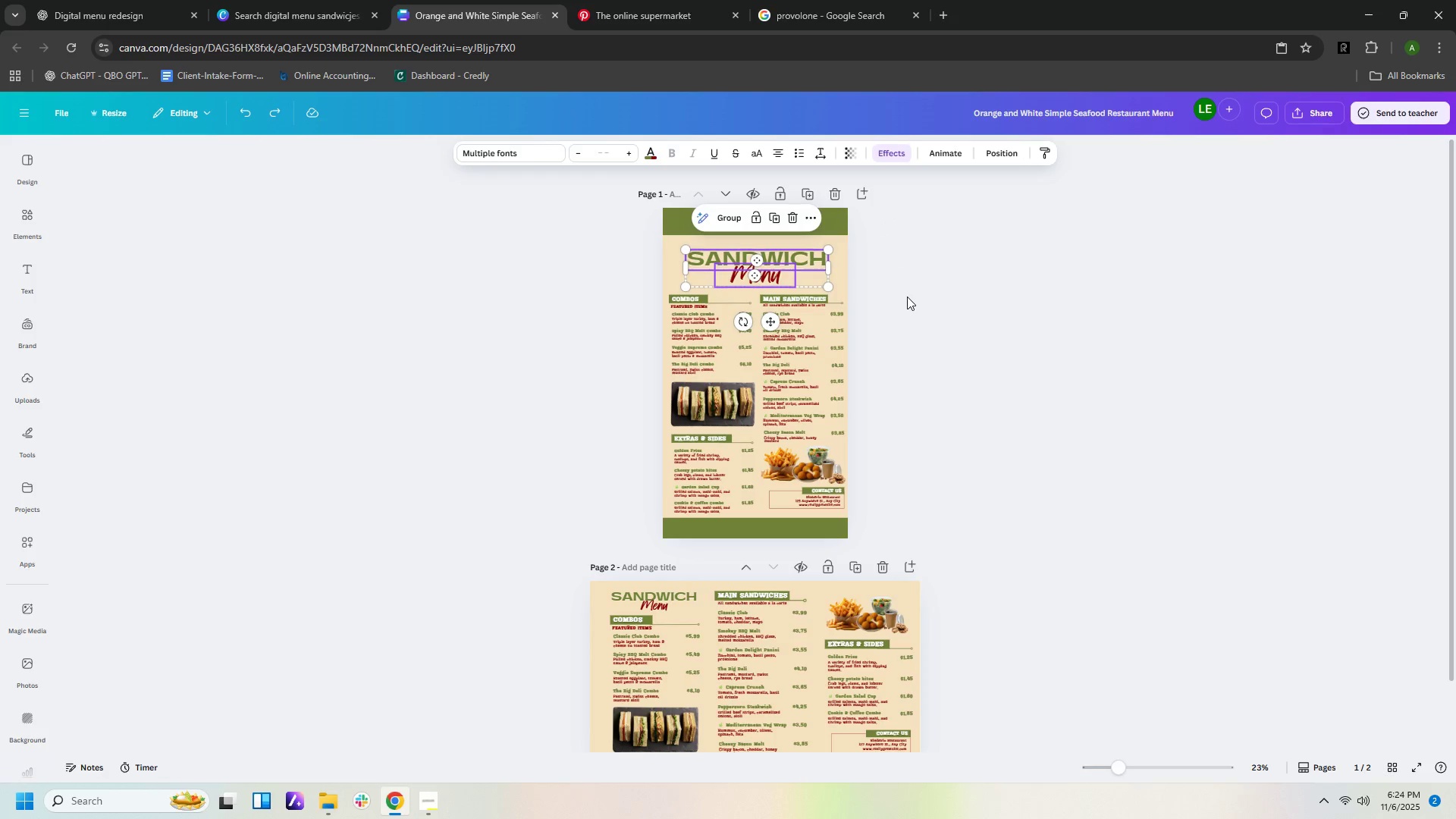 
key(Control+Z)
 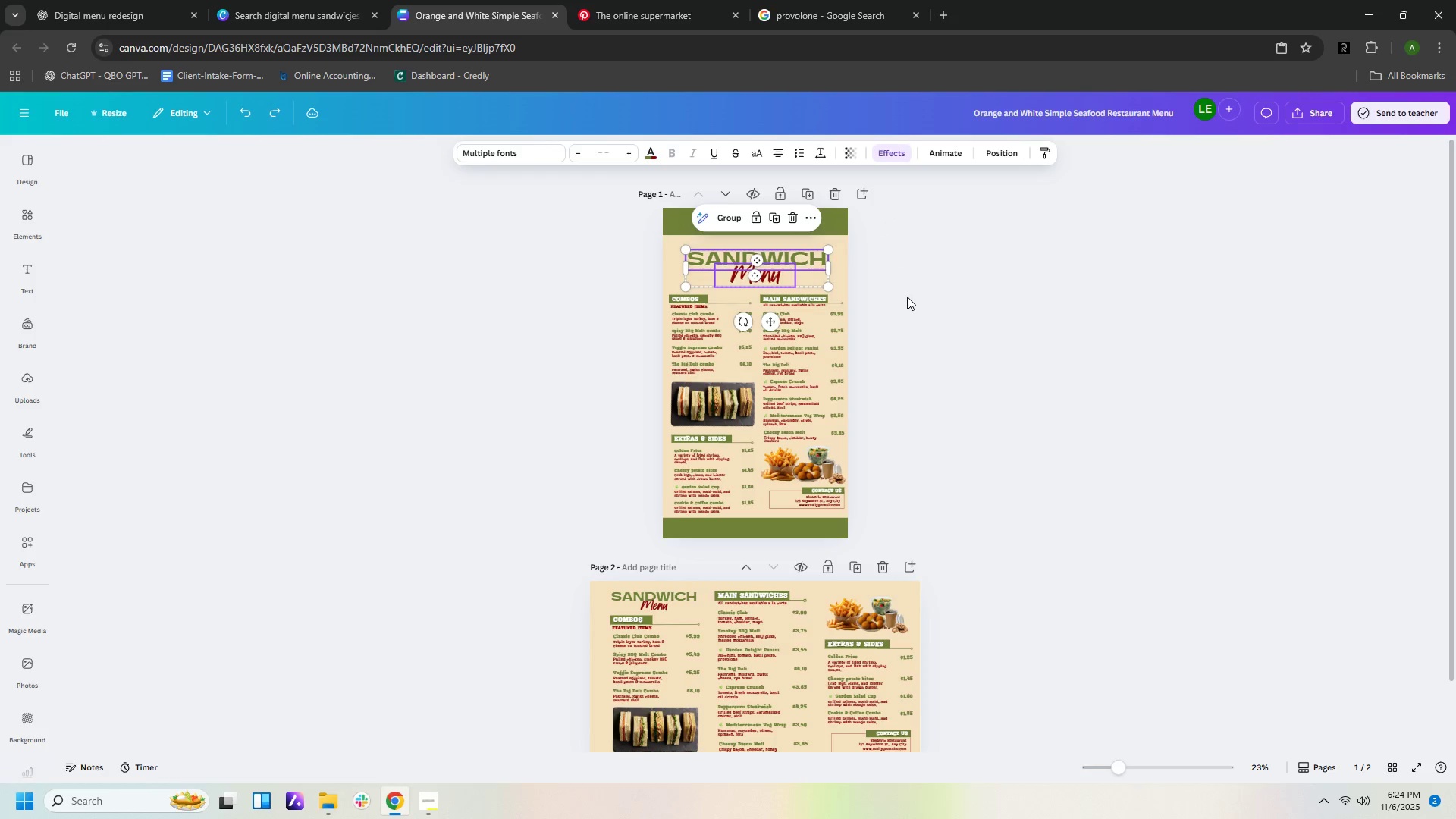 
key(Control+Z)
 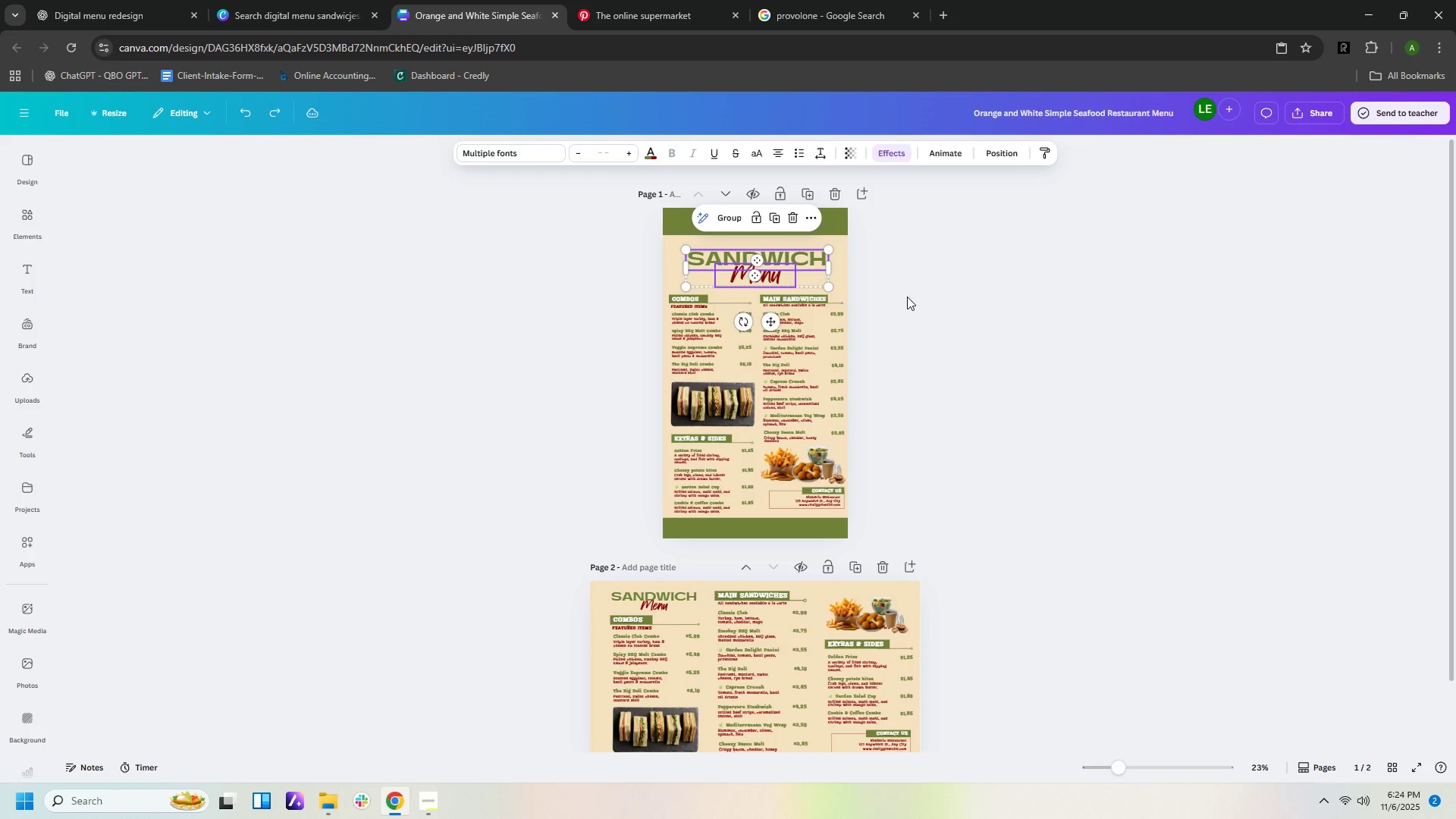 
key(Control+Z)
 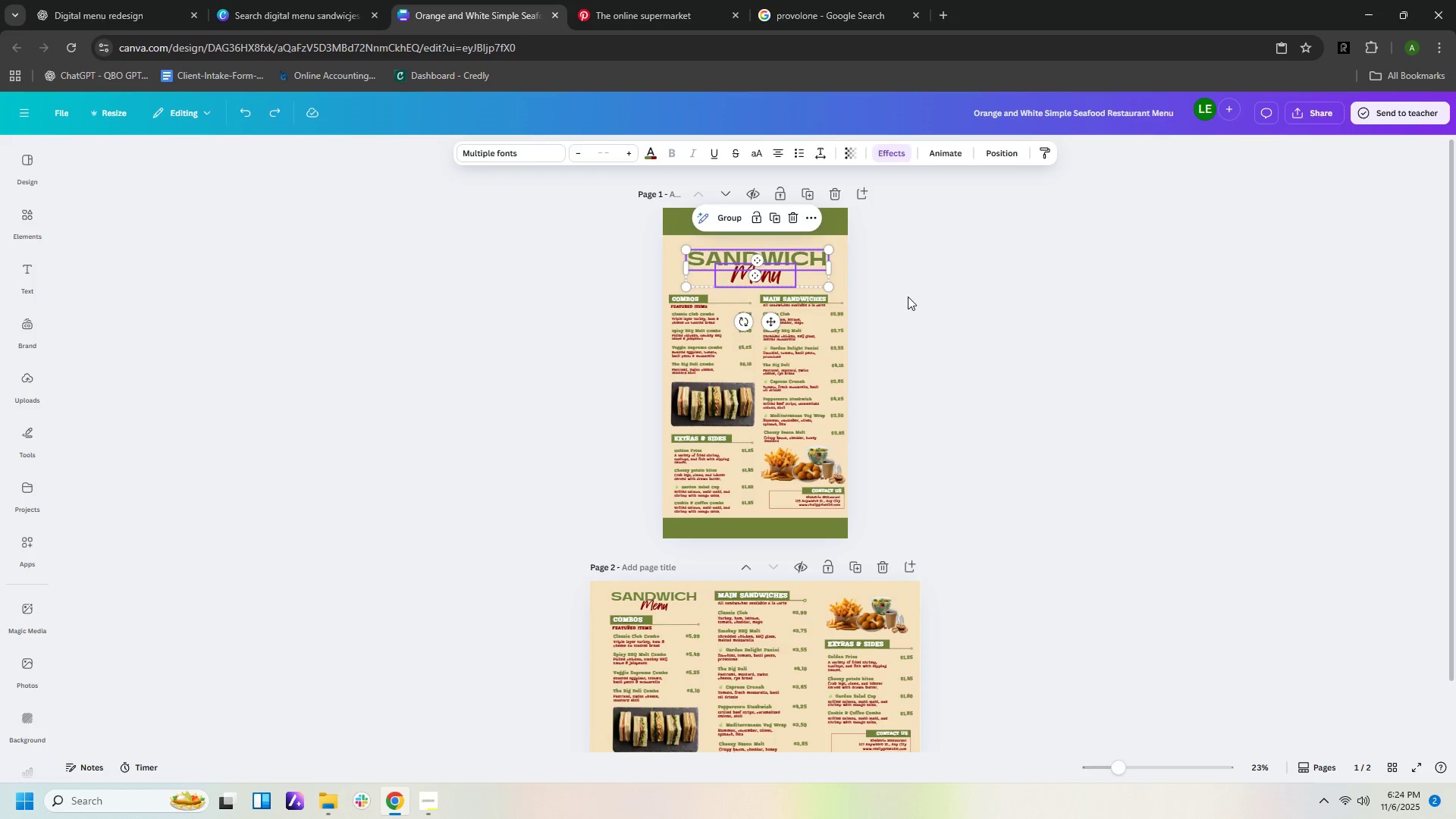 
key(Control+Z)
 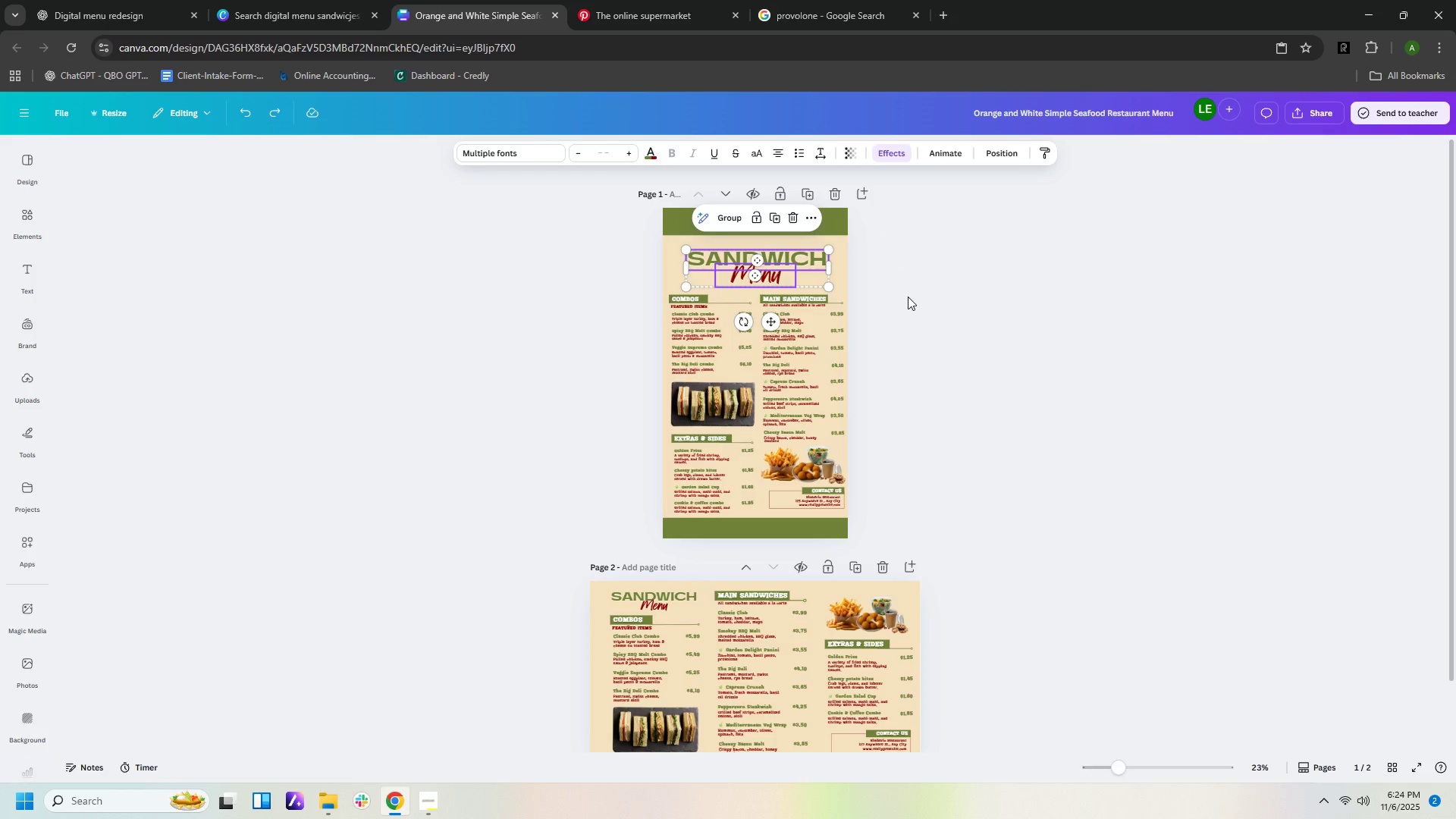 
key(Control+Z)
 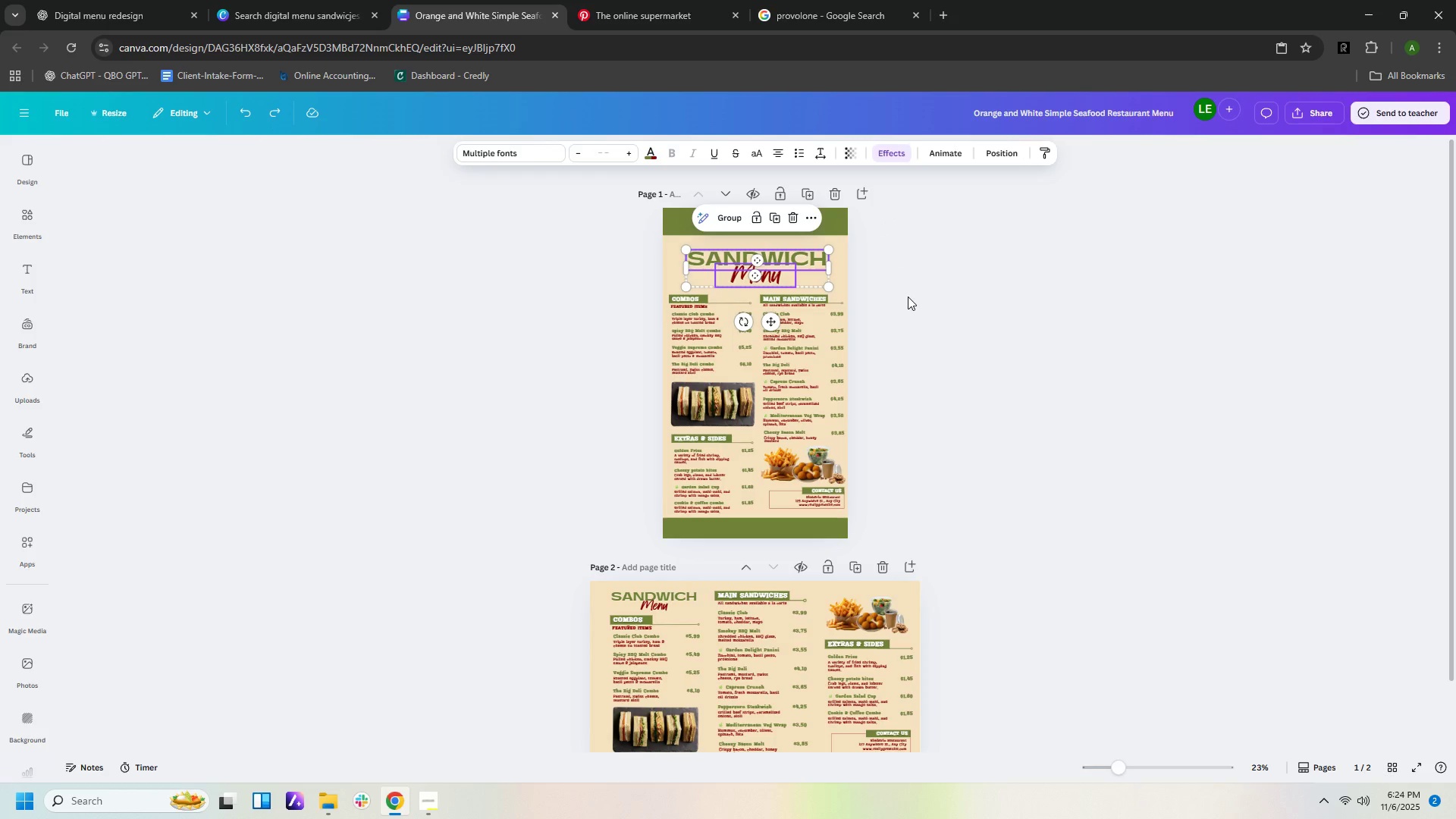 
key(Control+Z)
 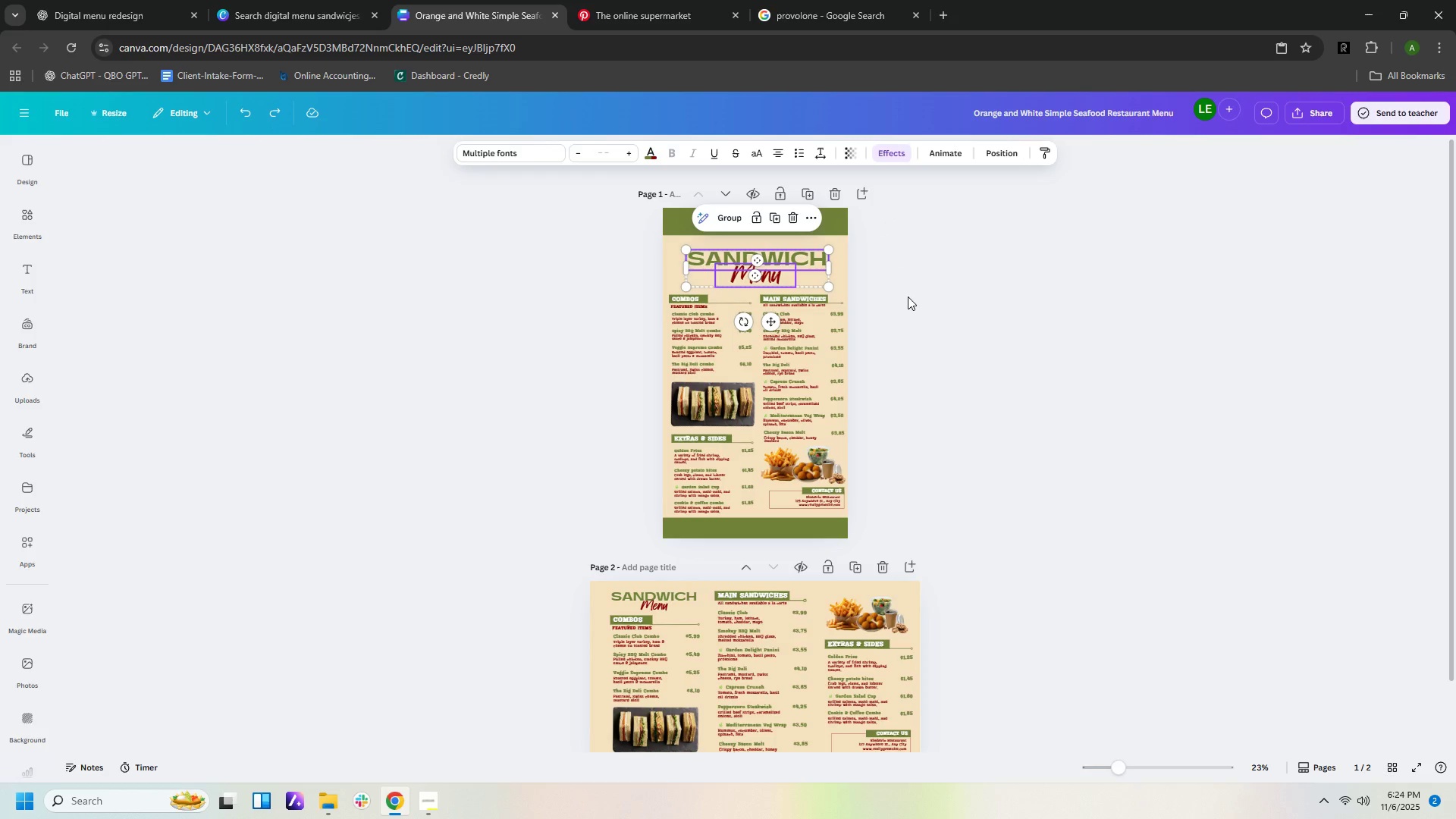 
key(Control+Z)
 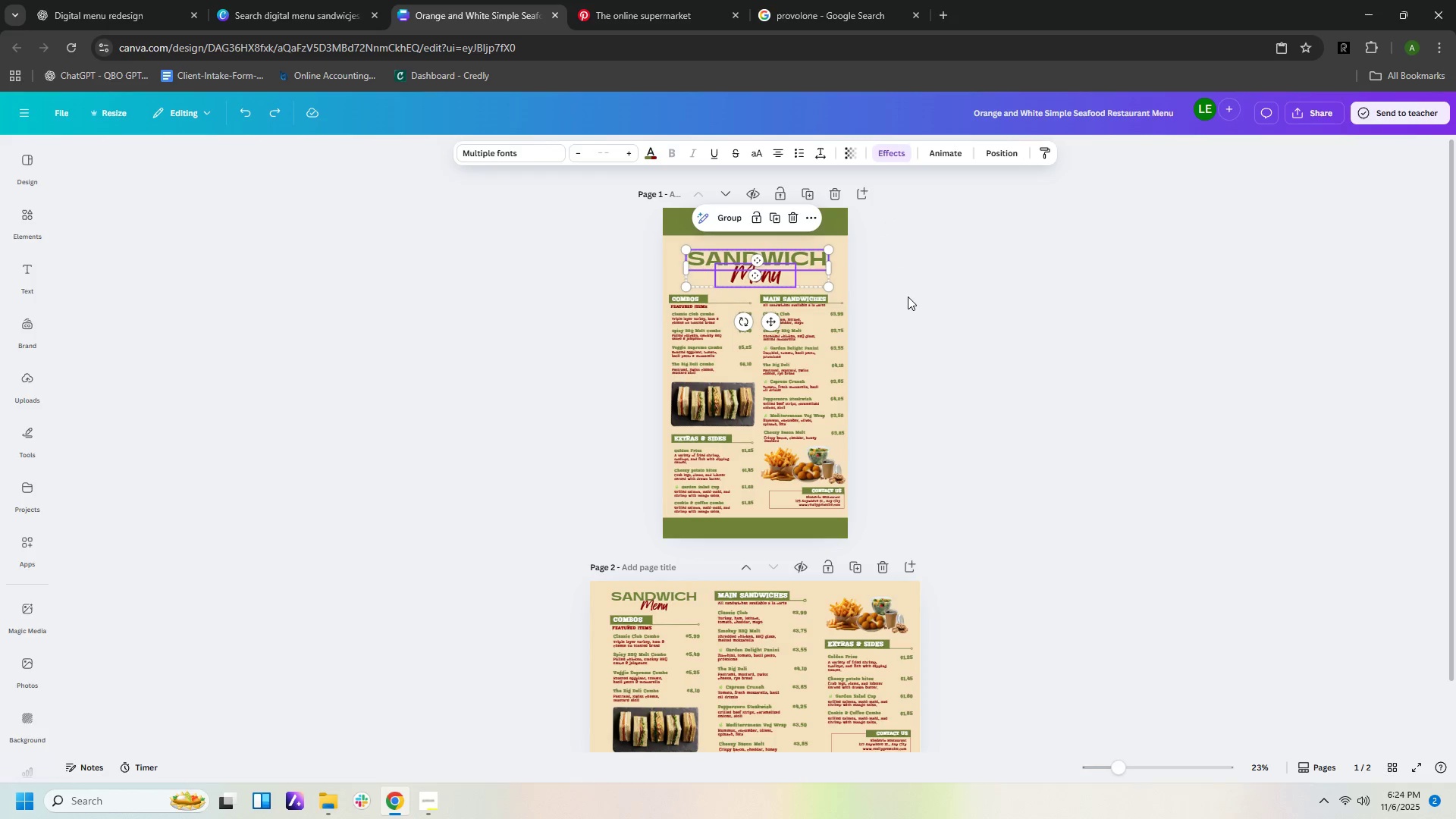 
key(Control+Z)
 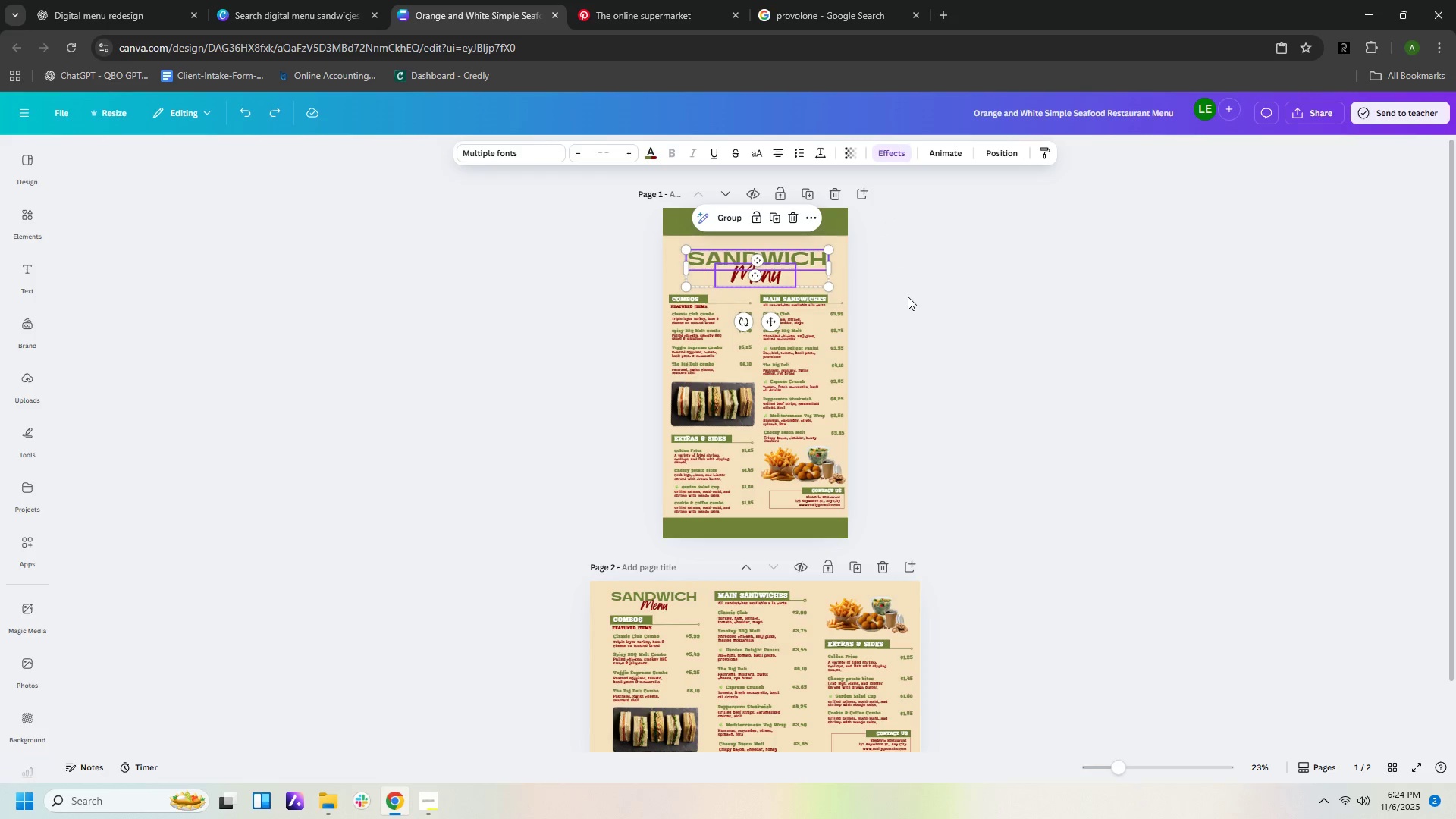 
key(Control+Z)
 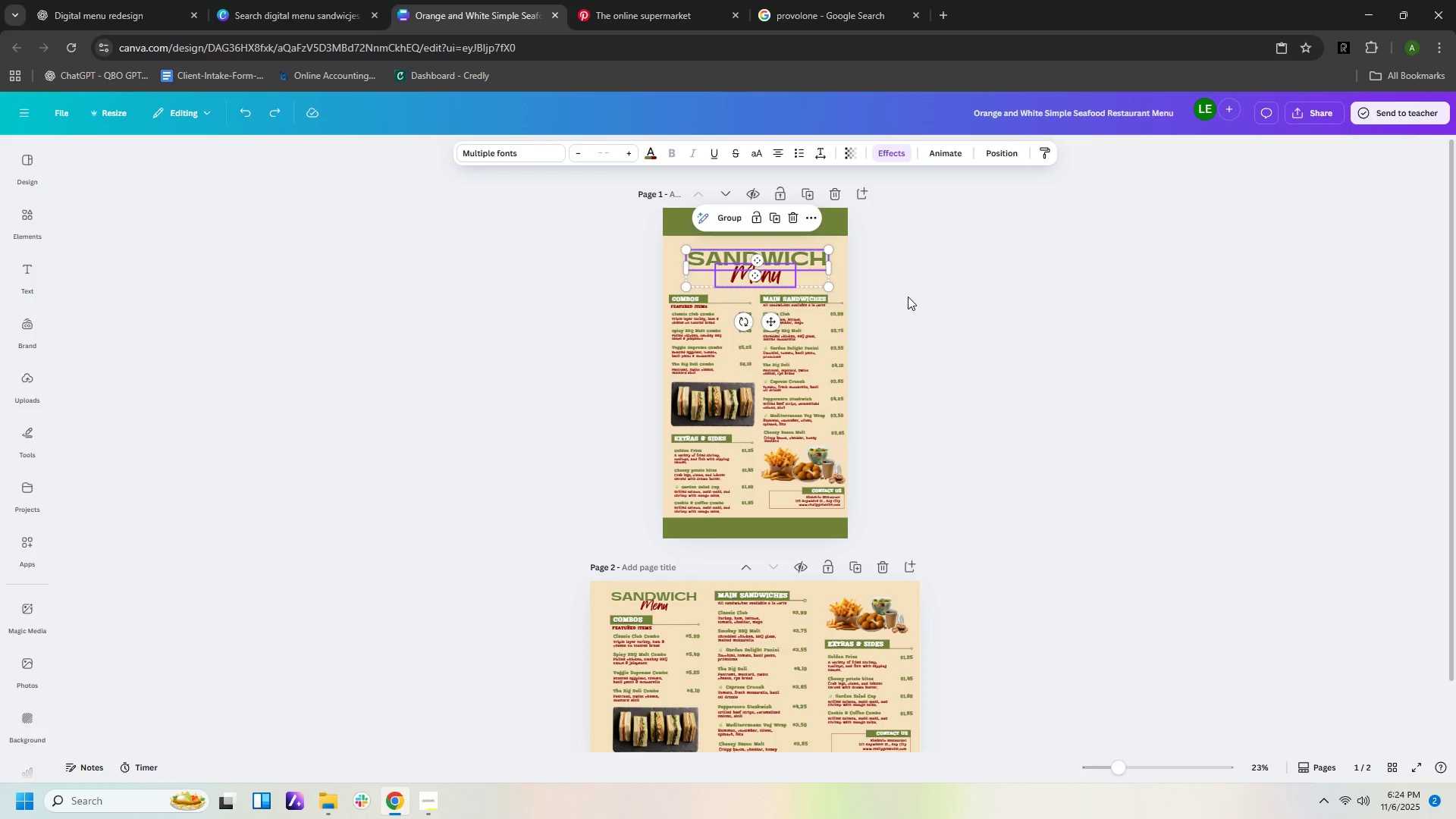 
key(Control+Z)
 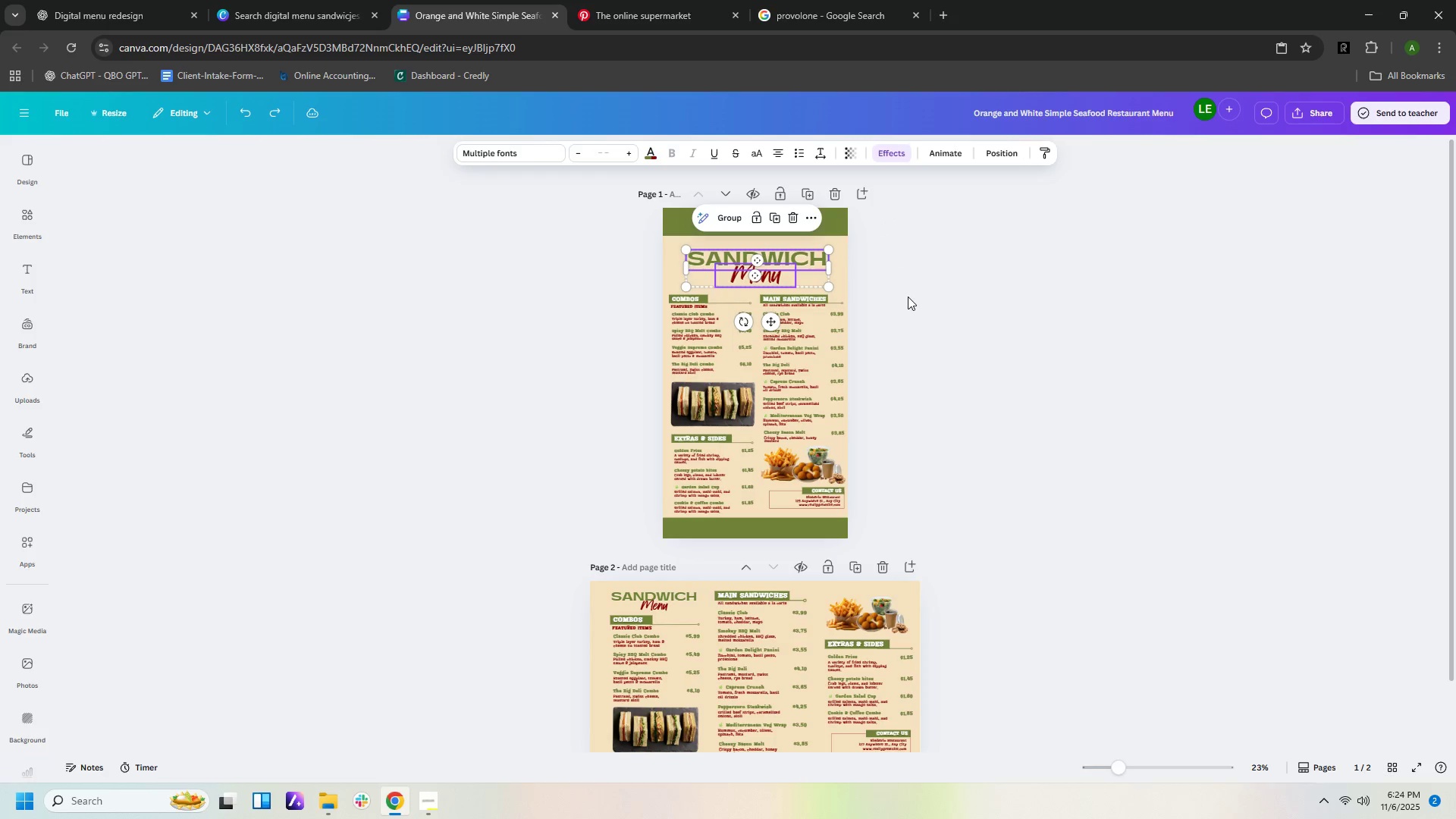 
key(Control+Z)
 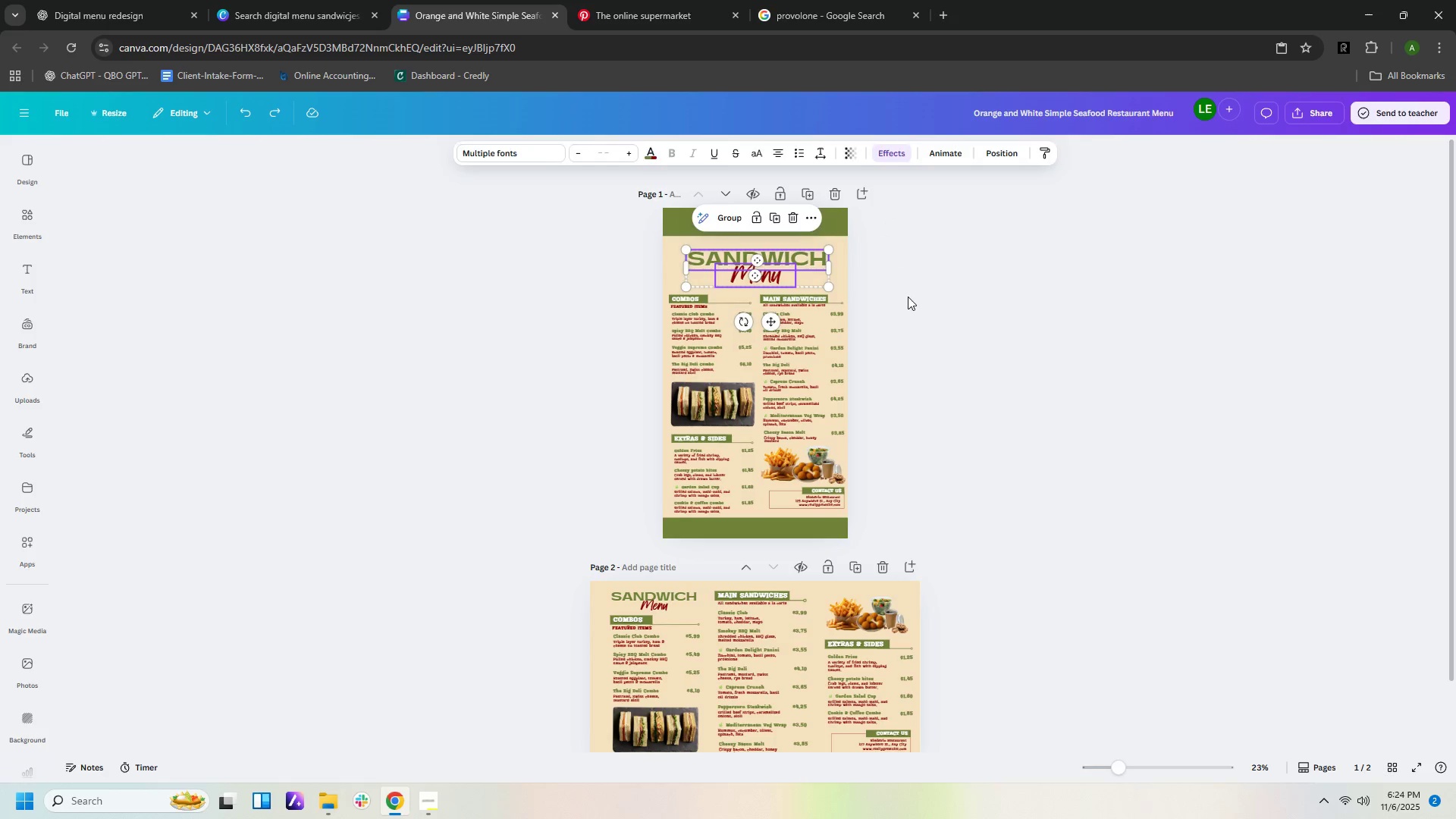 
left_click([908, 297])
 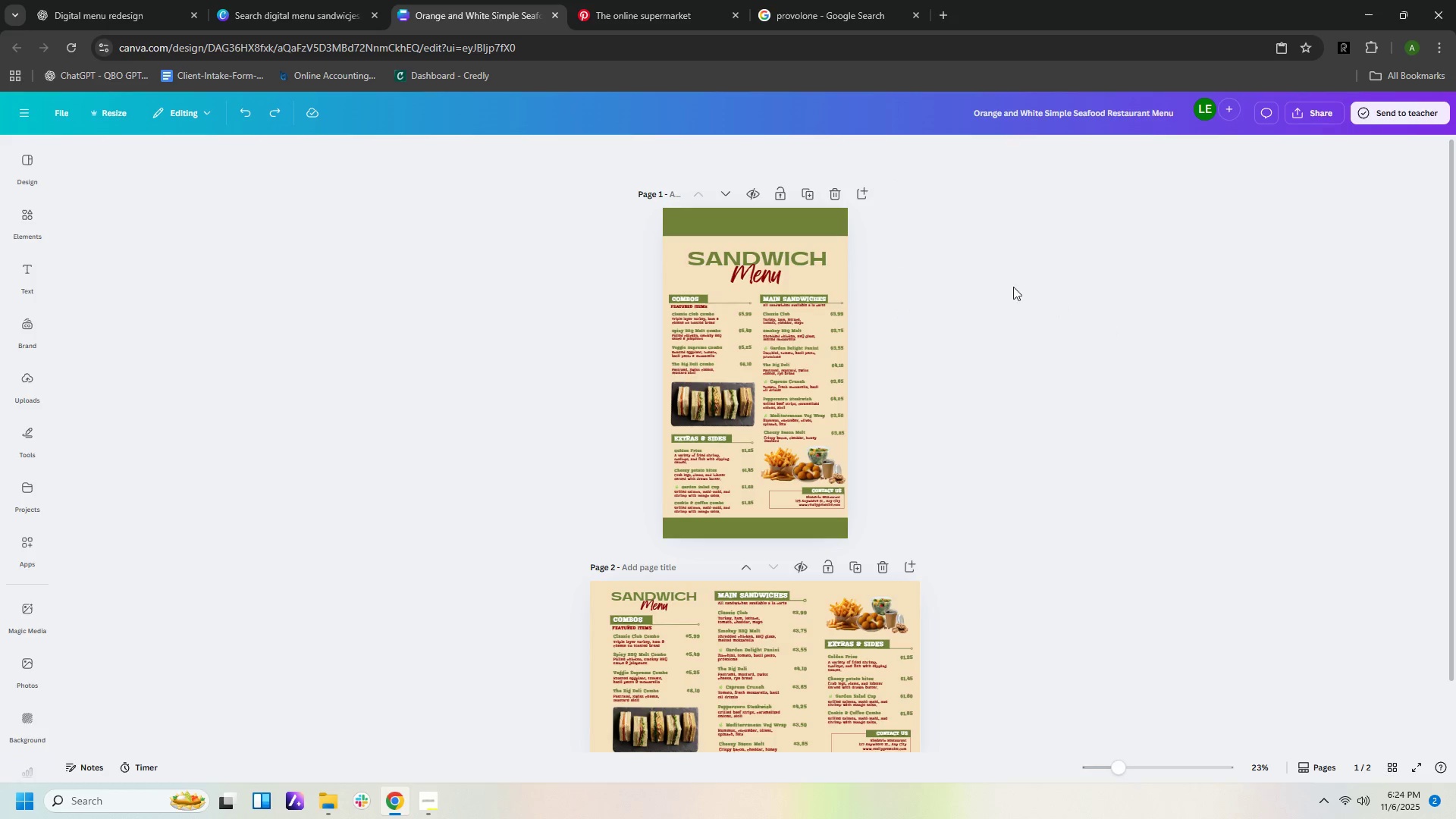 
left_click([785, 227])
 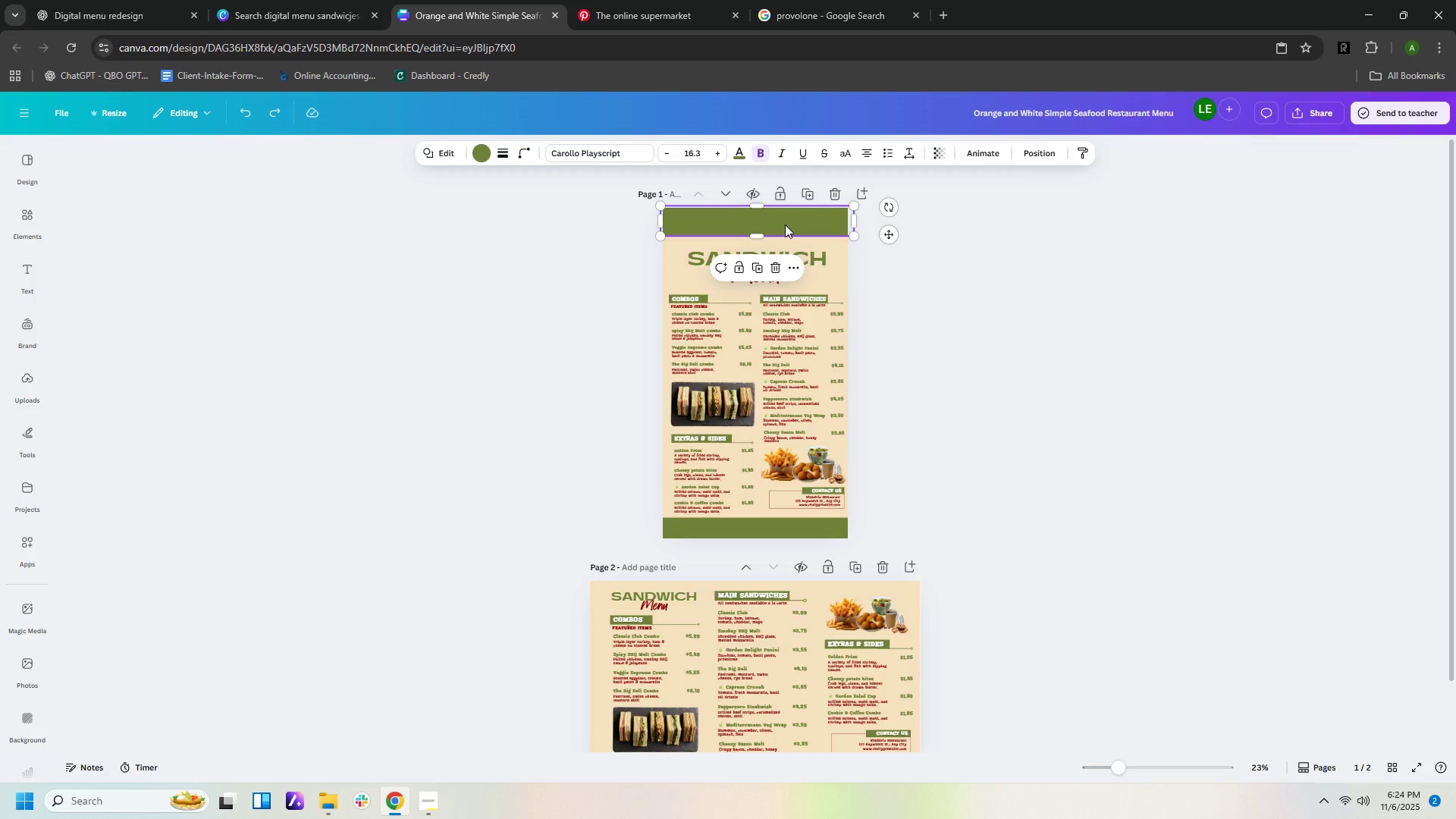 
key(Delete)
 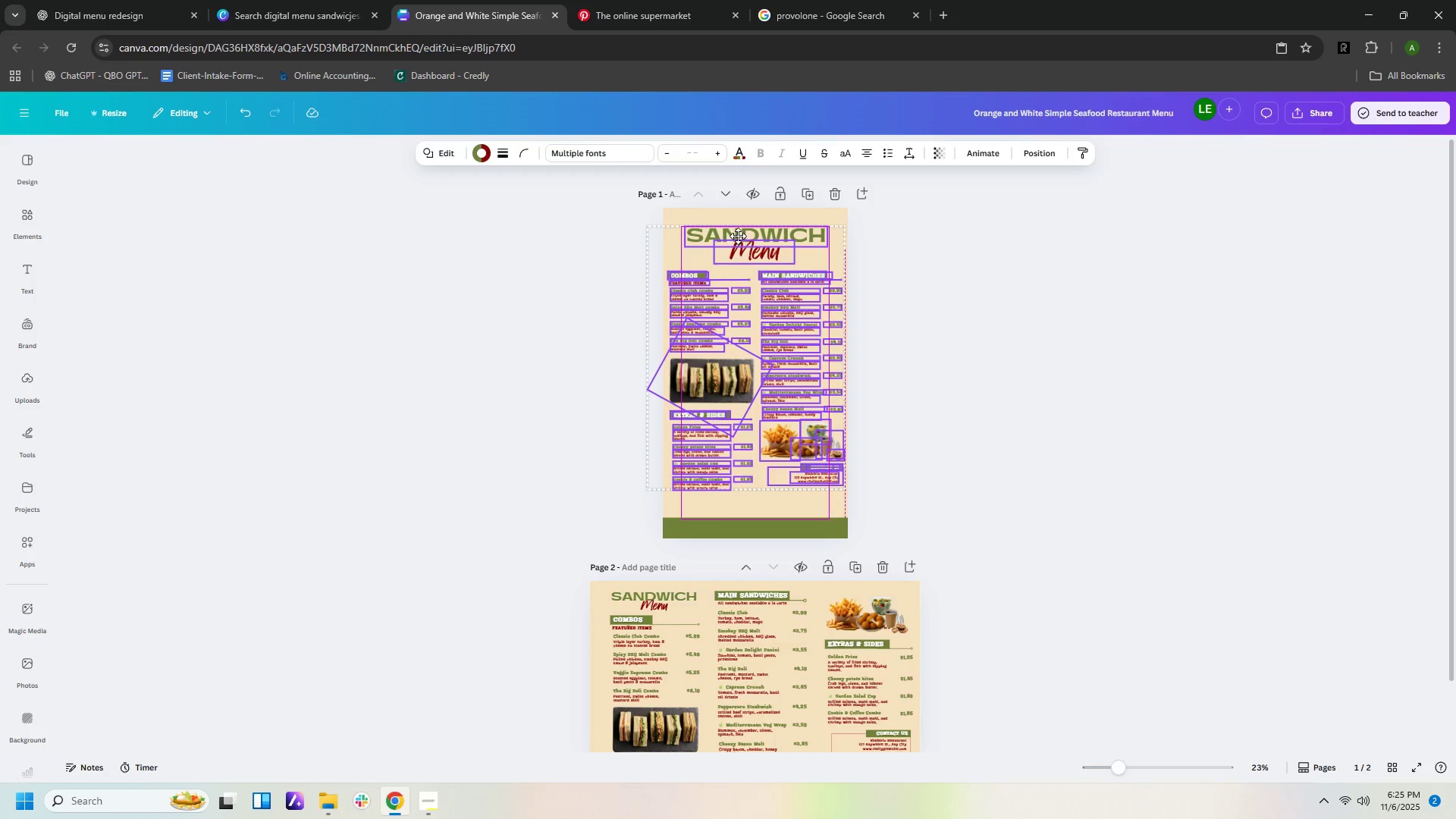 
wait(16.72)
 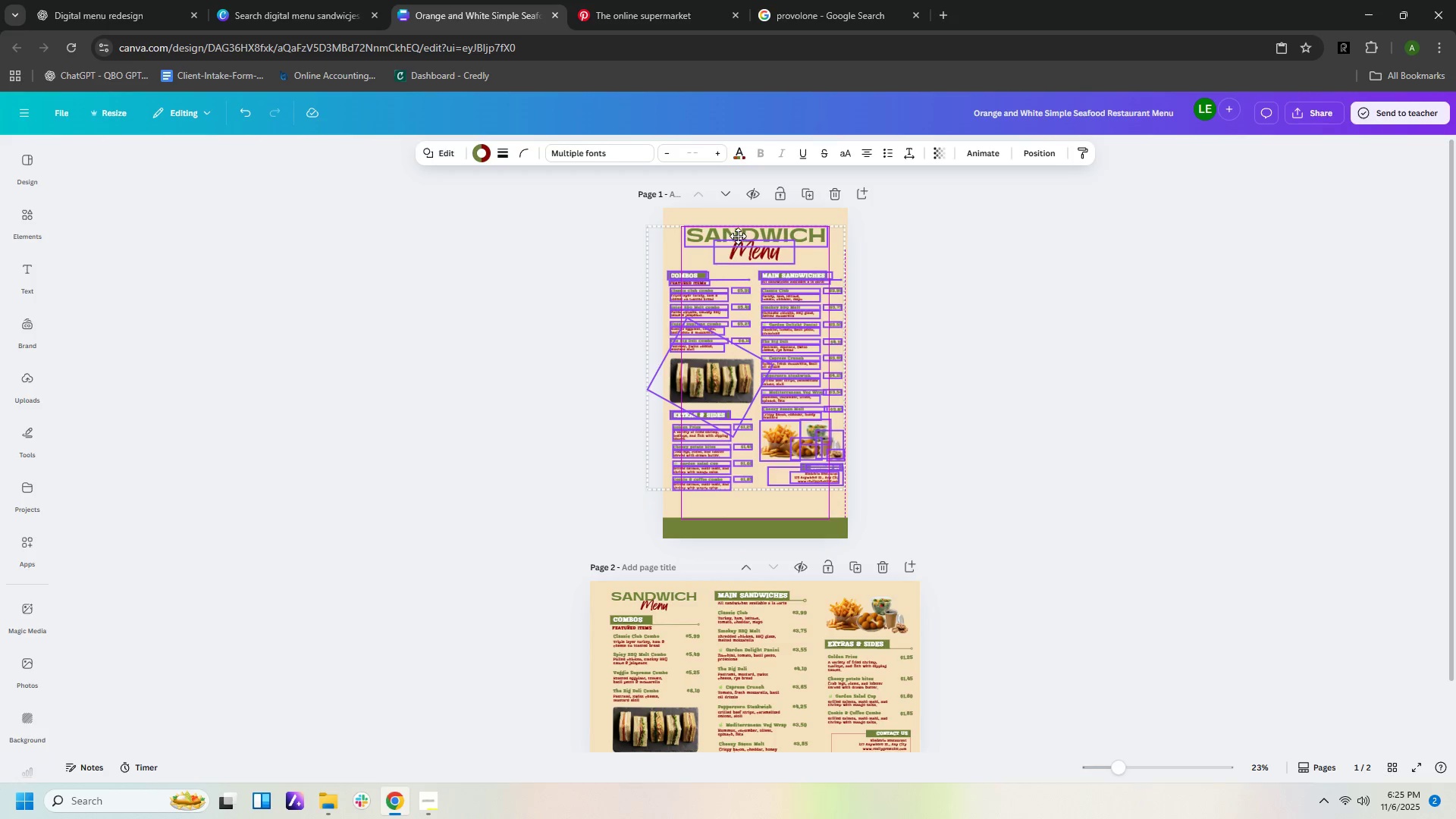 
mouse_move([828, 285])
 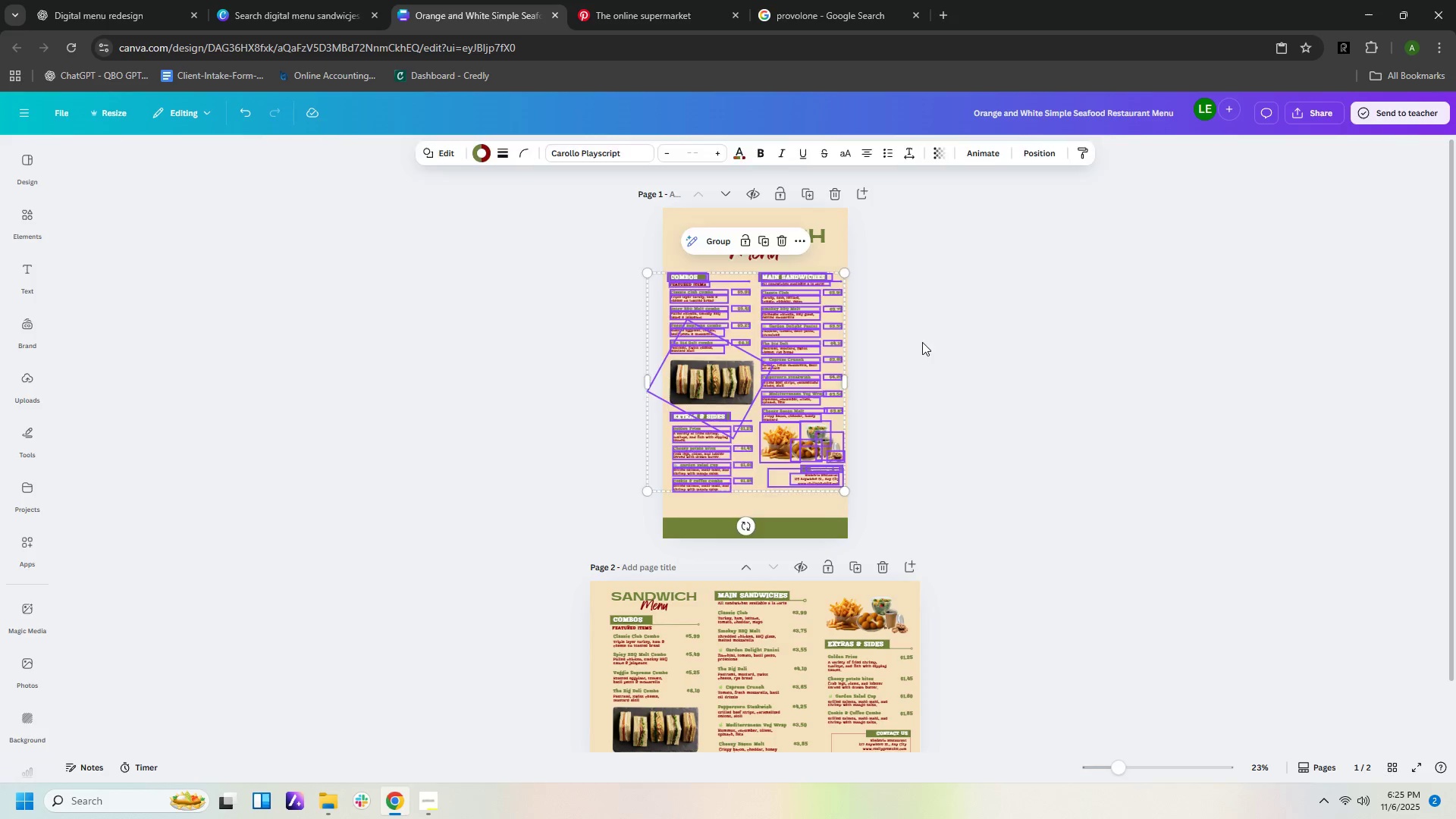 
left_click([922, 342])
 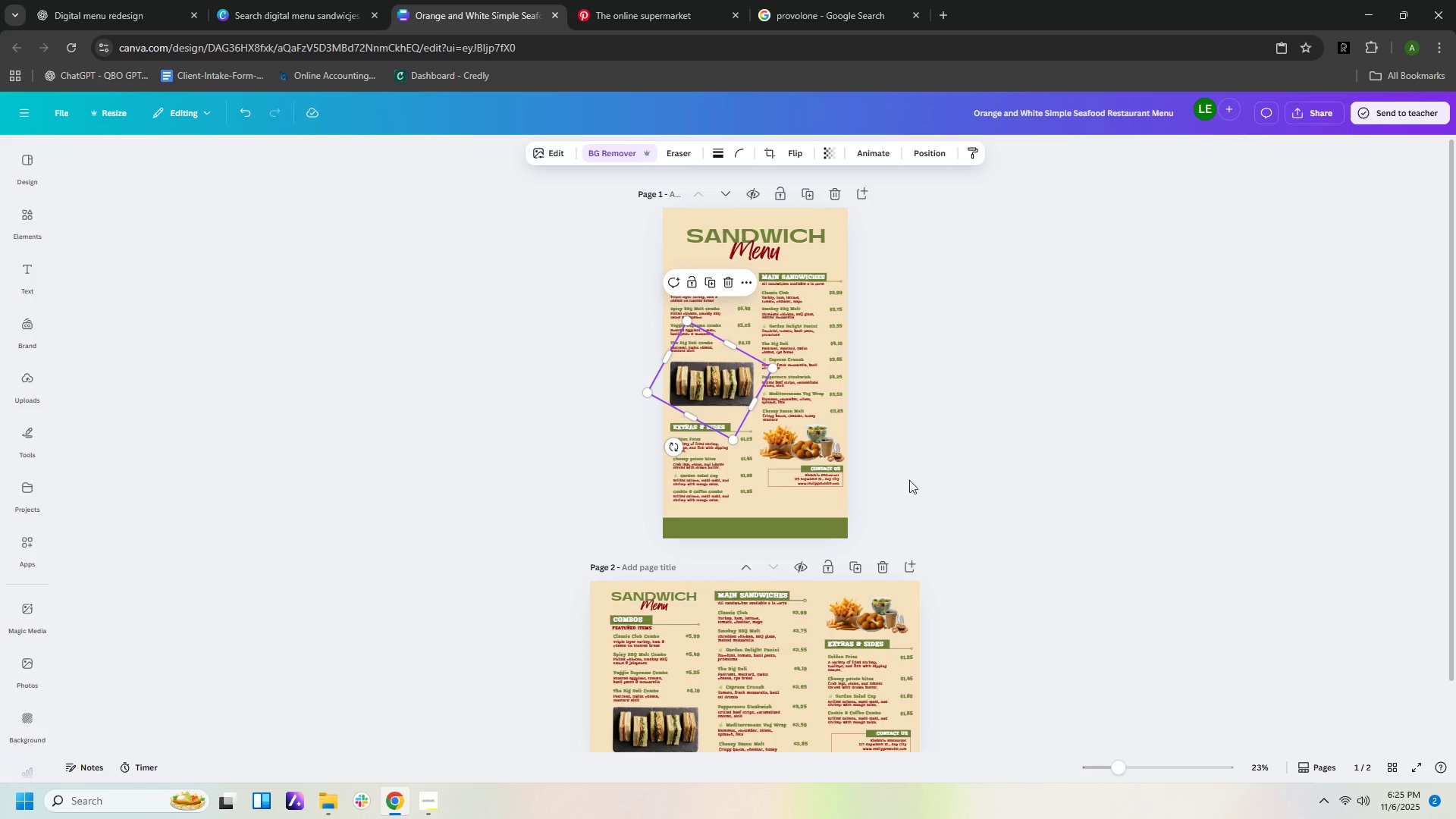 
wait(13.64)
 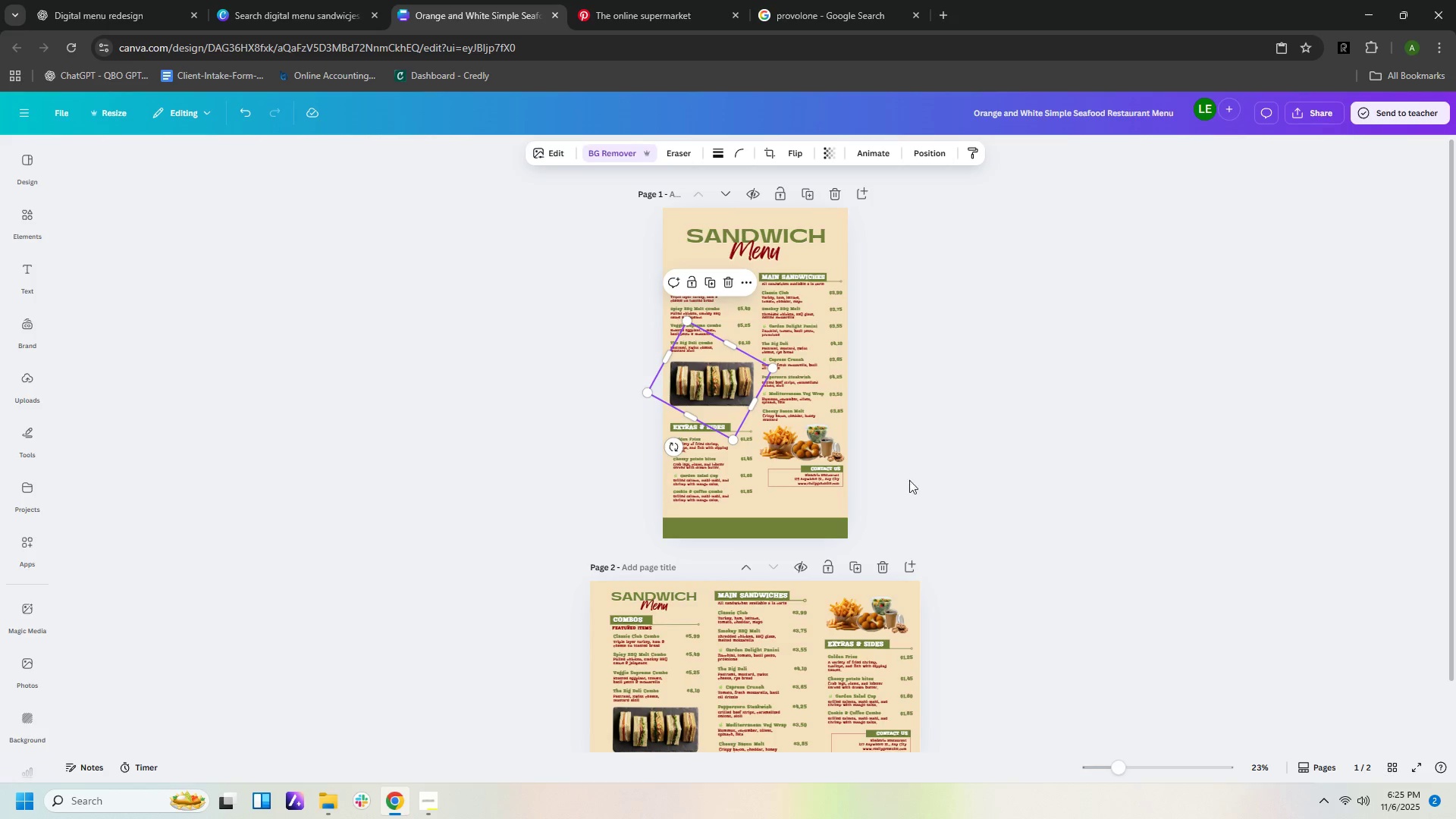 
left_click([894, 440])
 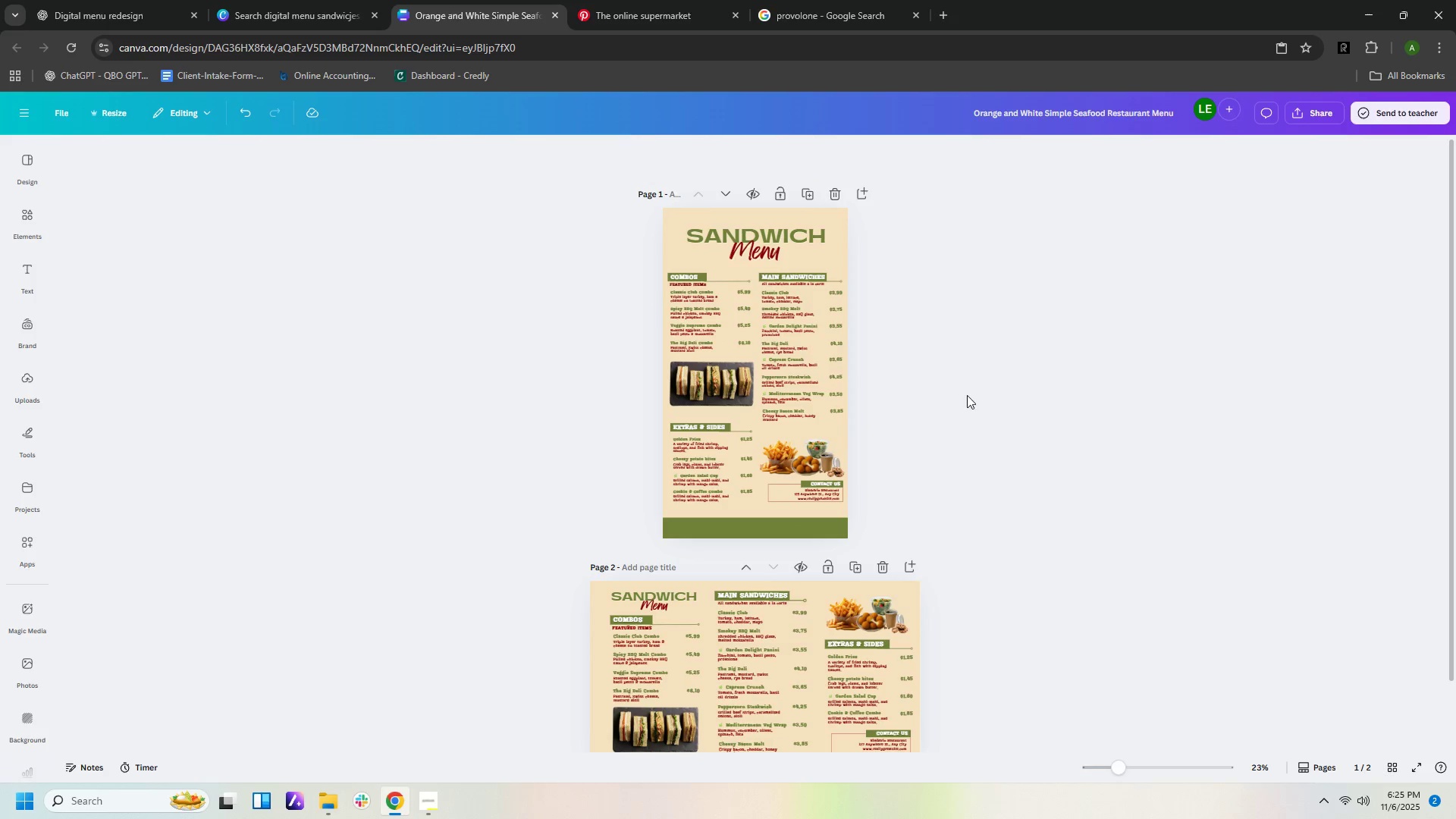 
hold_key(key=ControlLeft, duration=0.9)
scroll: coordinate [1032, 409], scroll_direction: up, amount: 5.0
 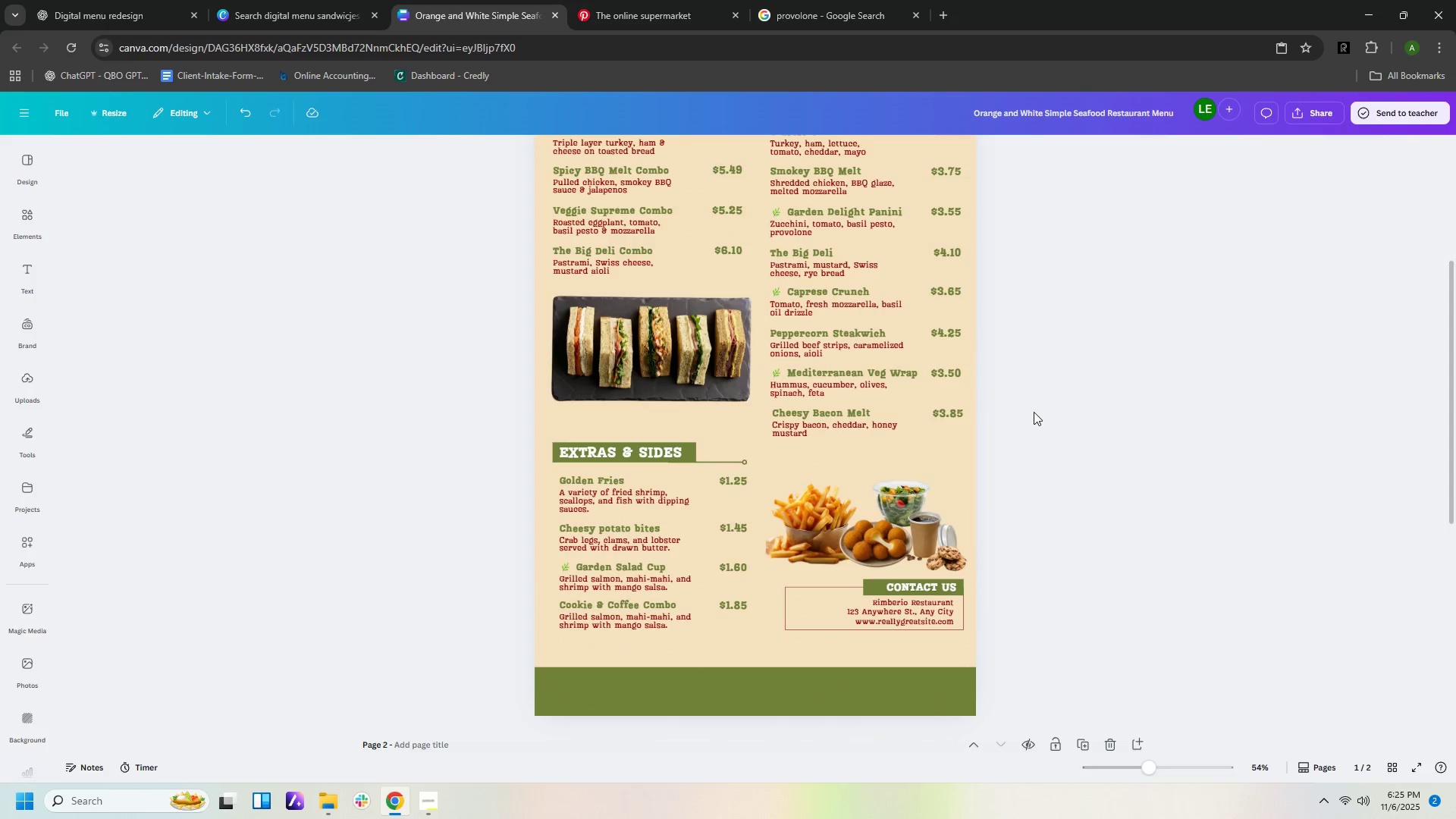 
scroll: coordinate [1122, 381], scroll_direction: down, amount: 2.0
 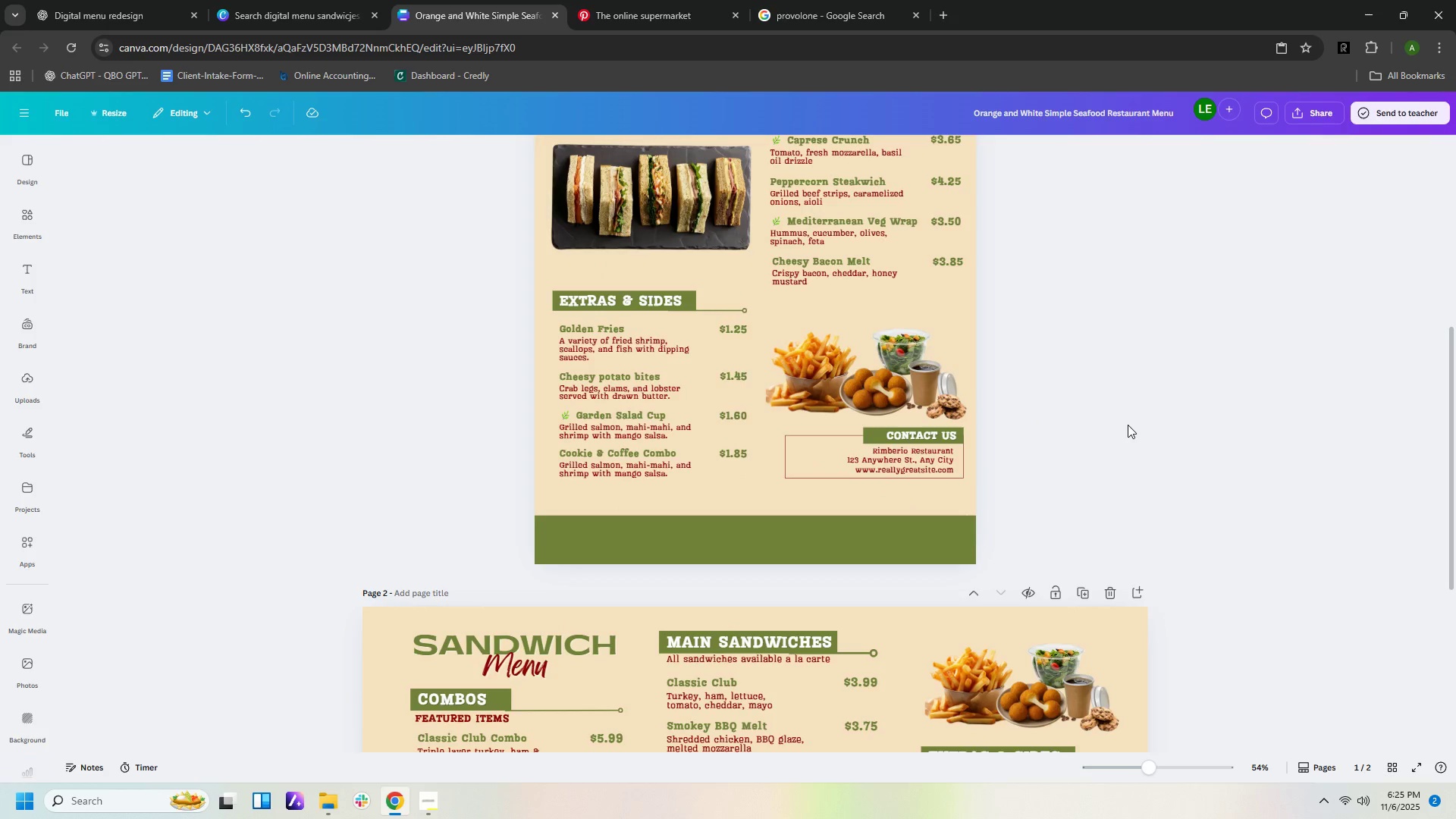 
scroll: coordinate [1130, 419], scroll_direction: up, amount: 7.0
 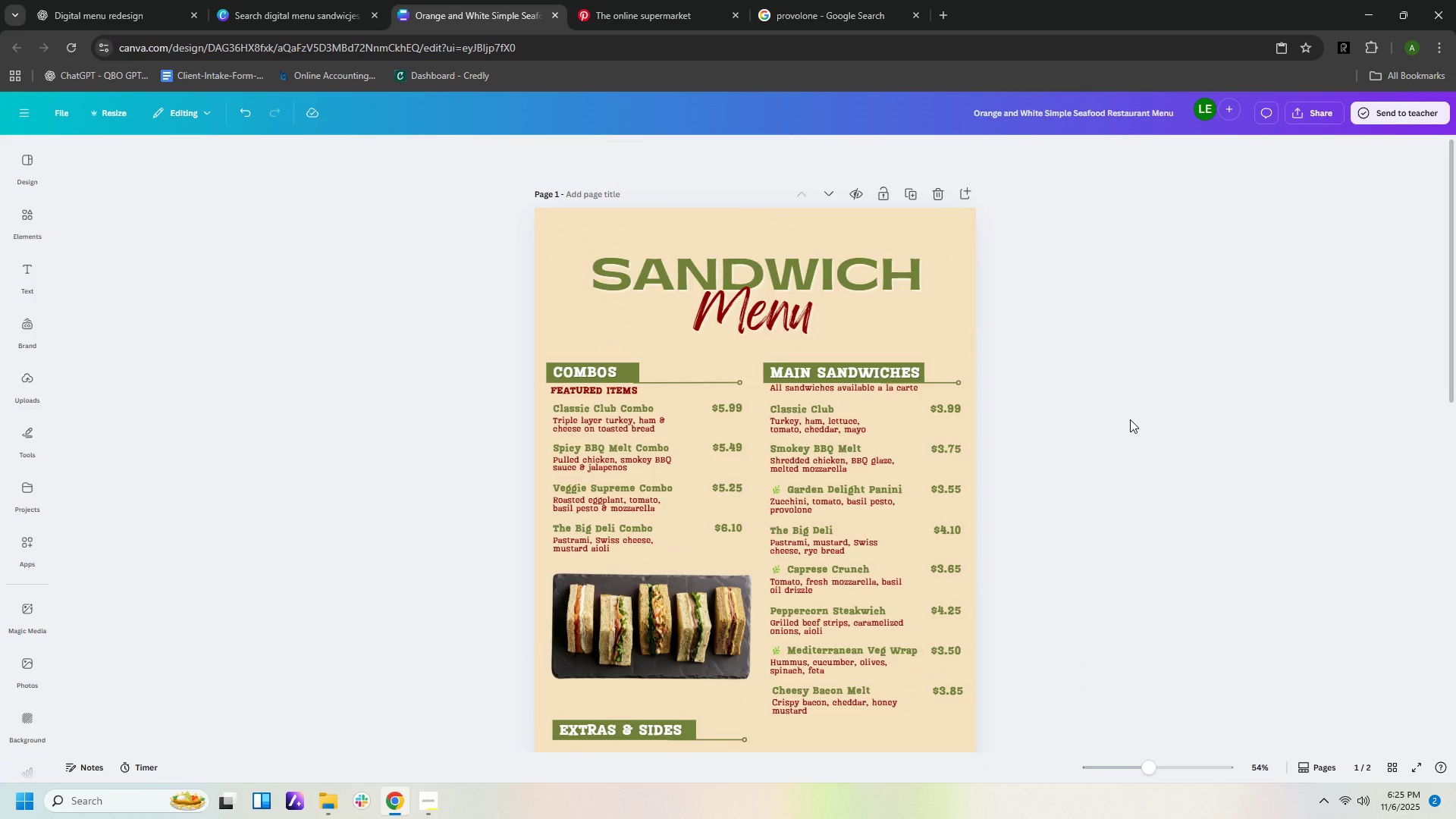 
scroll: coordinate [1138, 422], scroll_direction: down, amount: 10.0
 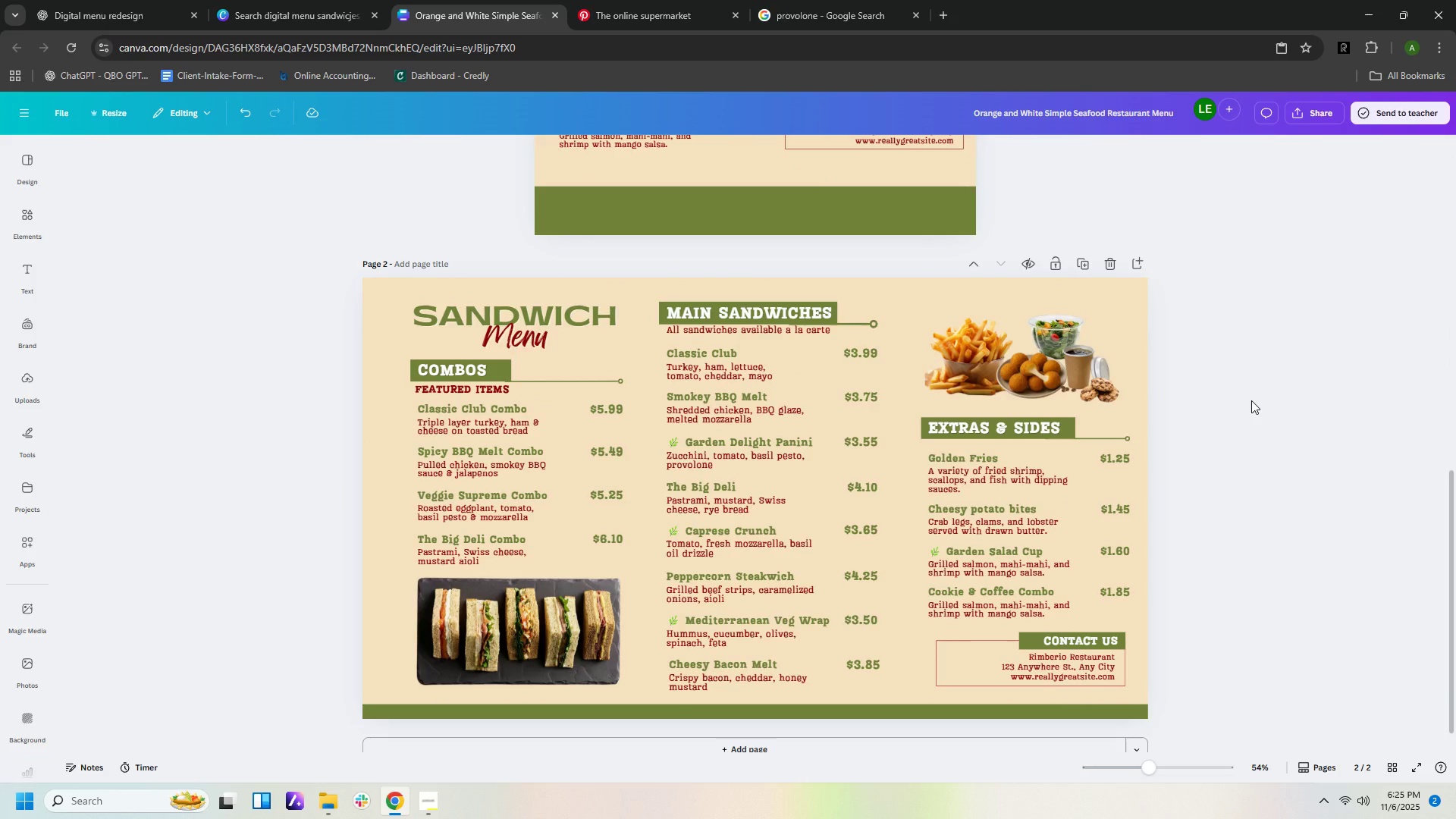 
wait(9.78)
 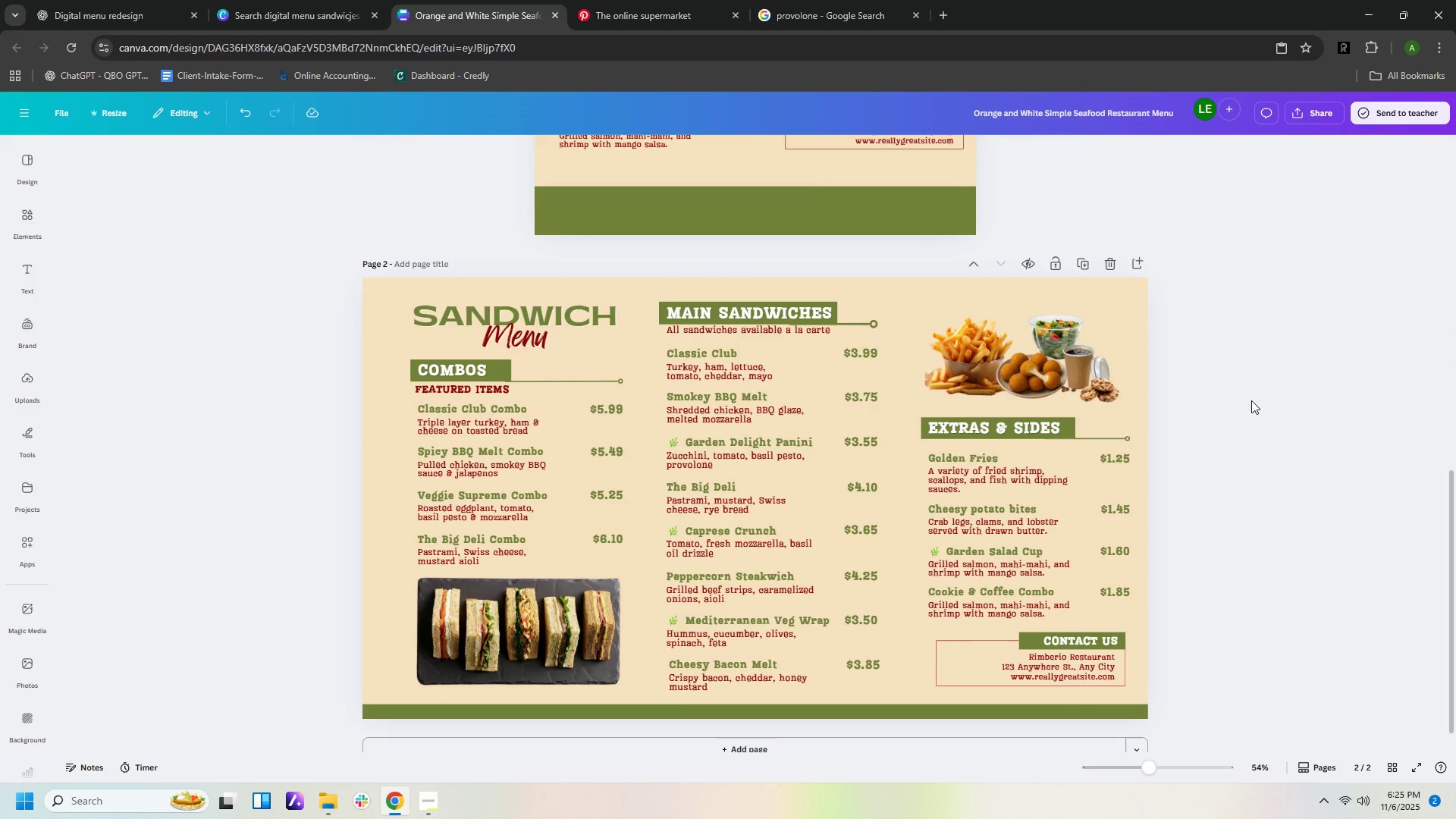 
left_click([127, 6])
 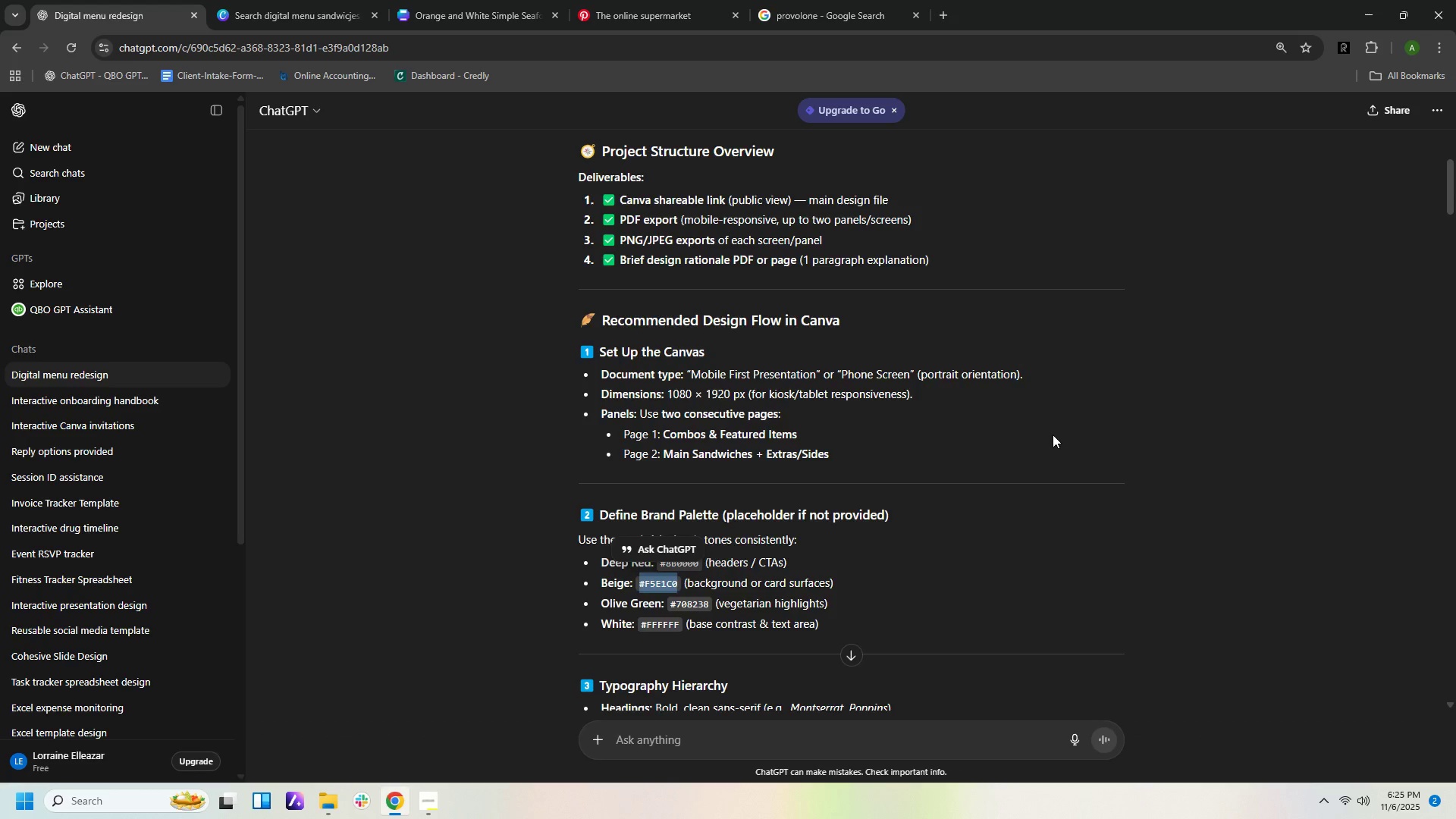 
scroll: coordinate [1054, 436], scroll_direction: down, amount: 6.0
 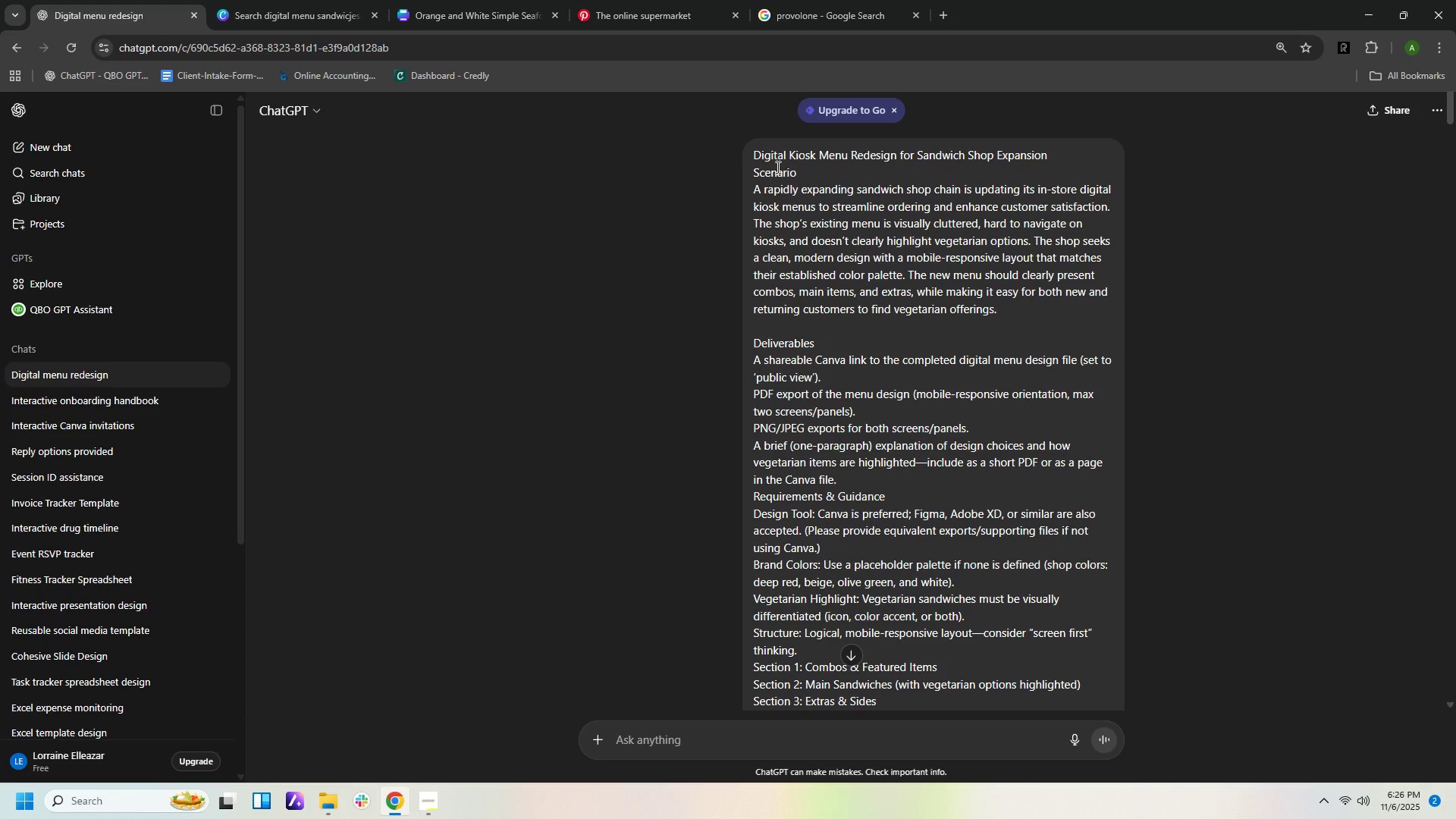 
wait(12.55)
 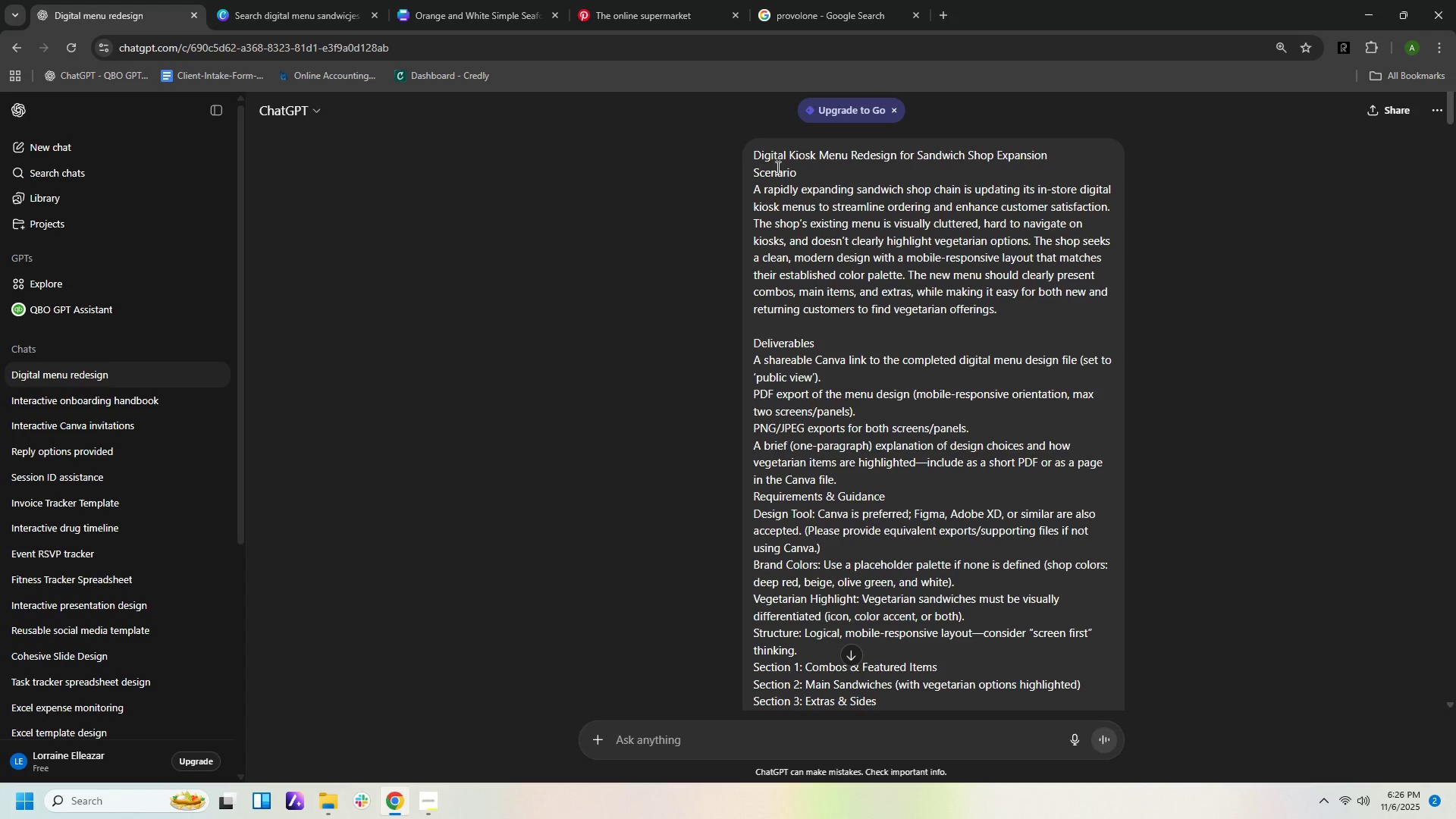 
mouse_move([764, 30])
 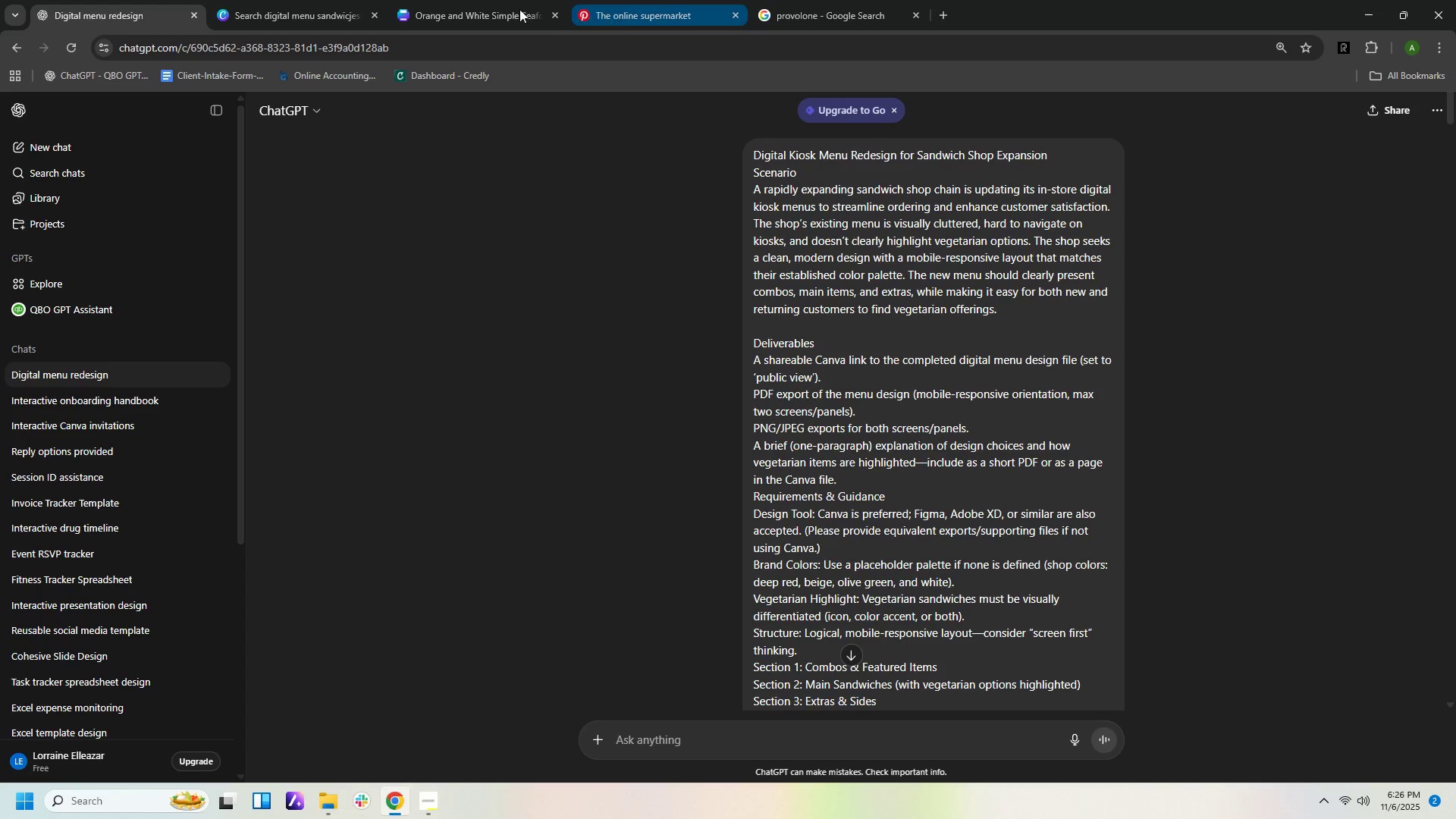 
left_click([517, 9])
 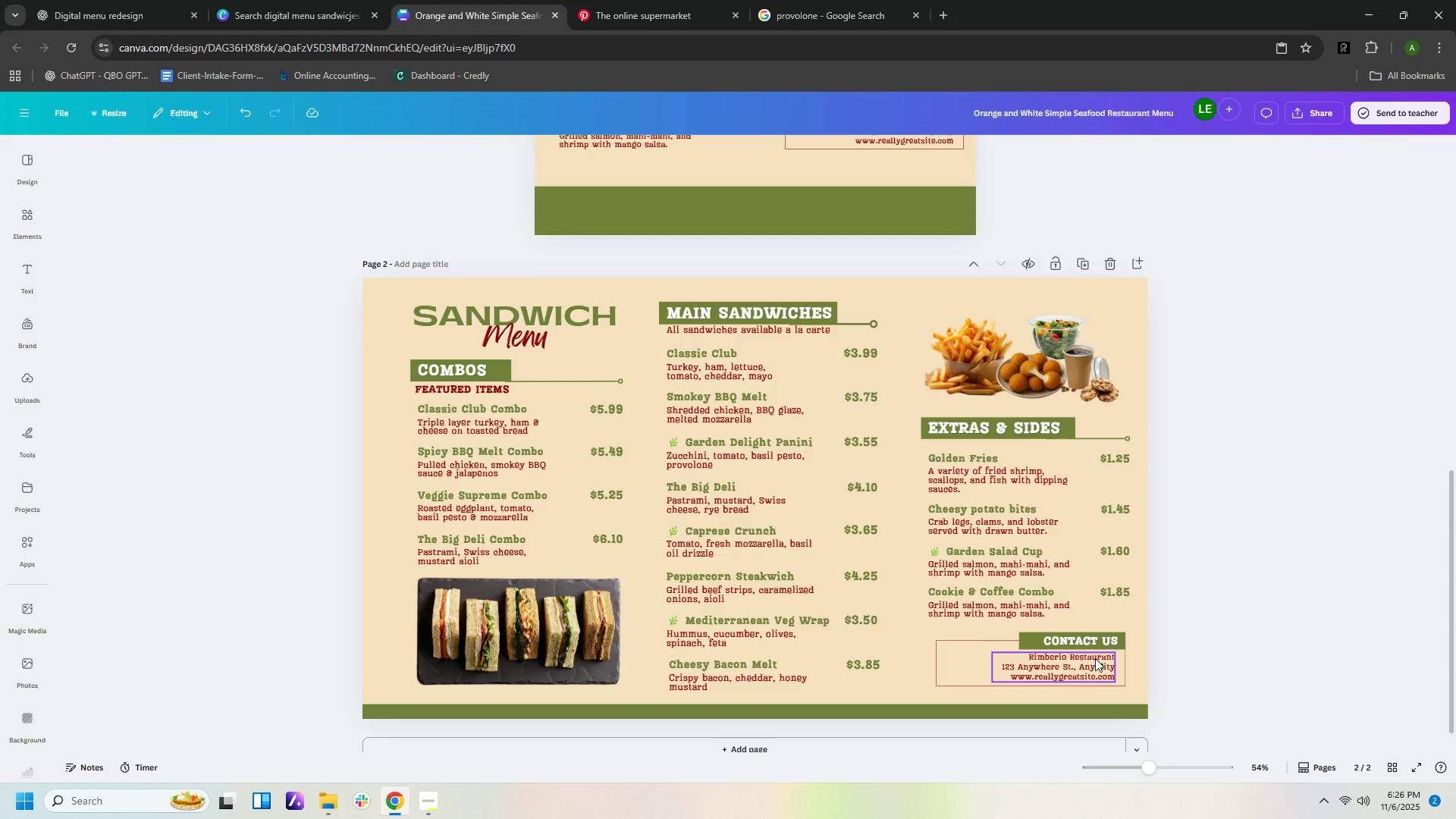 
double_click([1097, 658])
 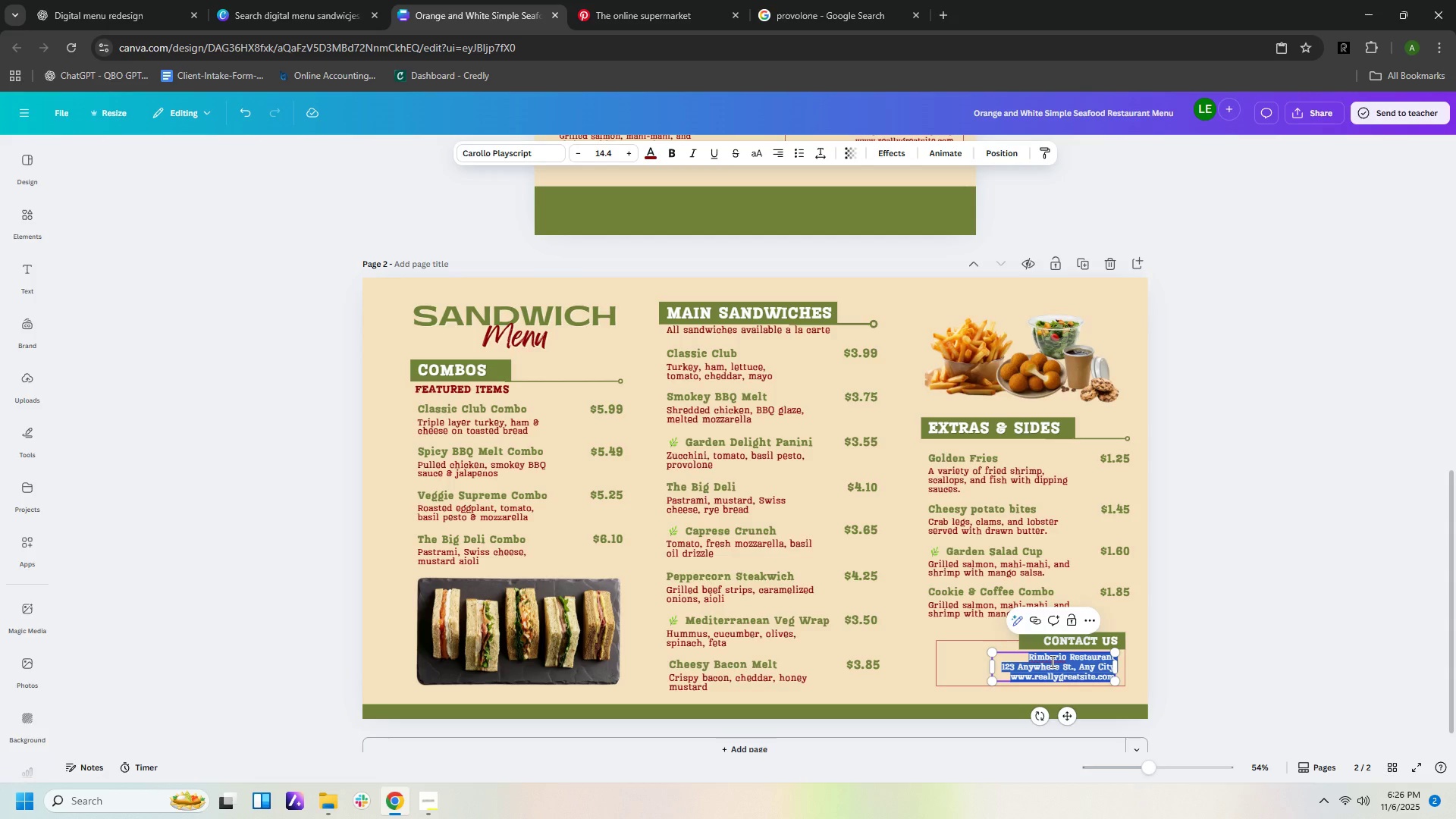 
left_click([1050, 661])
 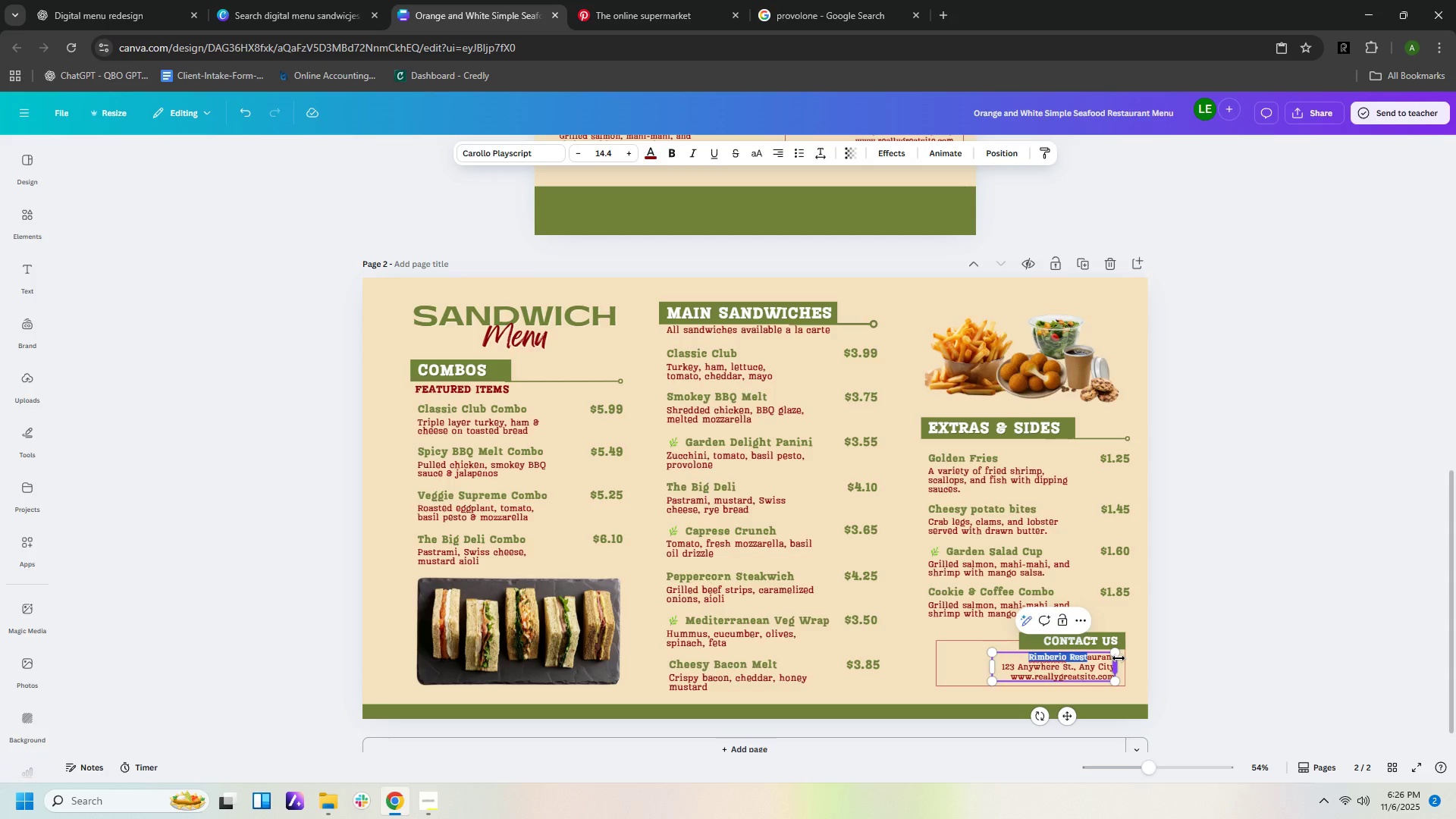 
type([Delete][Delete][Delete][Delete][Delete][Delete][Delete]Sand)
key(Backspace)
key(Backspace)
key(Backspace)
key(Backspace)
type(The San)
 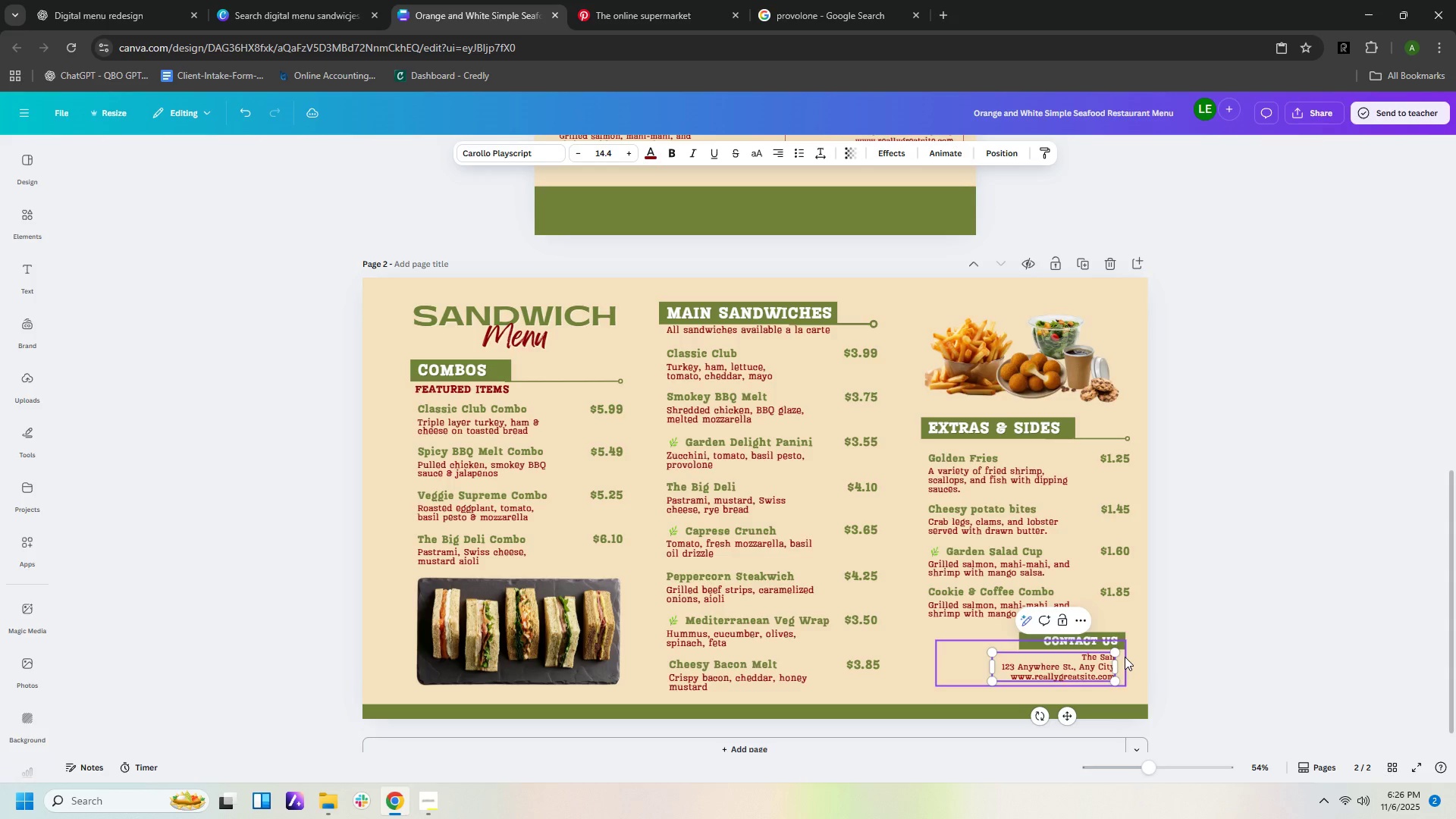 
type(dwsh )
key(Backspace)
key(Backspace)
key(Backspace)
type(ch)
key(Backspace)
type(h Shop)
 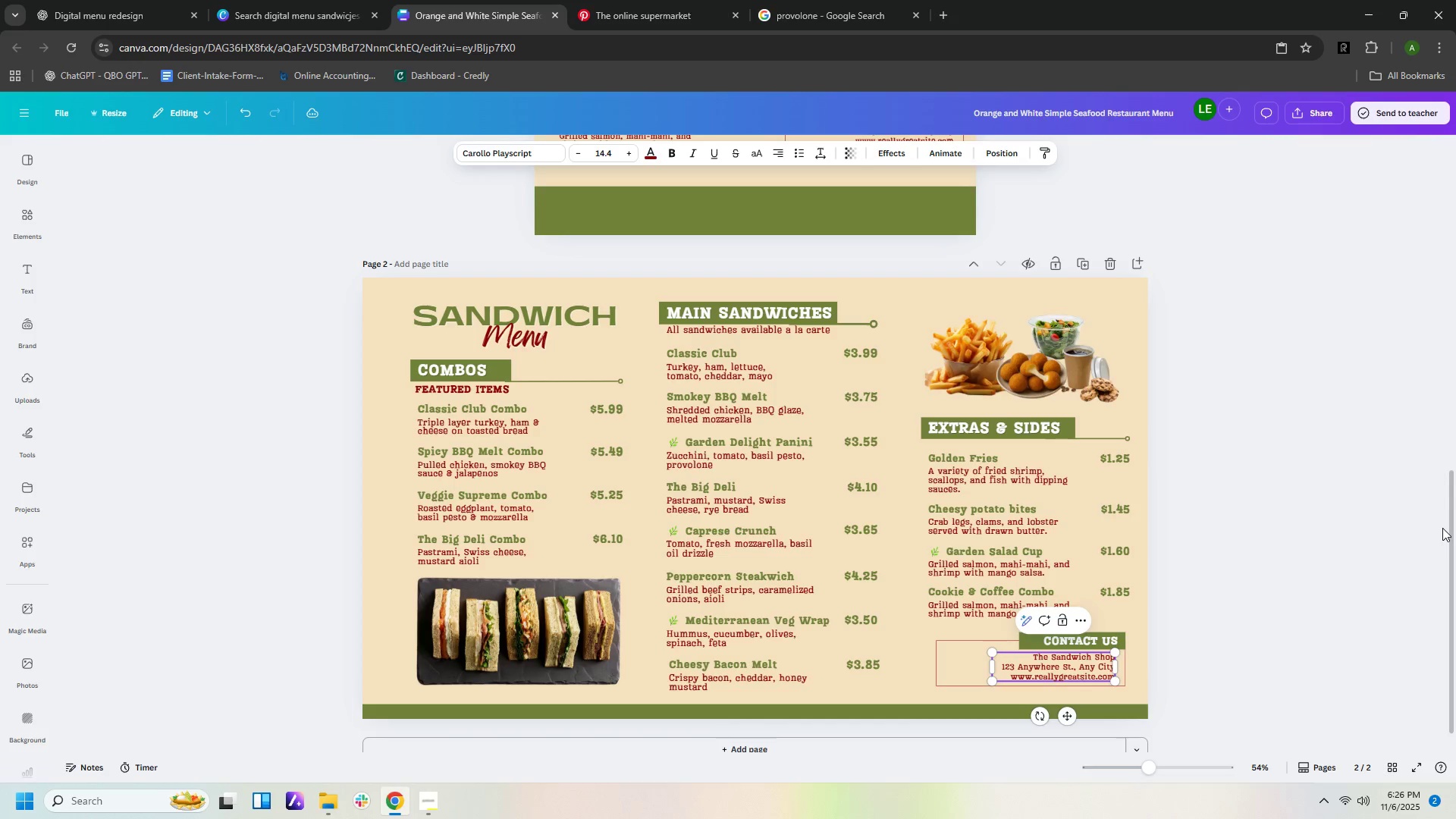 
hold_key(key=I, duration=16.6)
 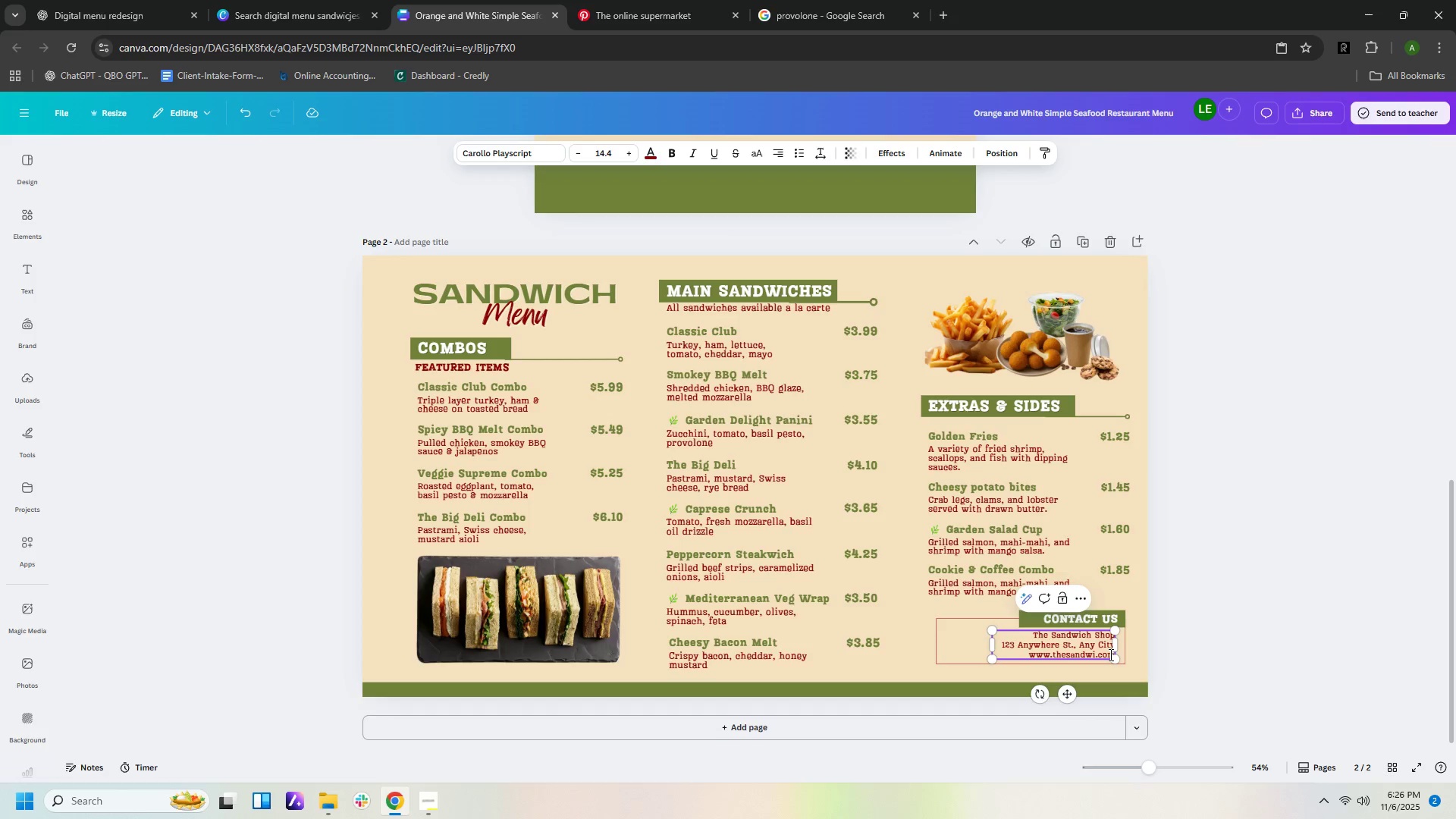 
scroll: coordinate [1408, 610], scroll_direction: down, amount: 2.0
 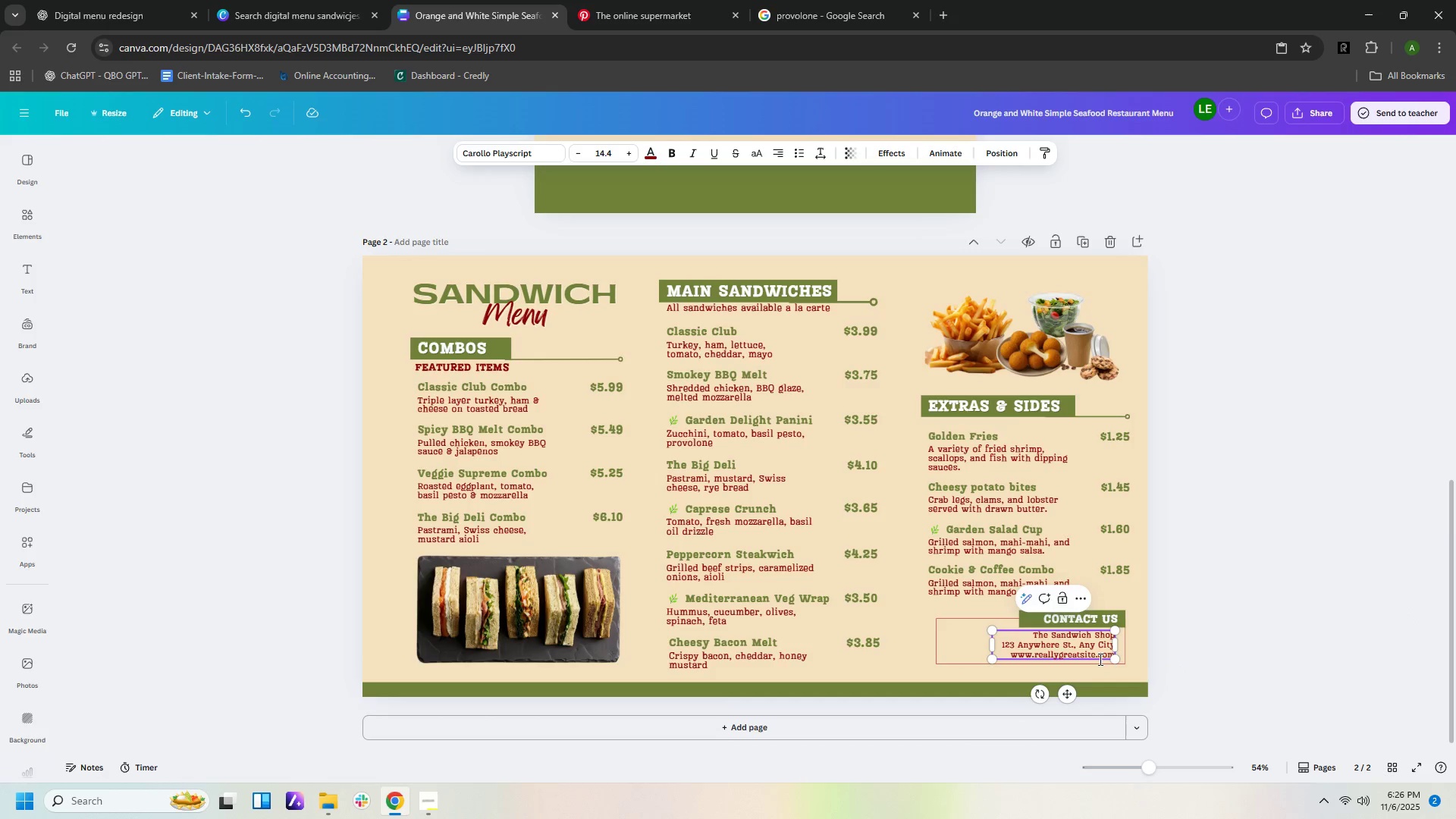 
double_click([1097, 654])
 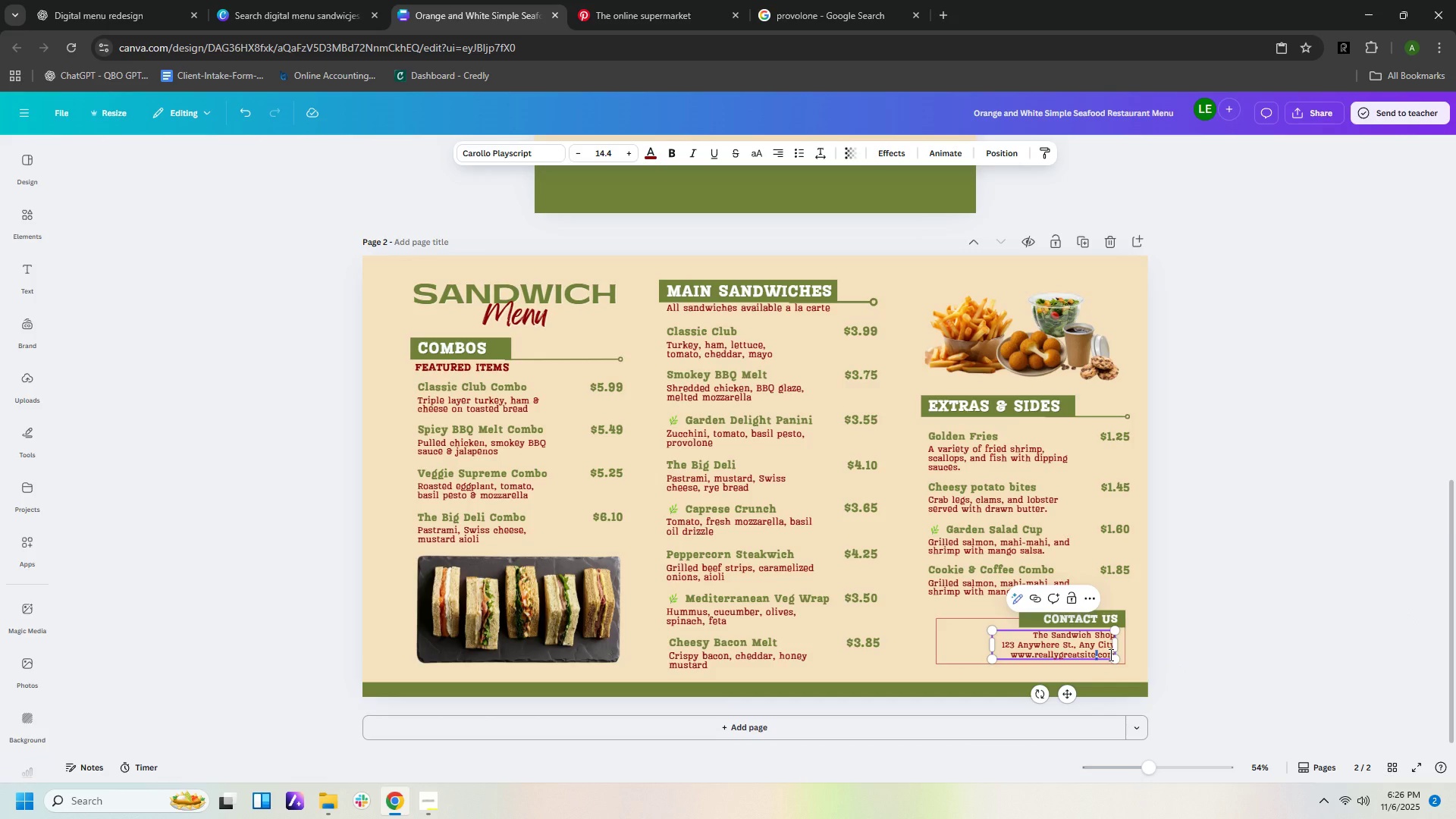 
key(ArrowLeft)
 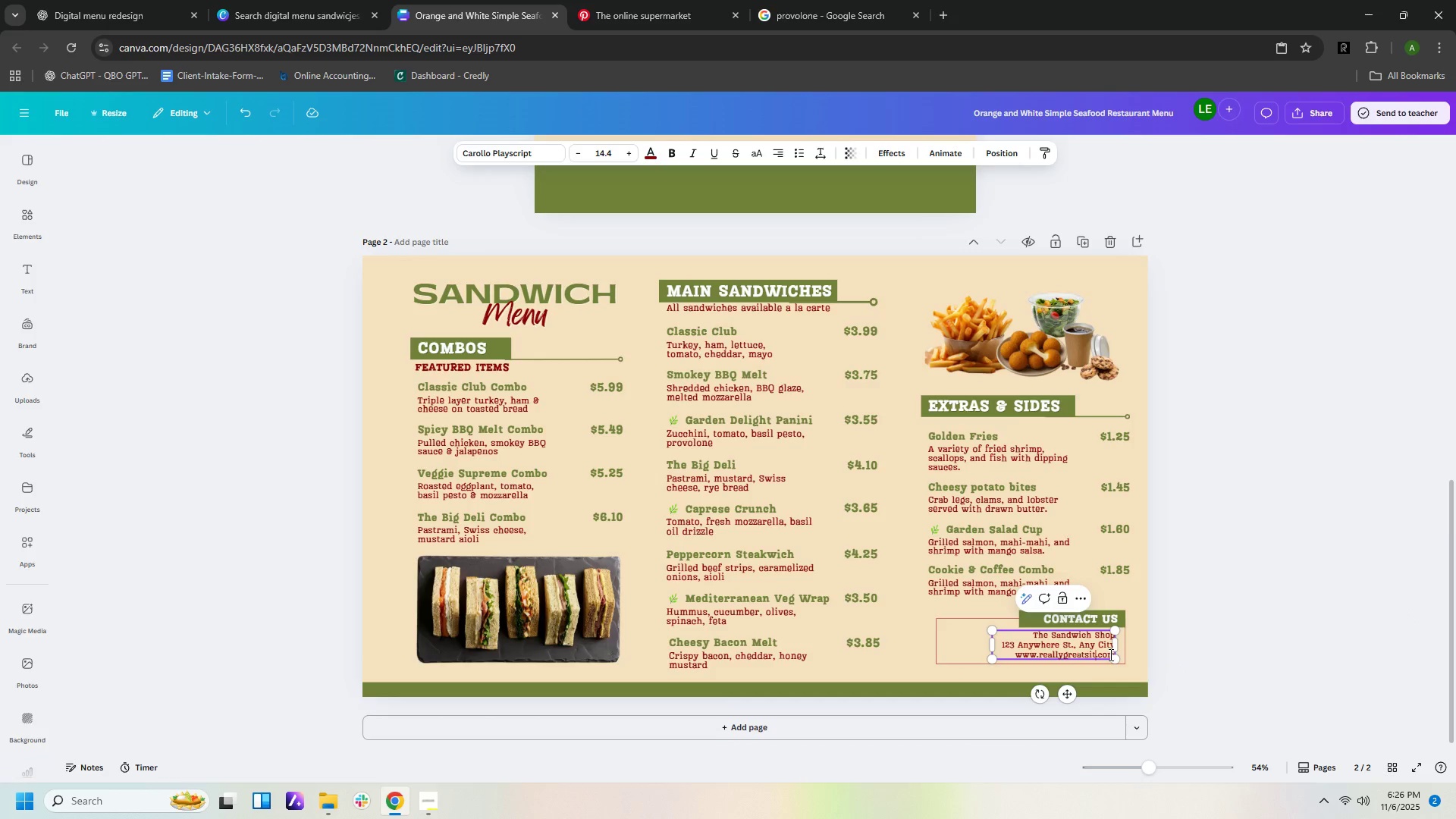 
key(Backspace)
key(Backspace)
key(Backspace)
key(Backspace)
key(Backspace)
key(Backspace)
key(Backspace)
key(Backspace)
key(Backspace)
key(Backspace)
key(Backspace)
key(Backspace)
key(Backspace)
key(Backspace)
key(Backspace)
type(thesadwchshop)
 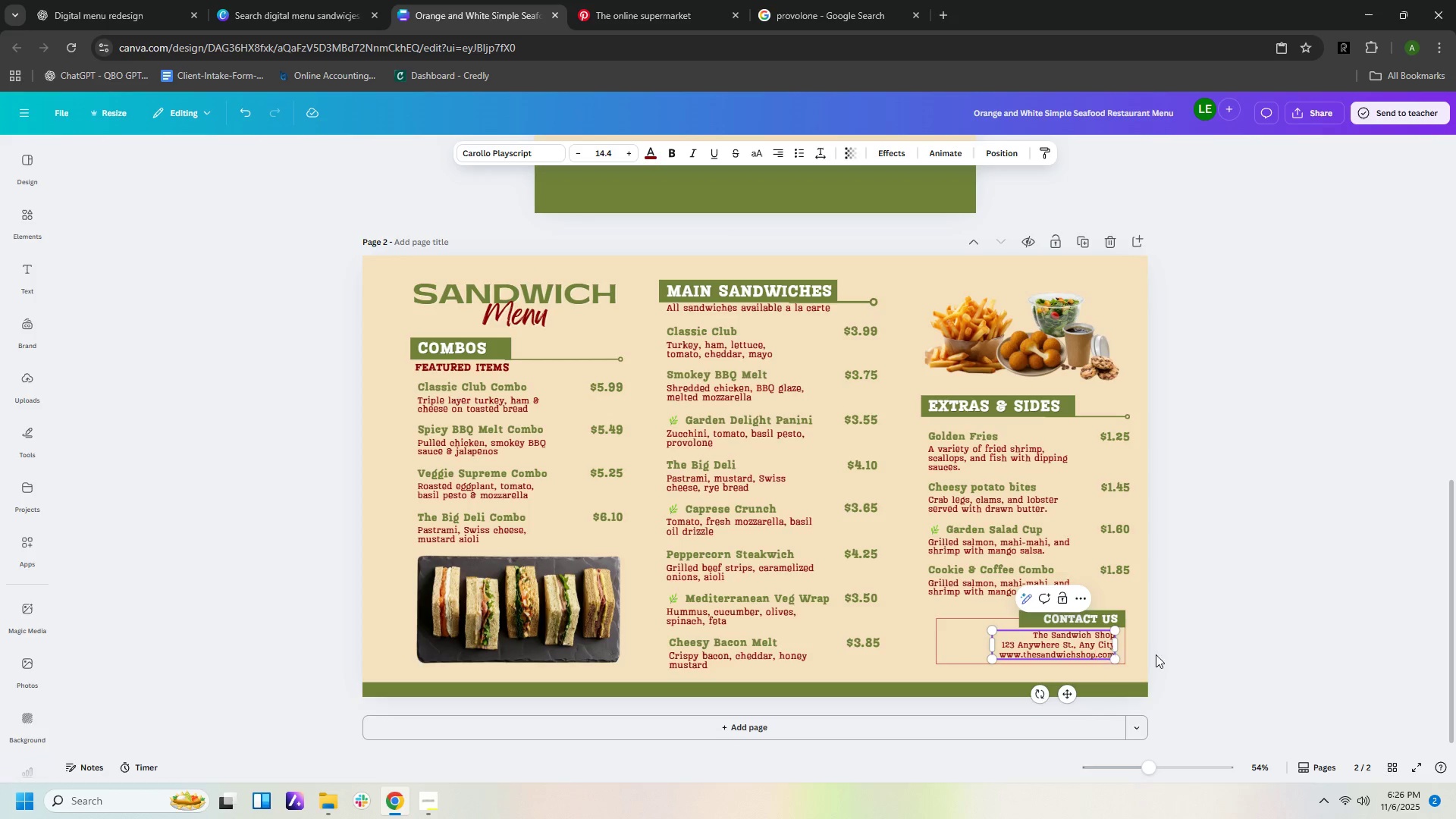 
hold_key(key=N, duration=20.74)
 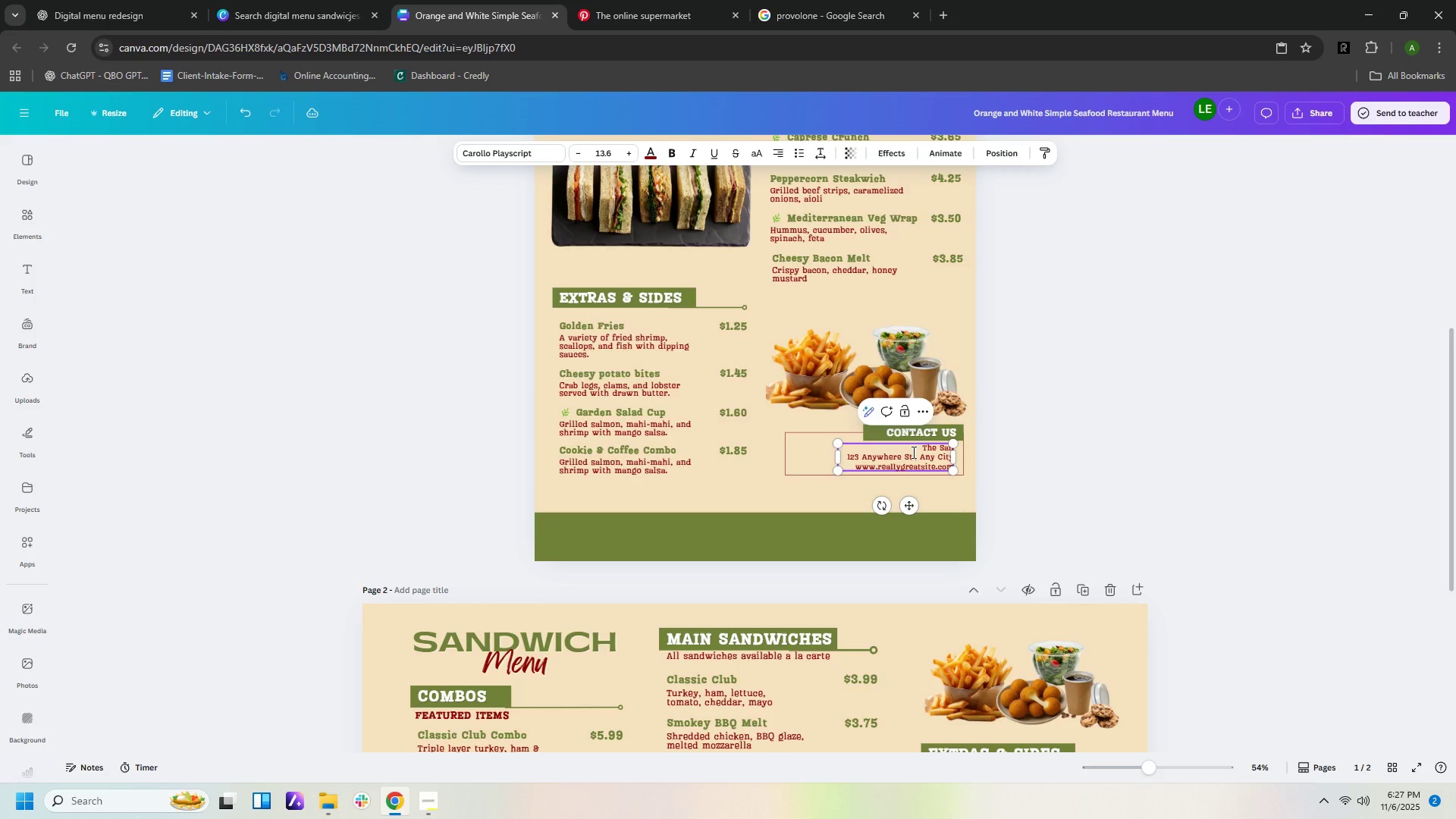 
hold_key(key=I, duration=20.7)
 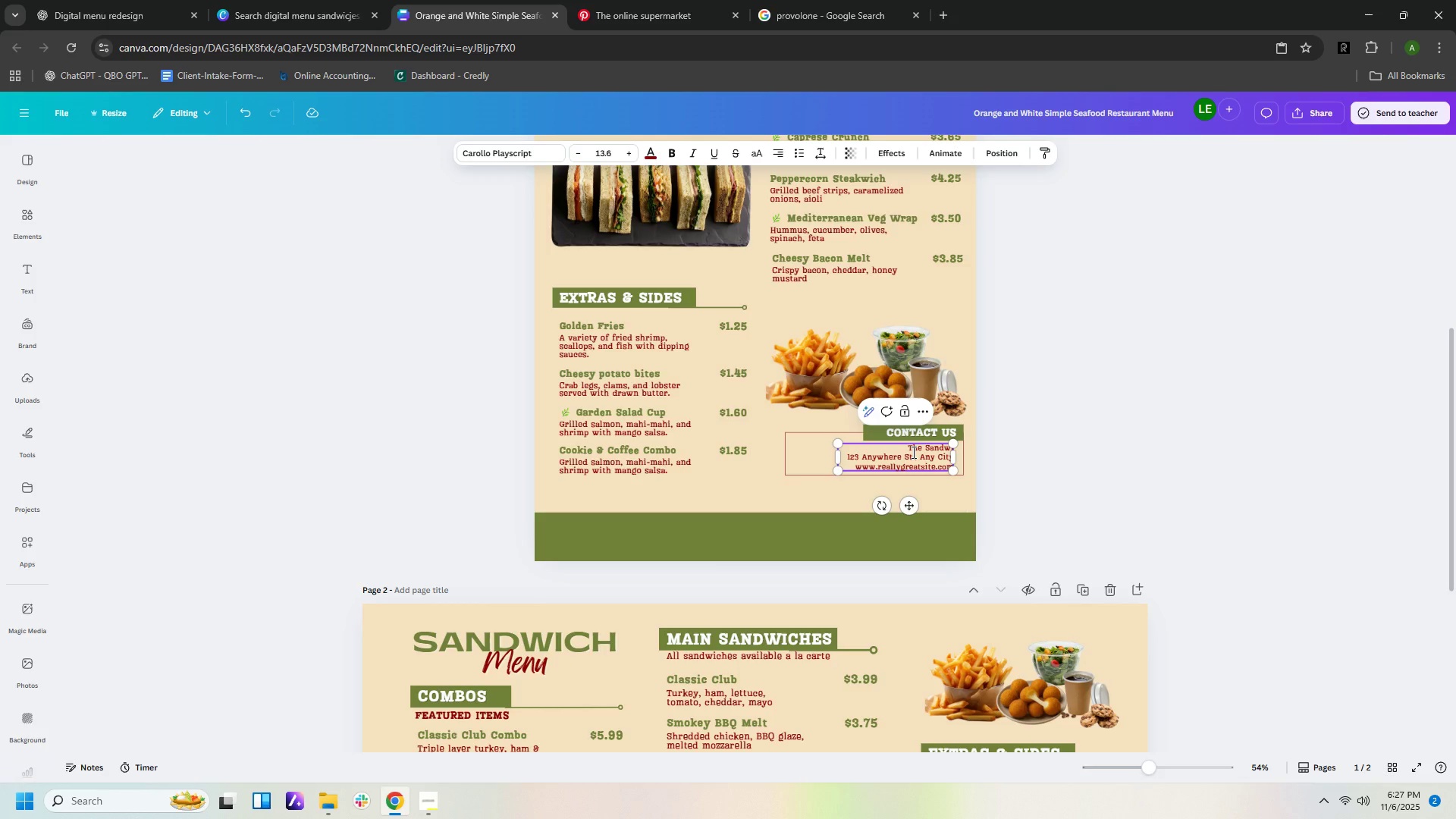 
scroll: coordinate [1209, 608], scroll_direction: down, amount: 5.0
 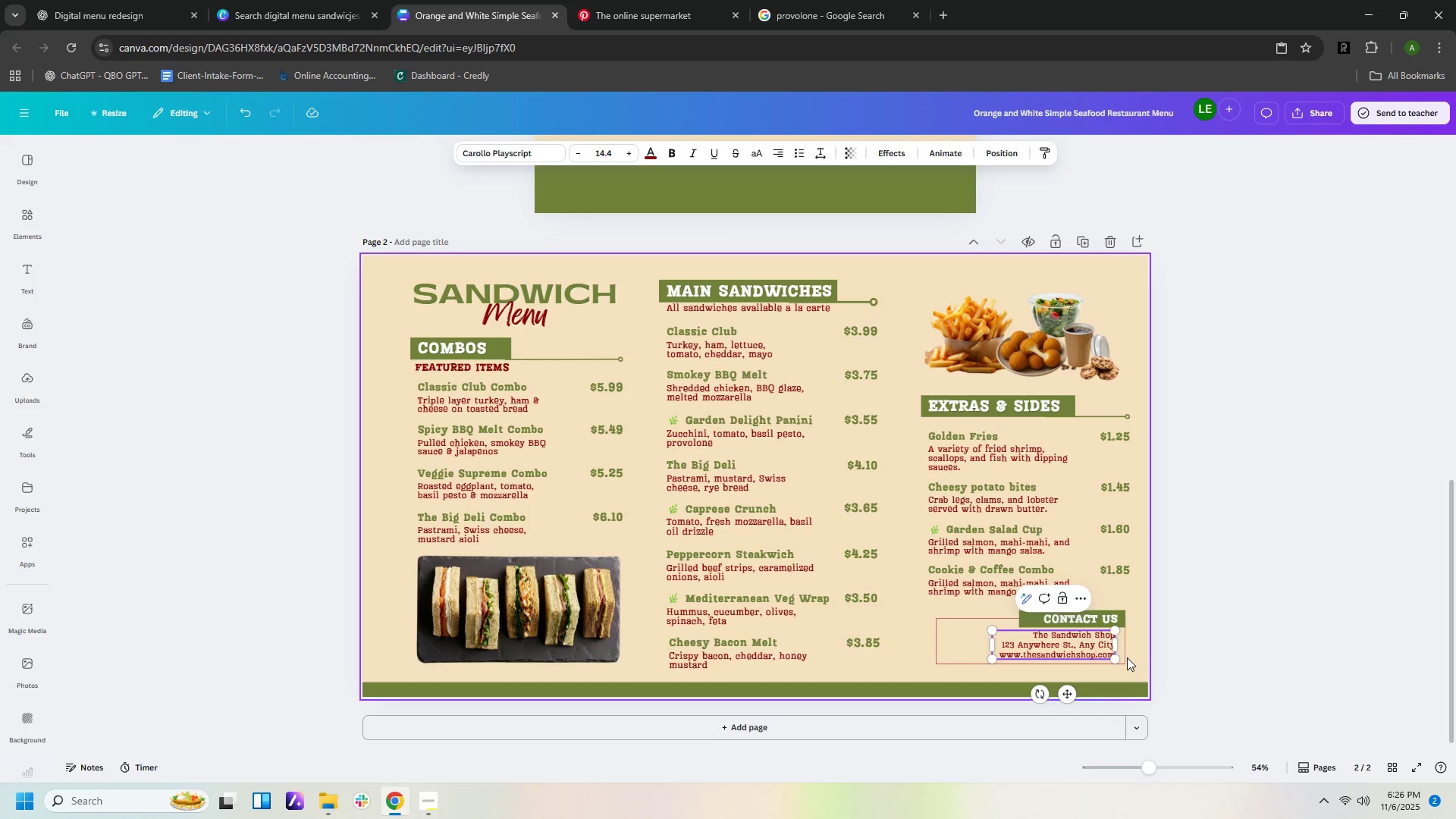 
left_click([1127, 657])
 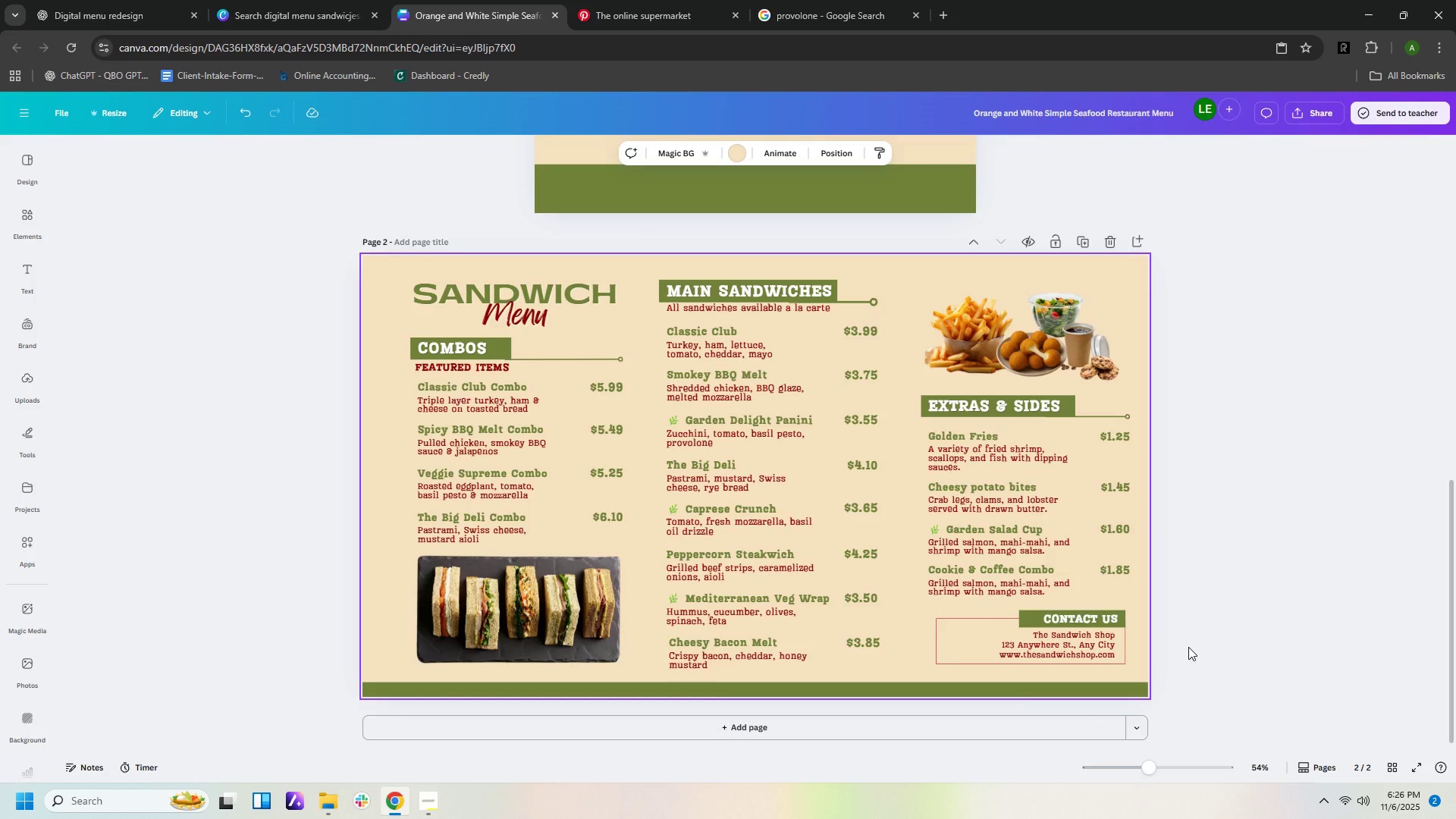 
scroll: coordinate [1293, 604], scroll_direction: down, amount: 8.0
 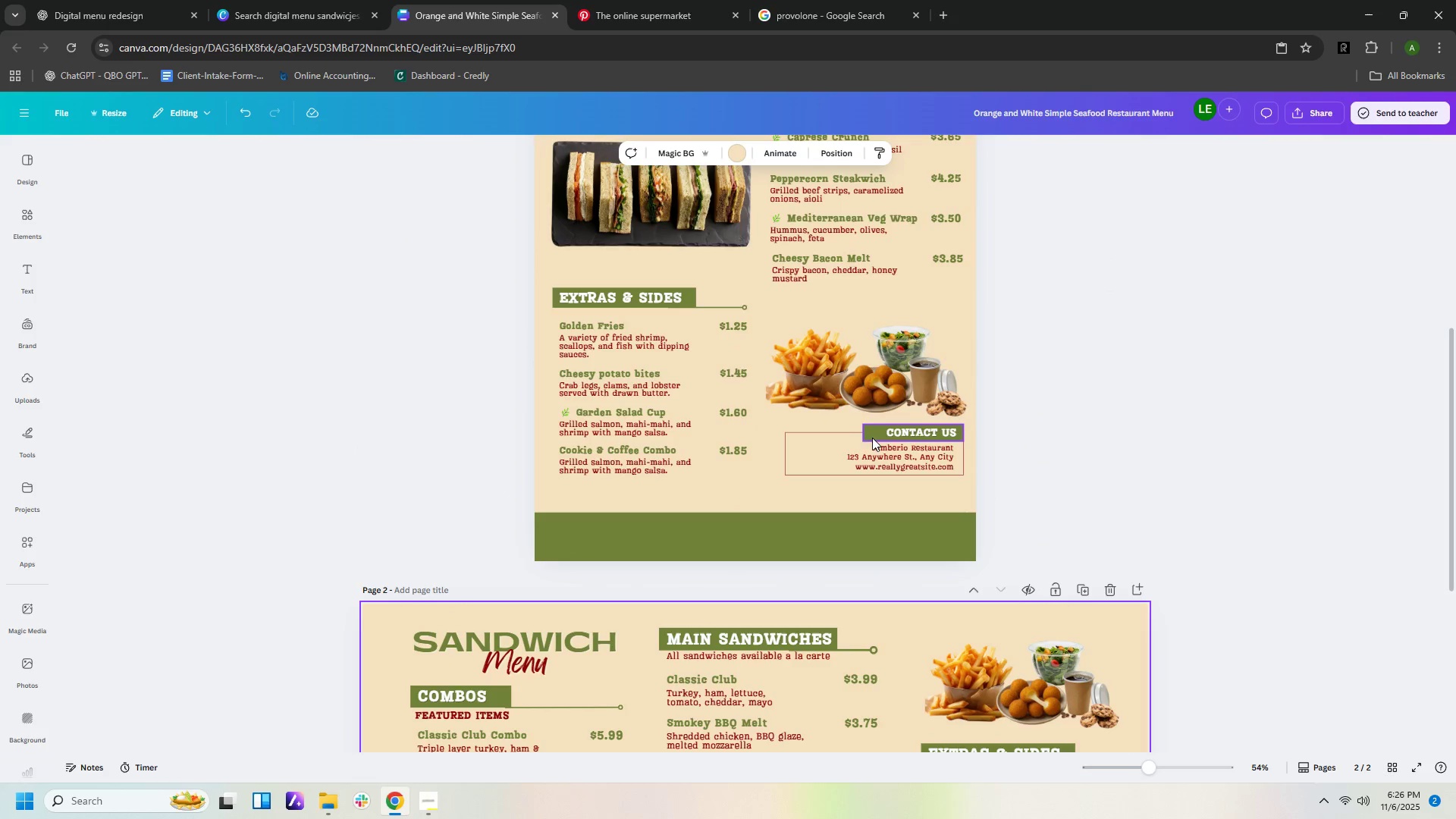 
double_click([886, 446])
 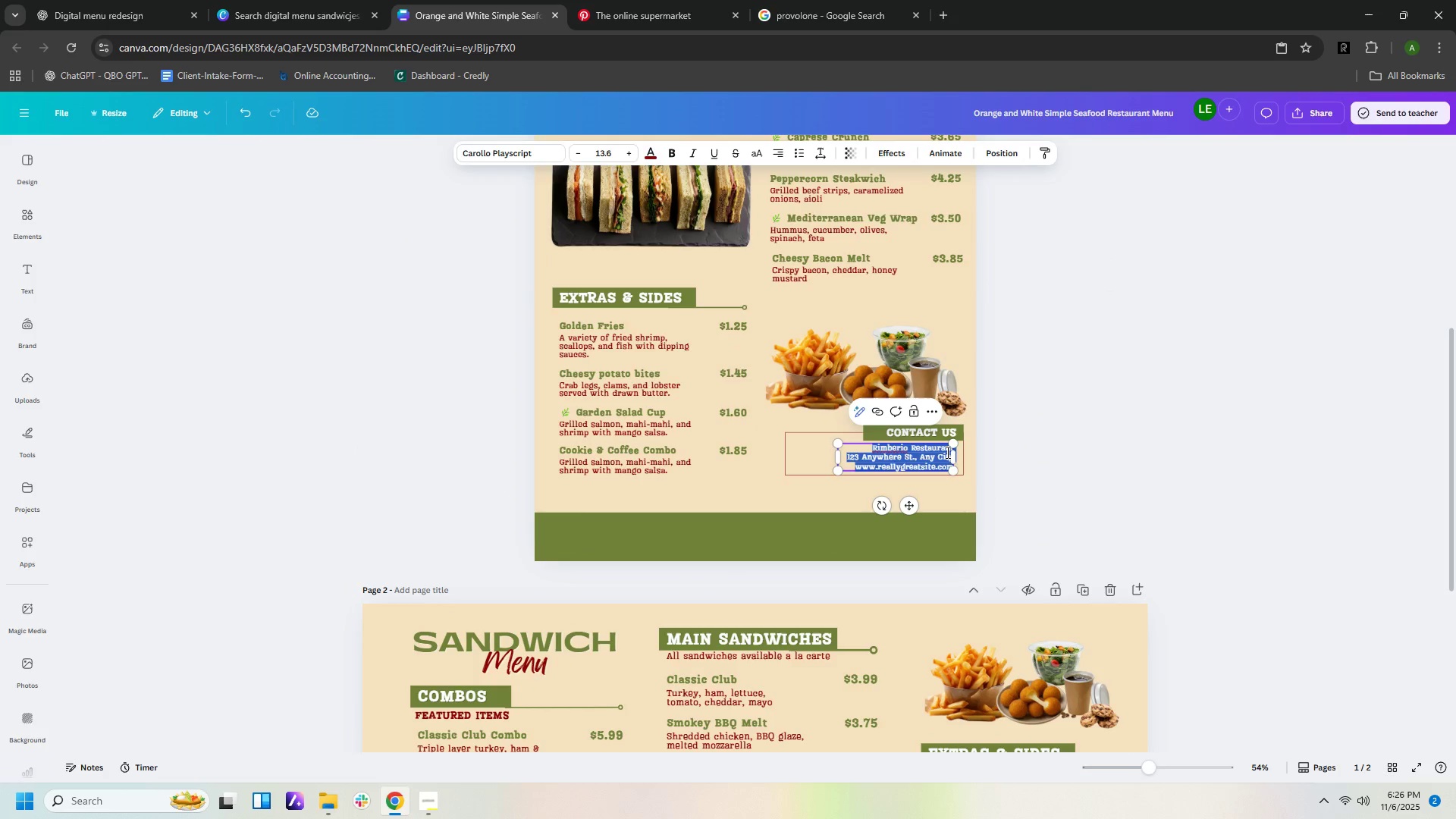 
left_click([946, 452])
 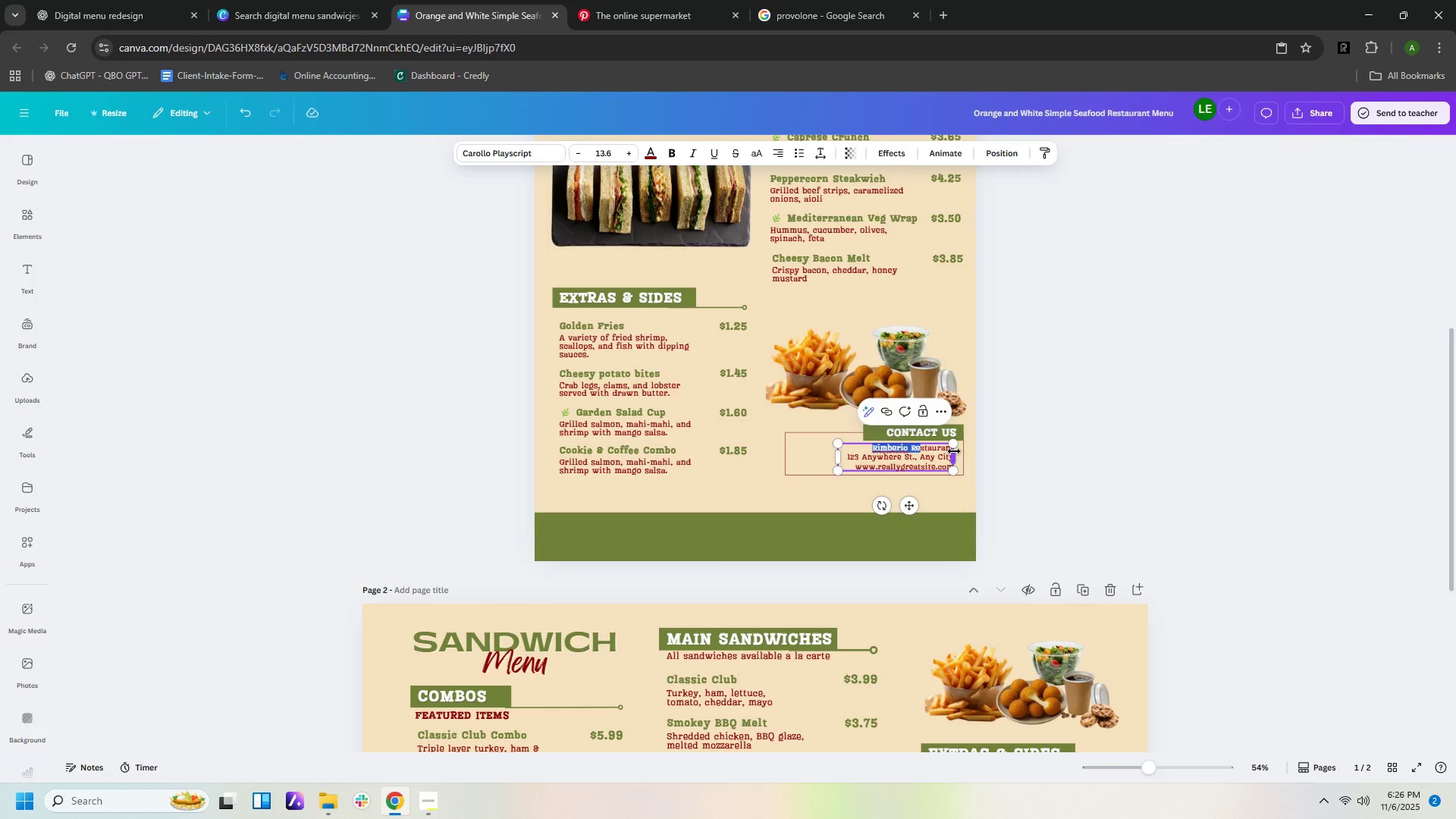 
type([Delete][Delete][Delete][Delete][Delete][Delete][Delete][Delete][Delete]TheSadwchShop)
 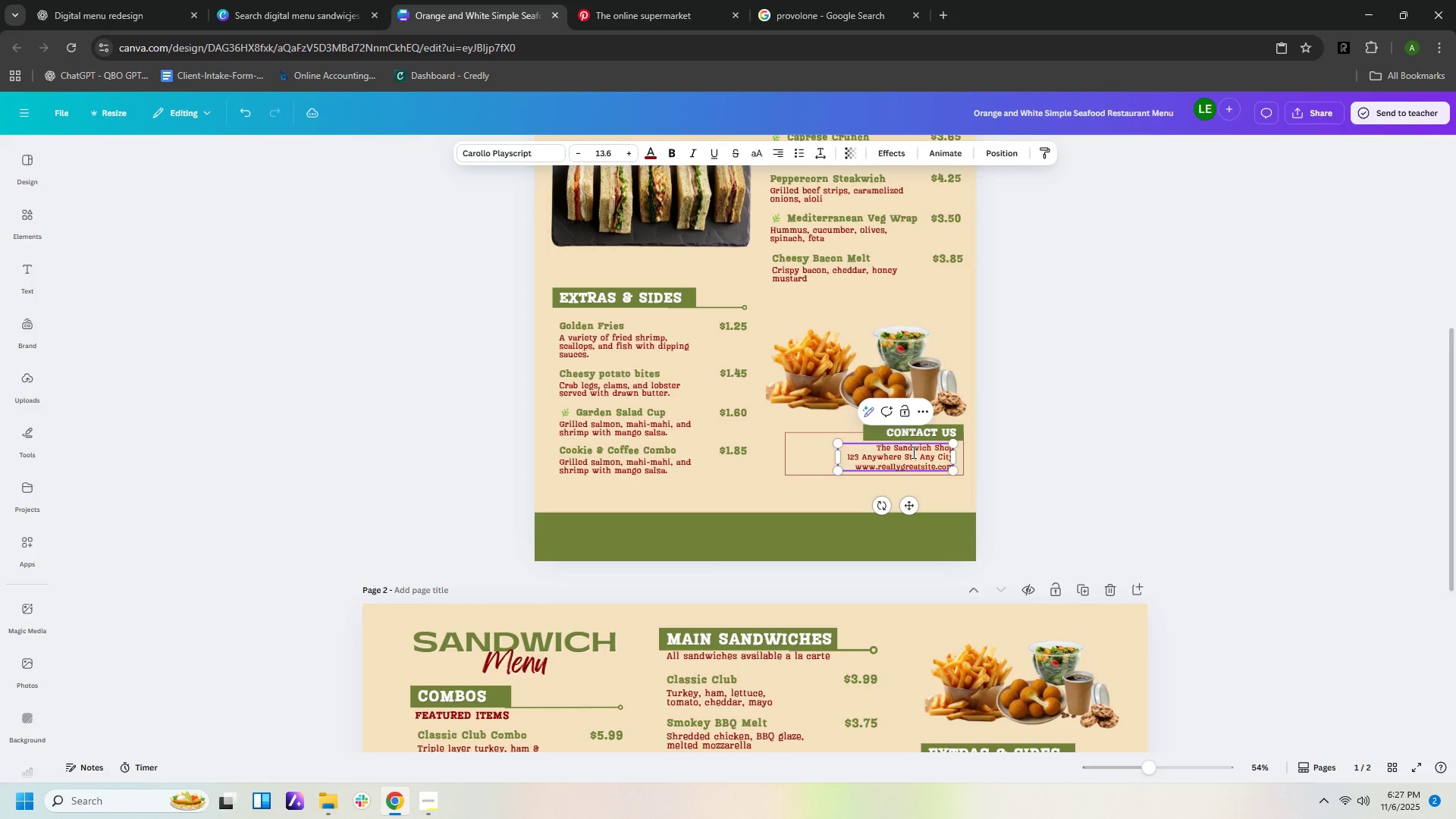 
 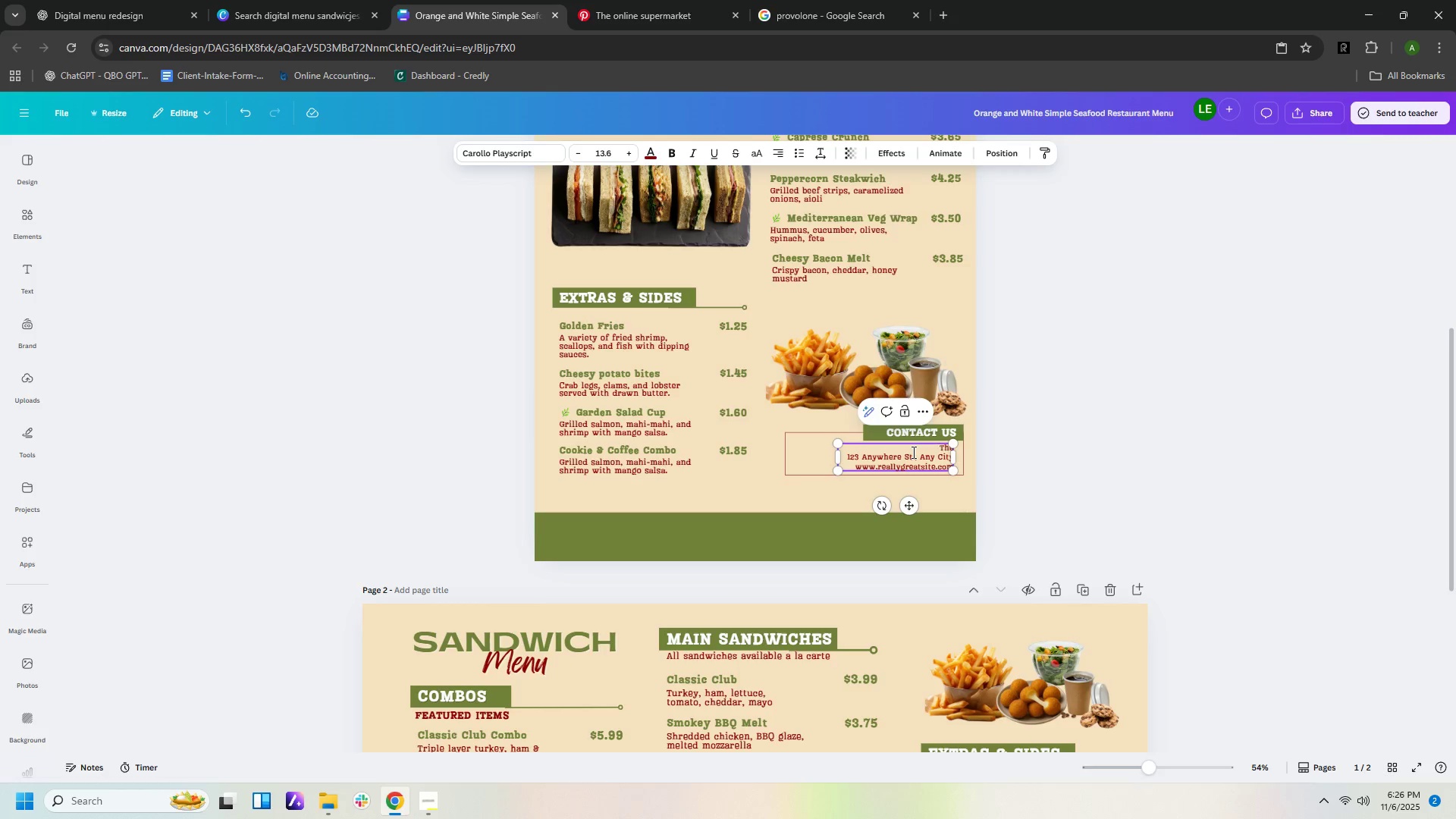 
hold_key(key=Space, duration=3.93)
 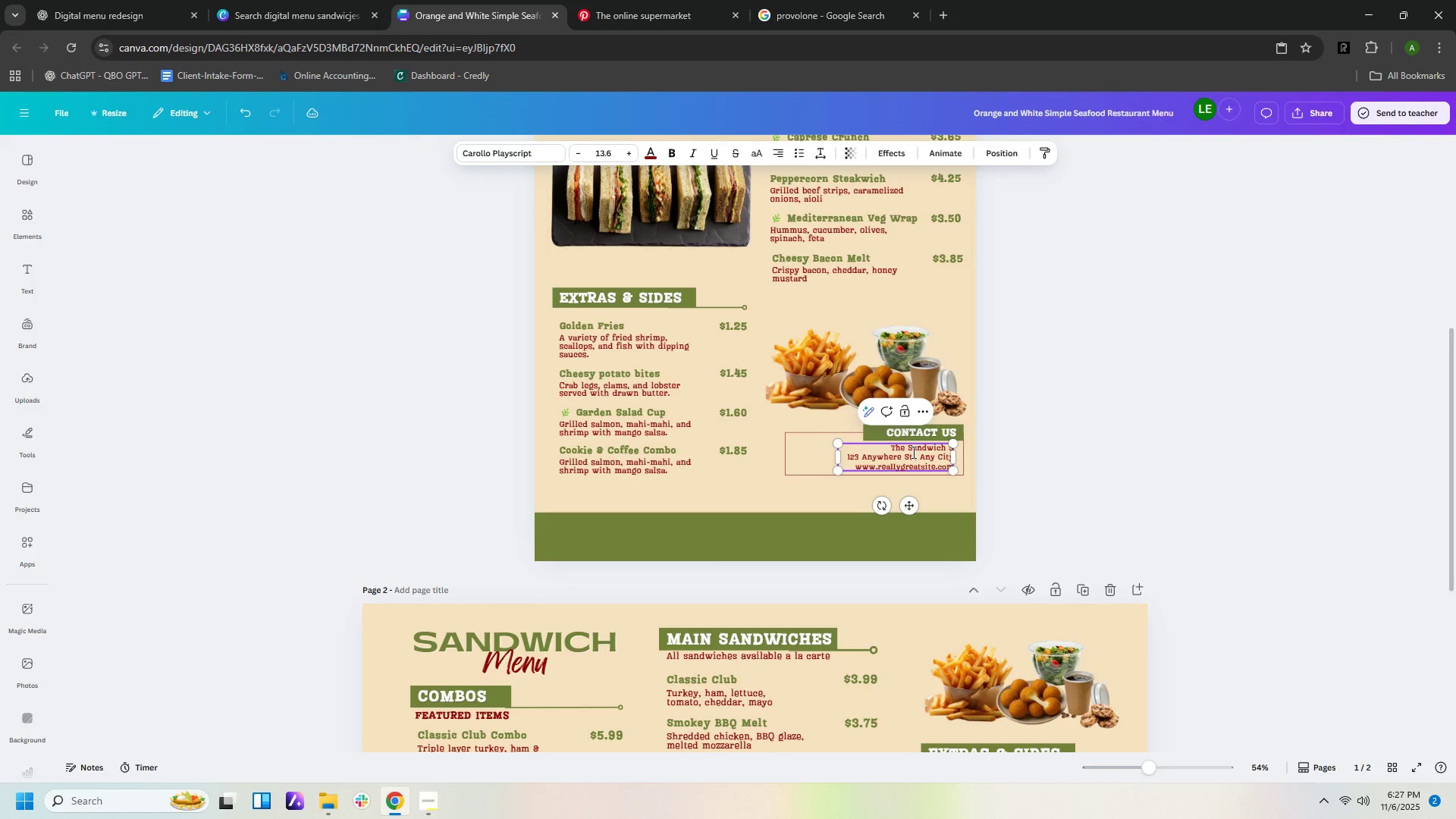 
hold_key(key=N, duration=12.05)
 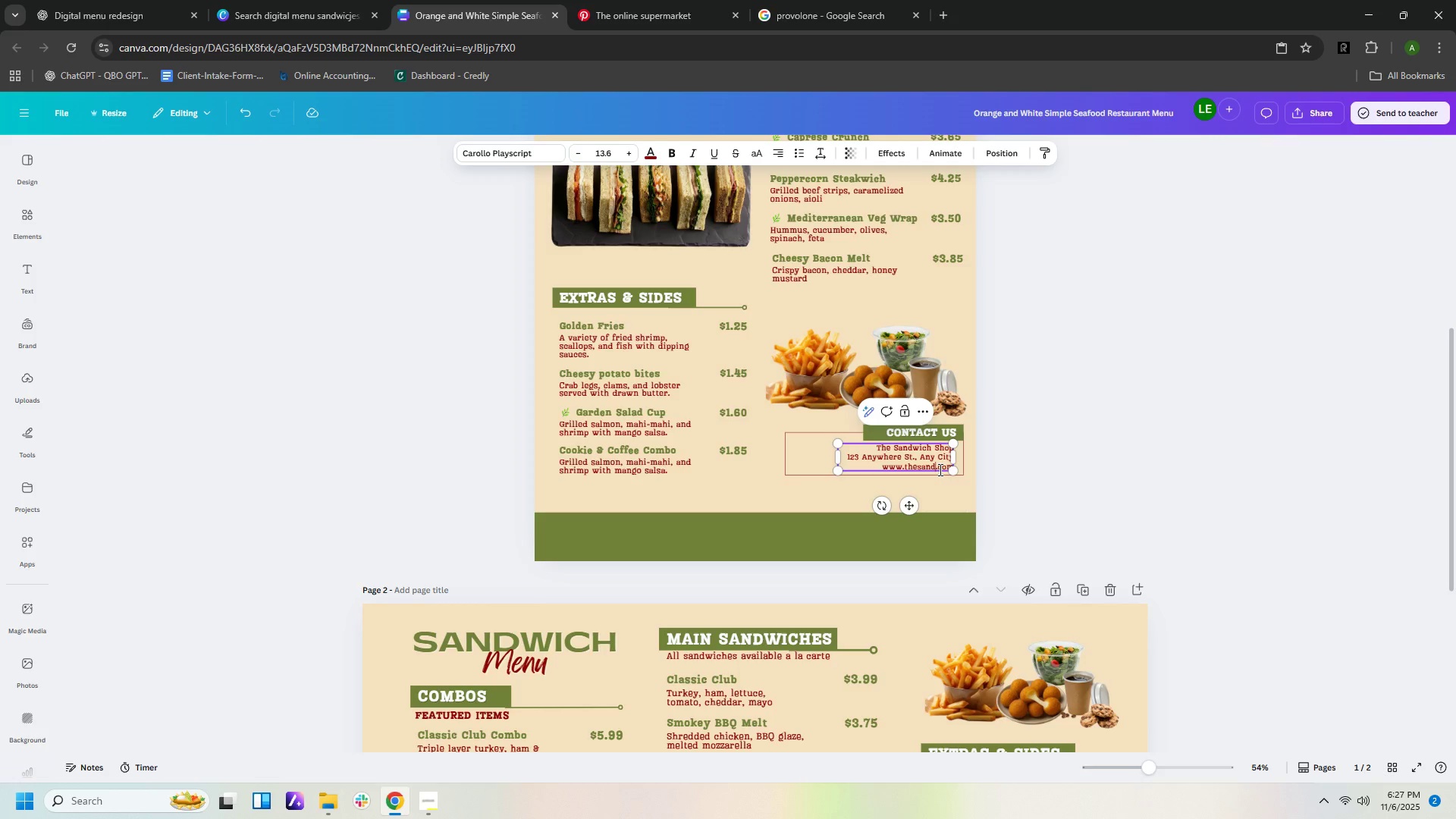 
hold_key(key=I, duration=11.38)
 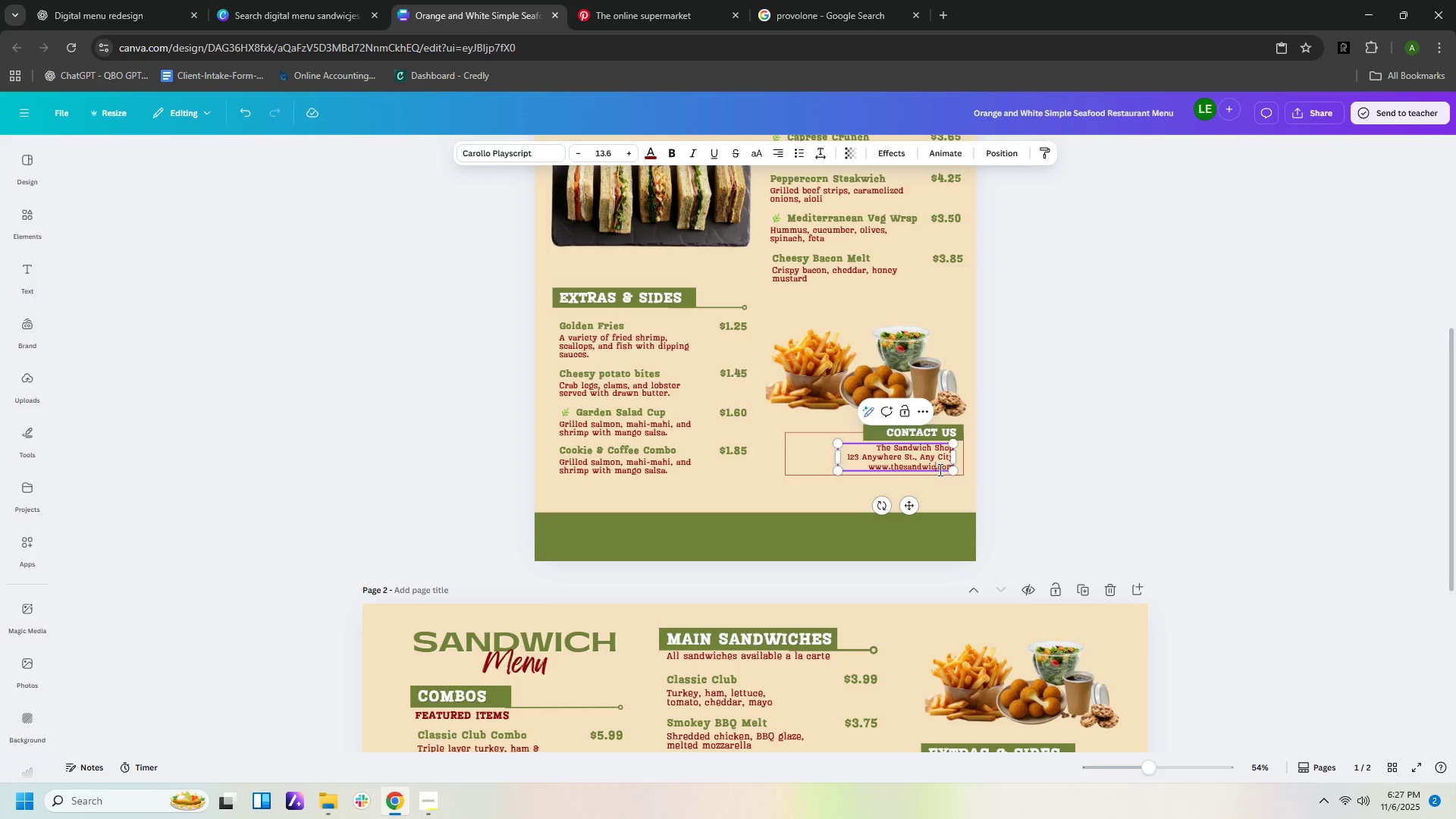 
hold_key(key=Space, duration=24.55)
 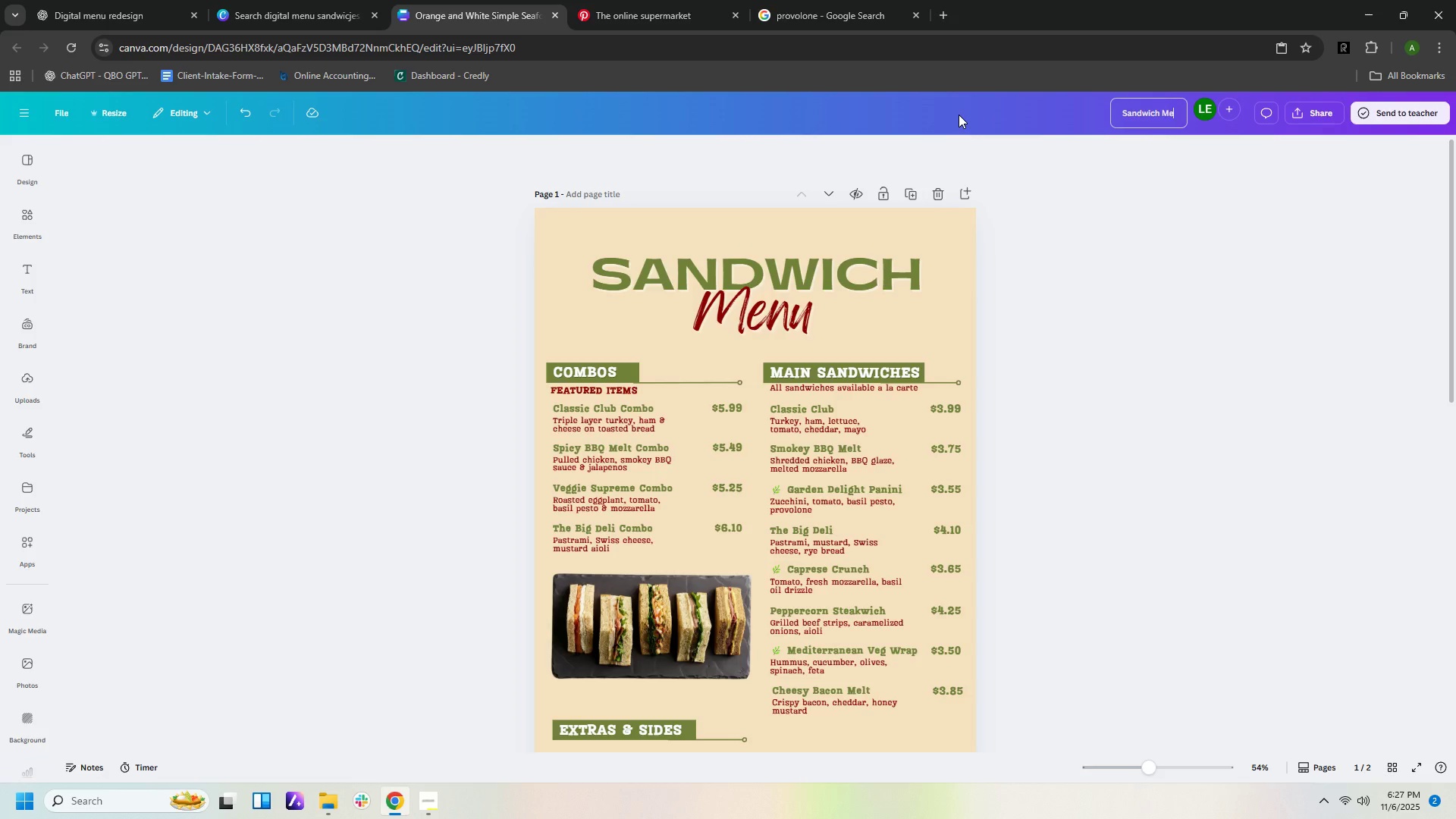 
left_click([930, 469])
 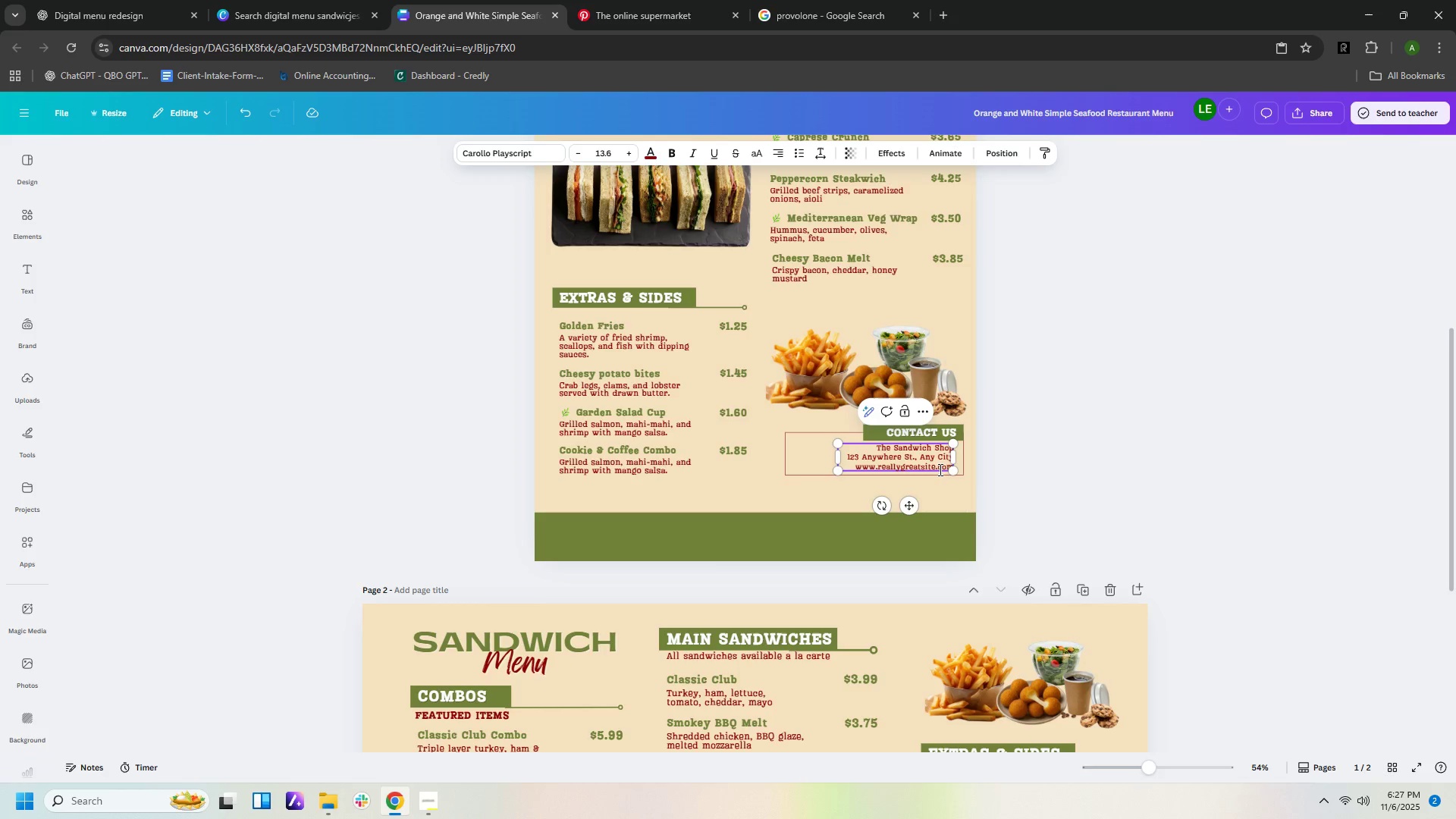 
key(ArrowRight)
 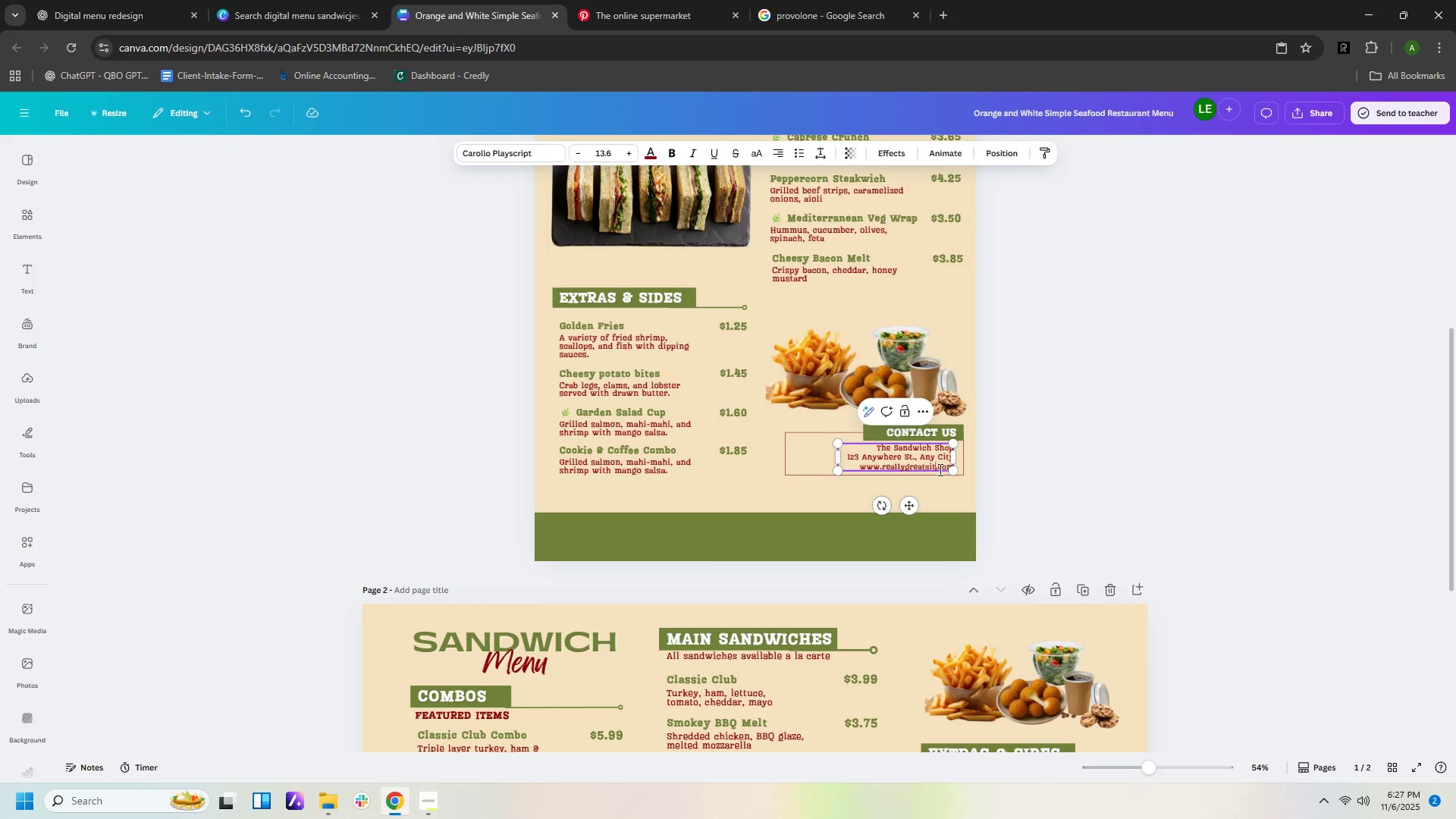 
key(Backspace)
key(Backspace)
key(Backspace)
key(Backspace)
key(Backspace)
key(Backspace)
key(Backspace)
key(Backspace)
key(Backspace)
key(Backspace)
key(Backspace)
key(Backspace)
key(Backspace)
key(Backspace)
key(Backspace)
type(thesadwcsop)
 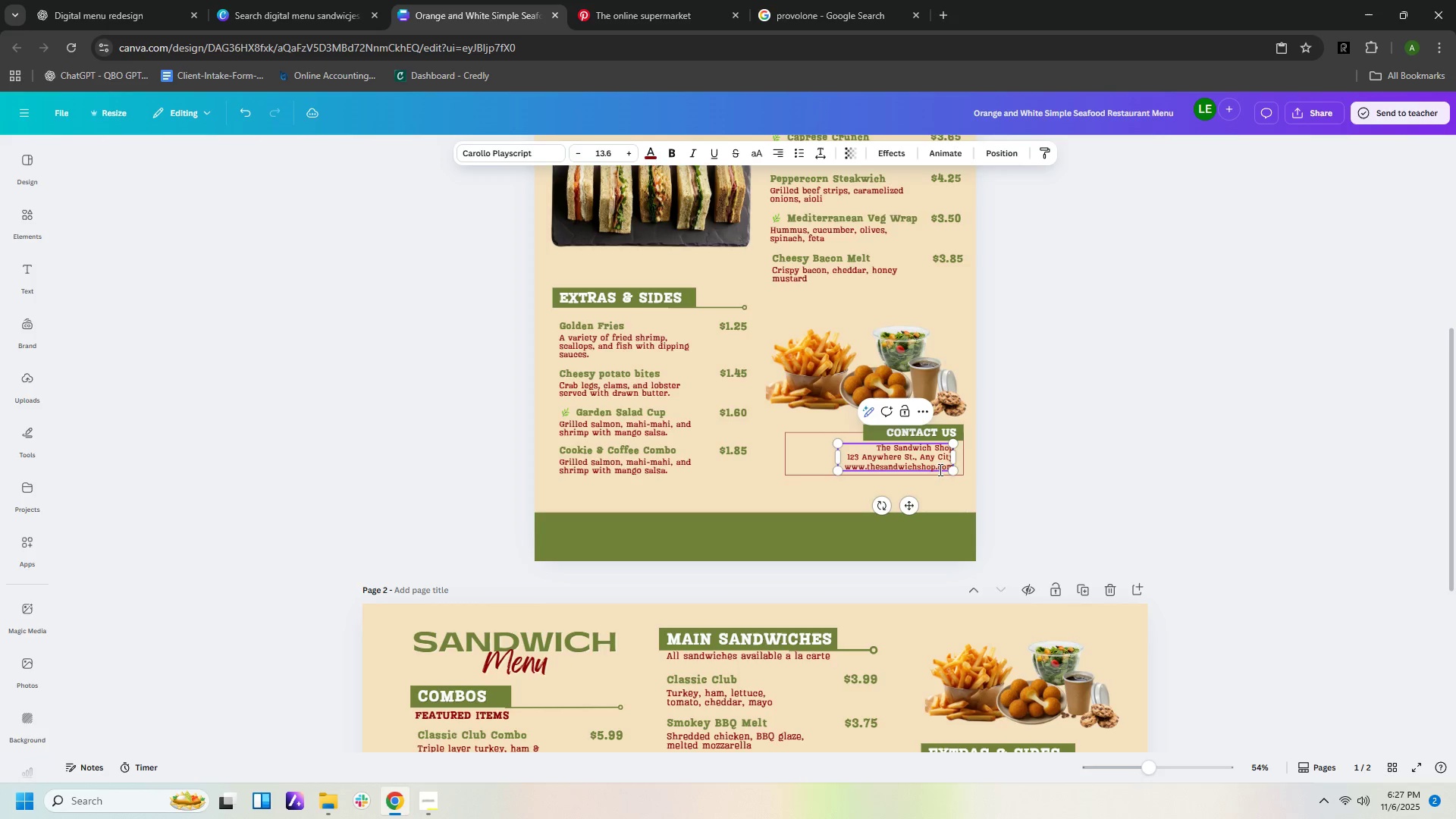 
left_click([1067, 472])
 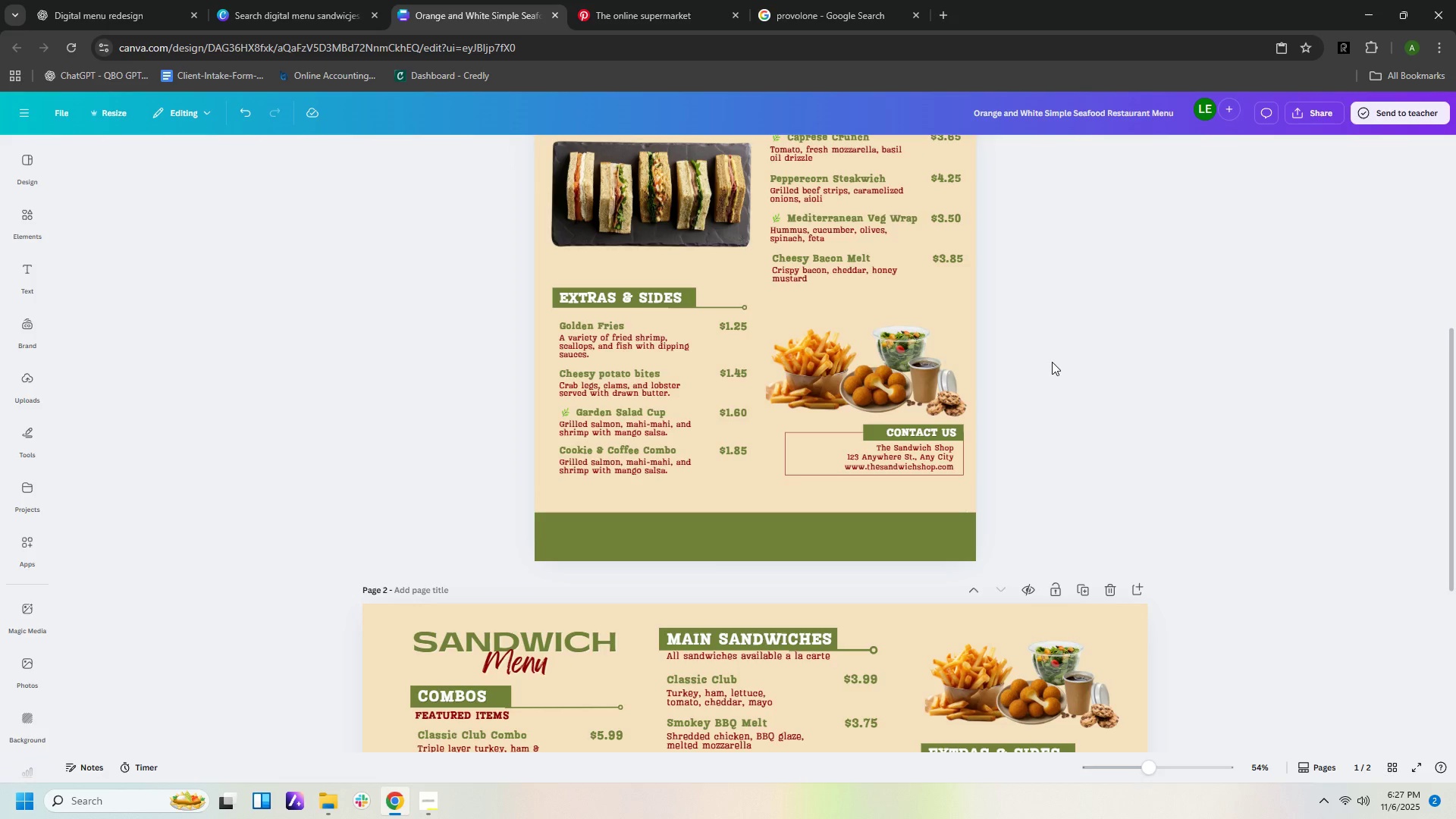 
scroll: coordinate [1094, 381], scroll_direction: up, amount: 7.0
 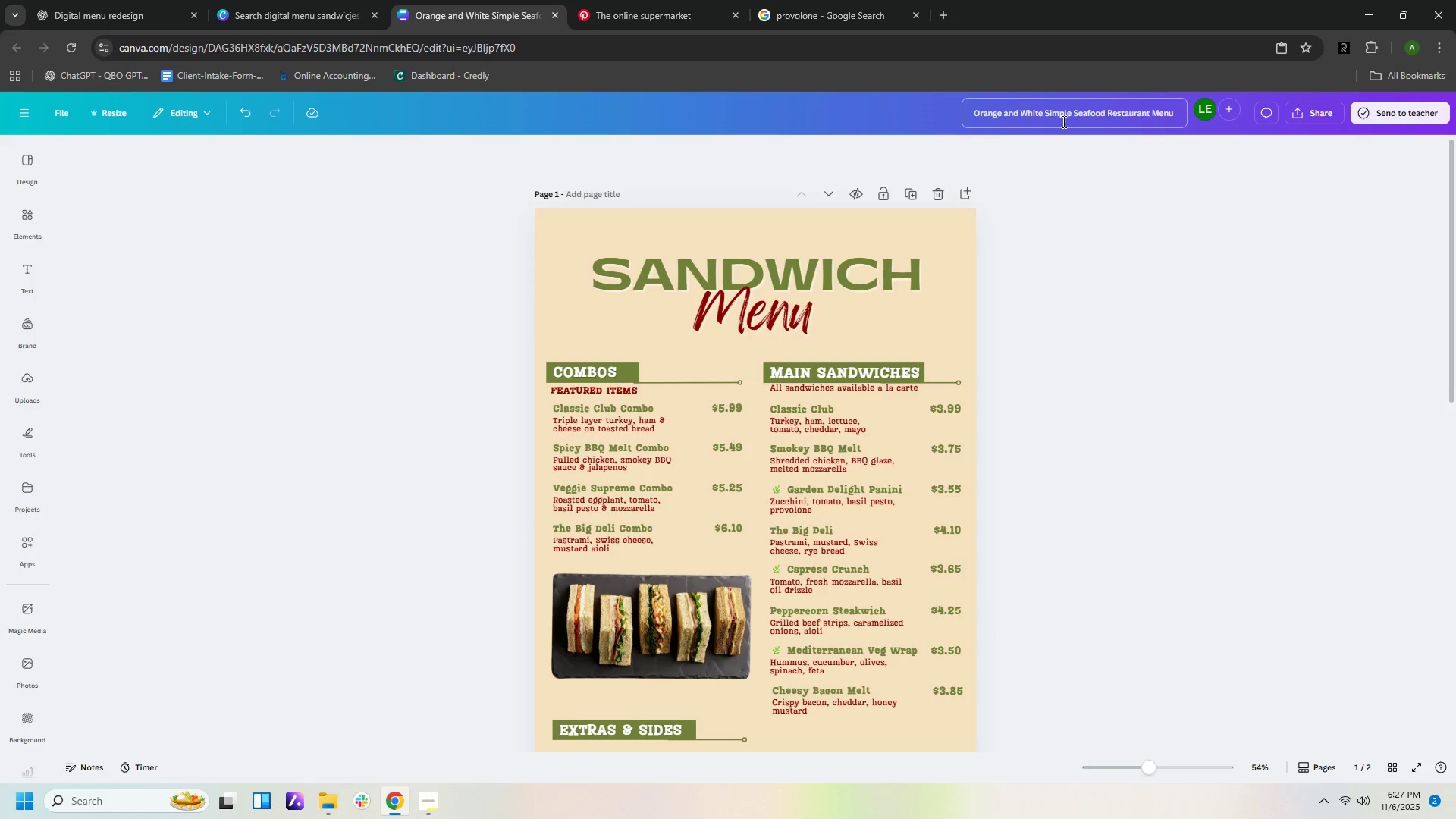 
left_click([1062, 119])
 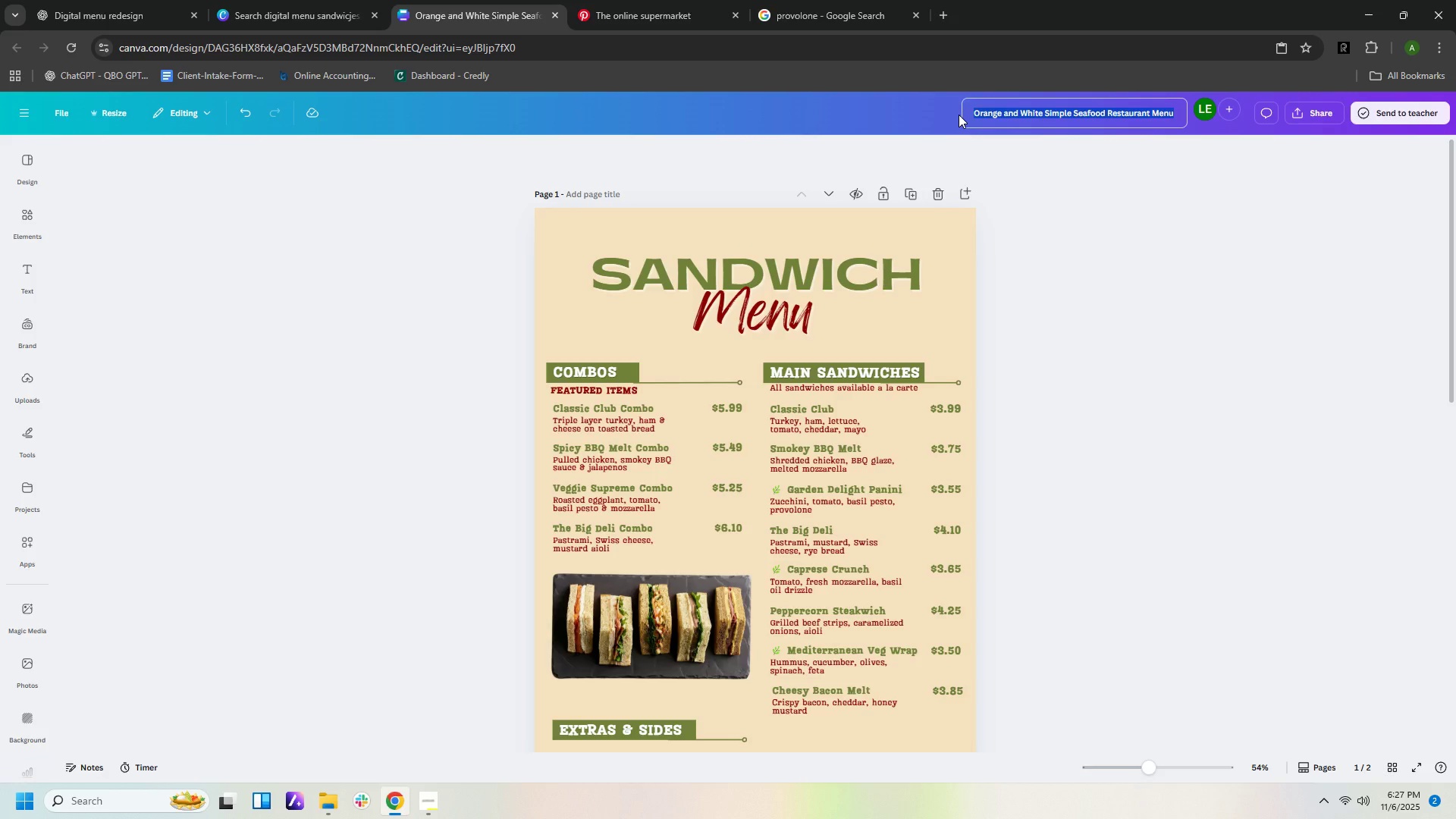 
type(SandwichMenu)
 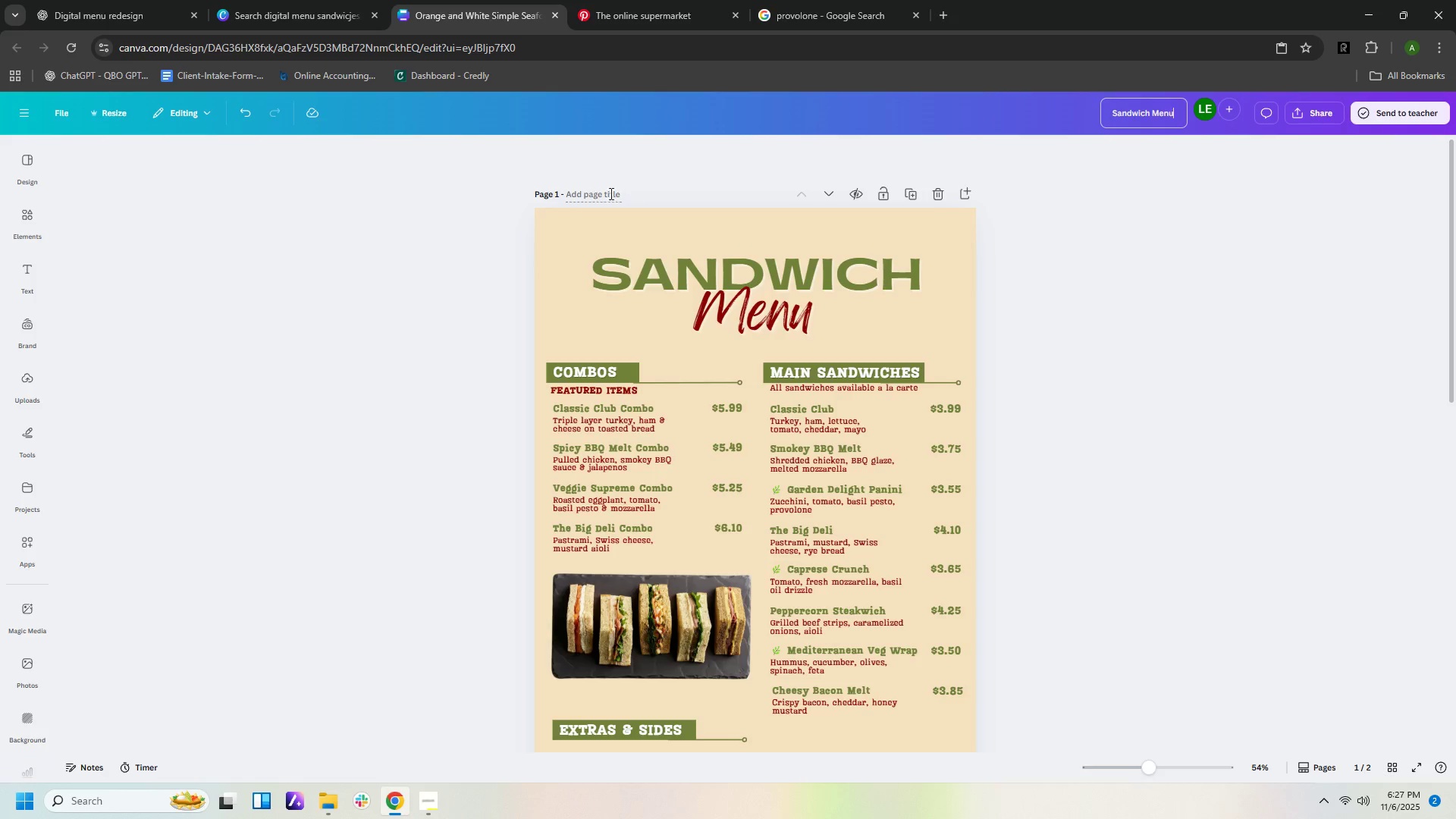 
left_click([603, 196])
 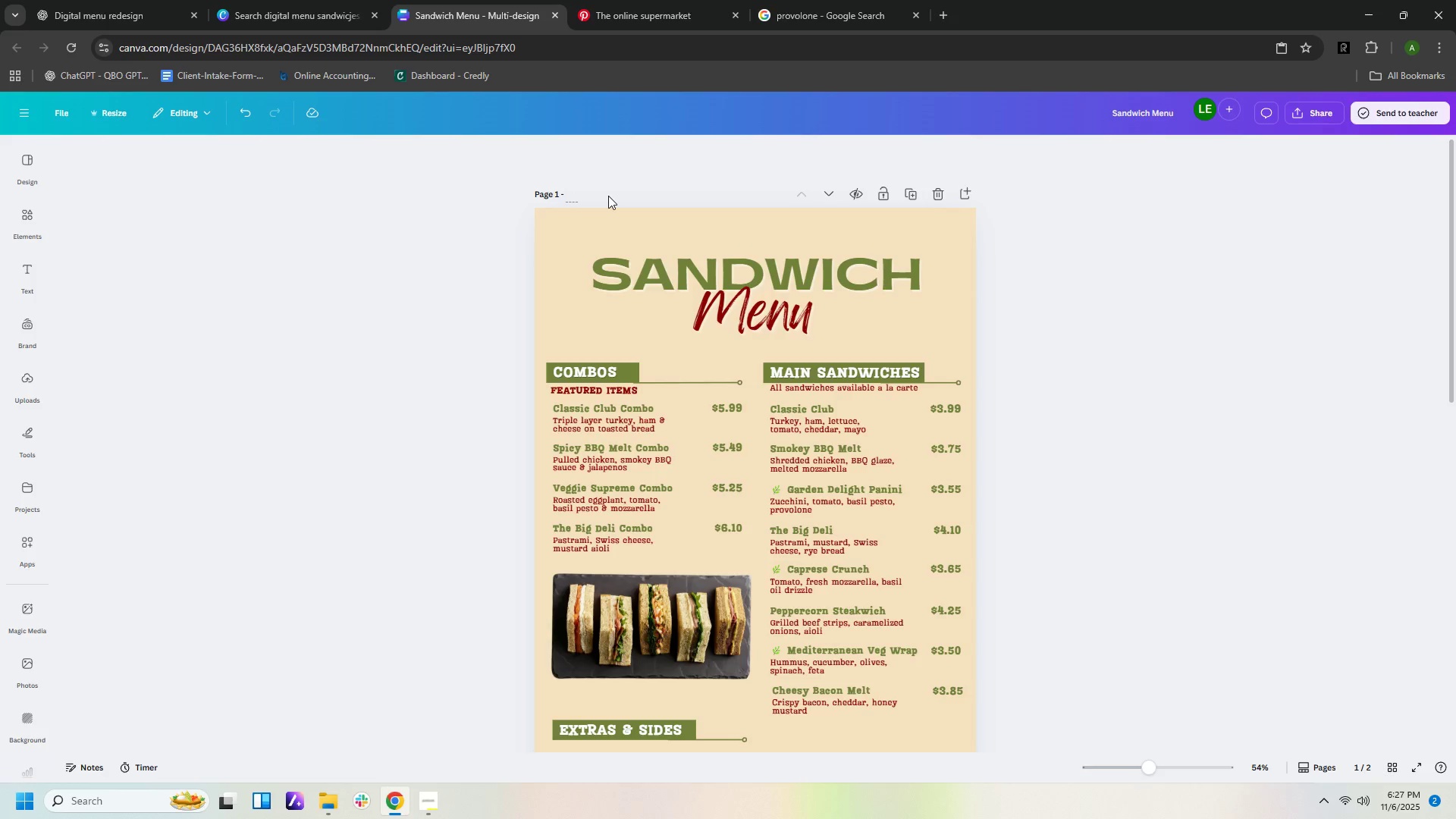 
type(Screen 1)
 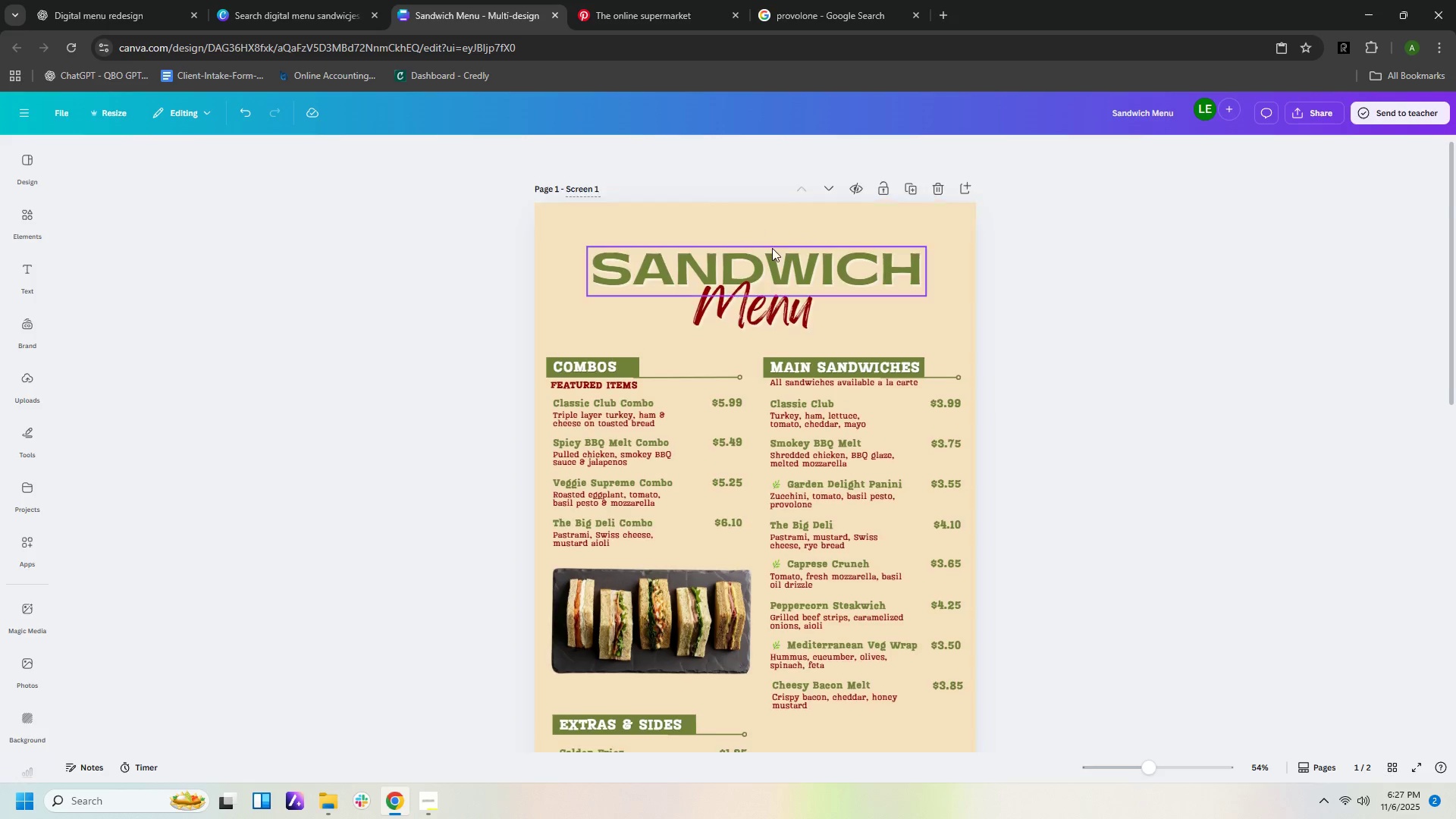 
scroll: coordinate [810, 319], scroll_direction: down, amount: 7.0
 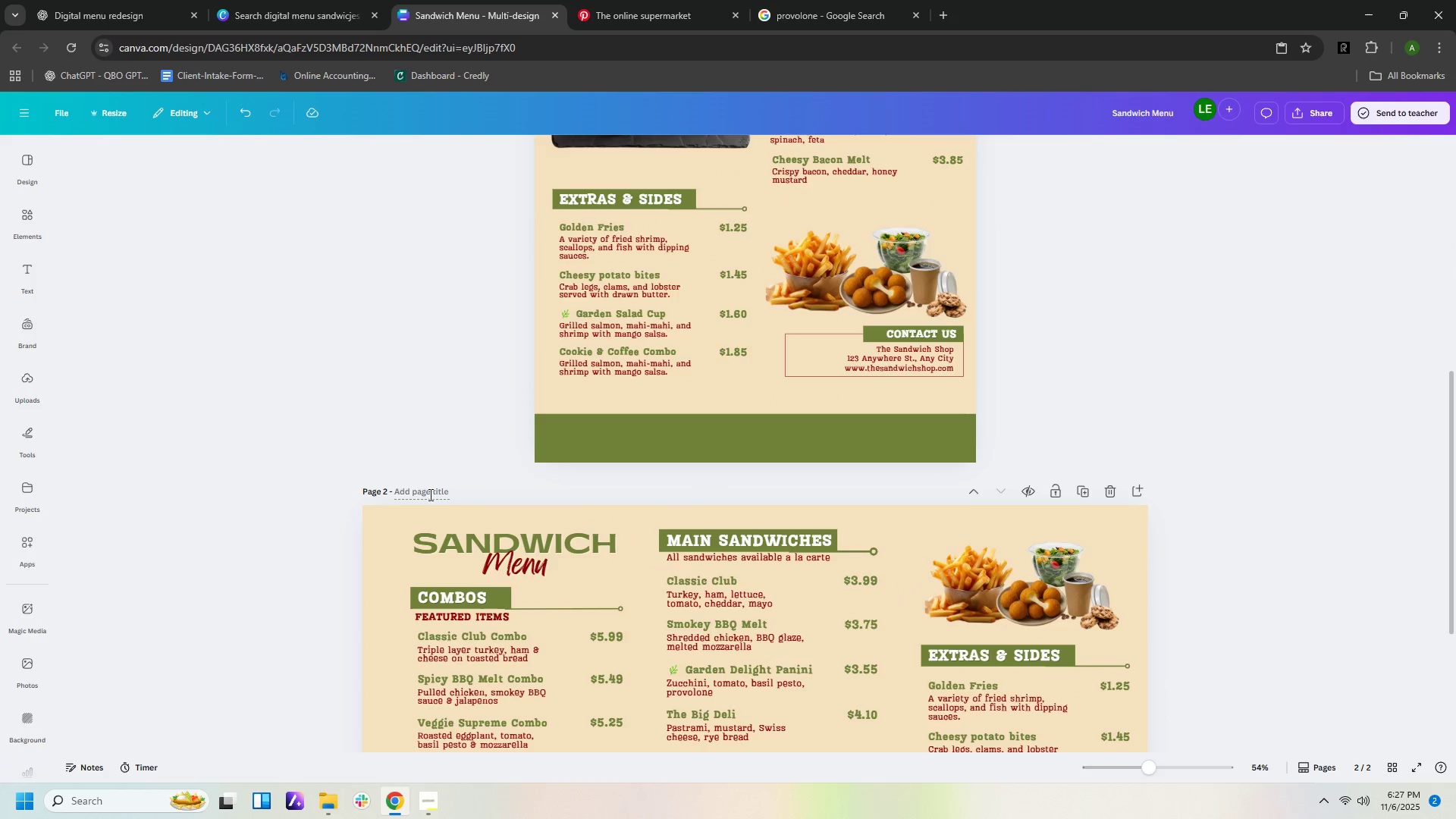 
left_click([429, 494])
 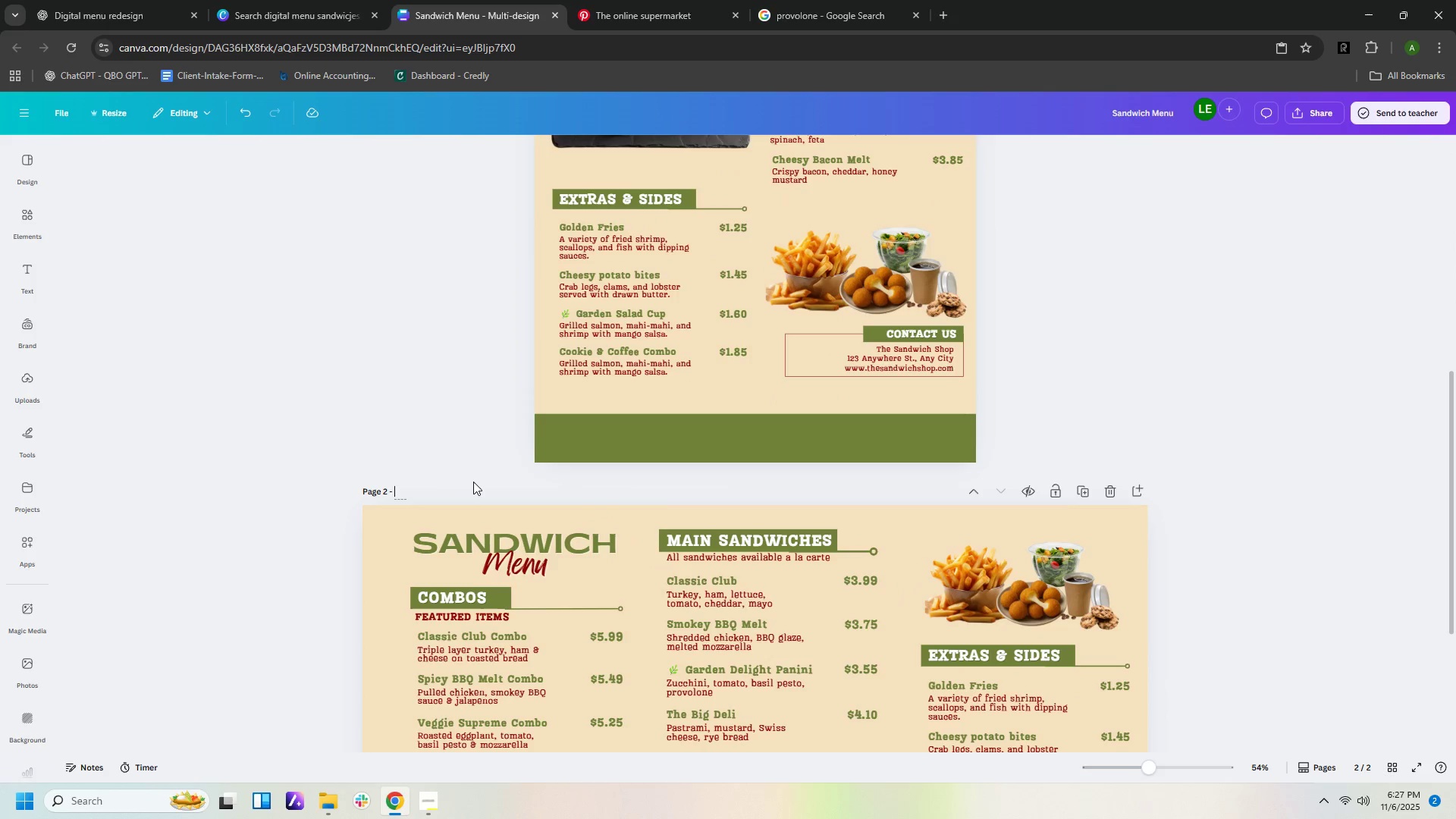 
type(Screen 2)
 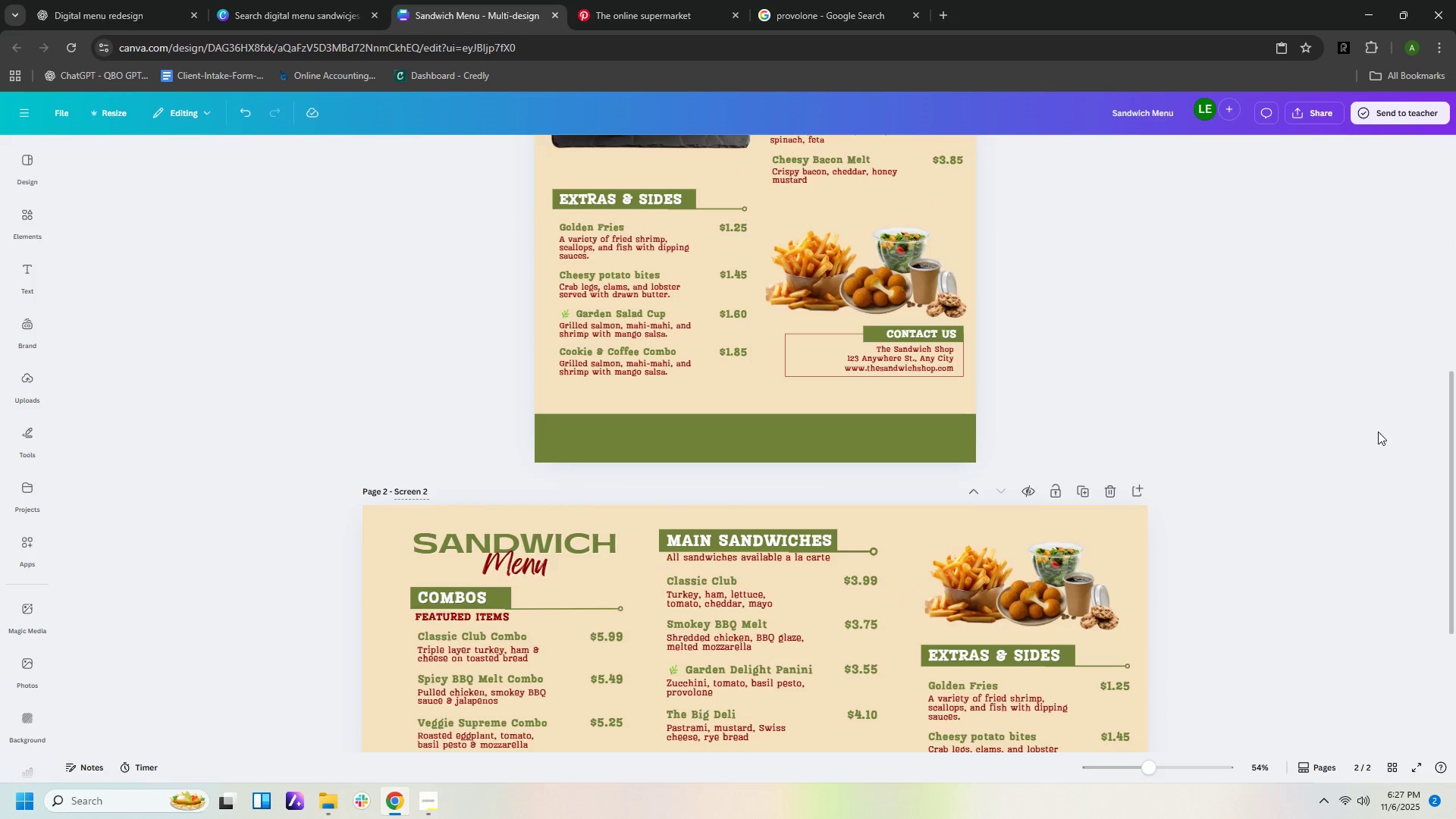 
left_click([1378, 431])
 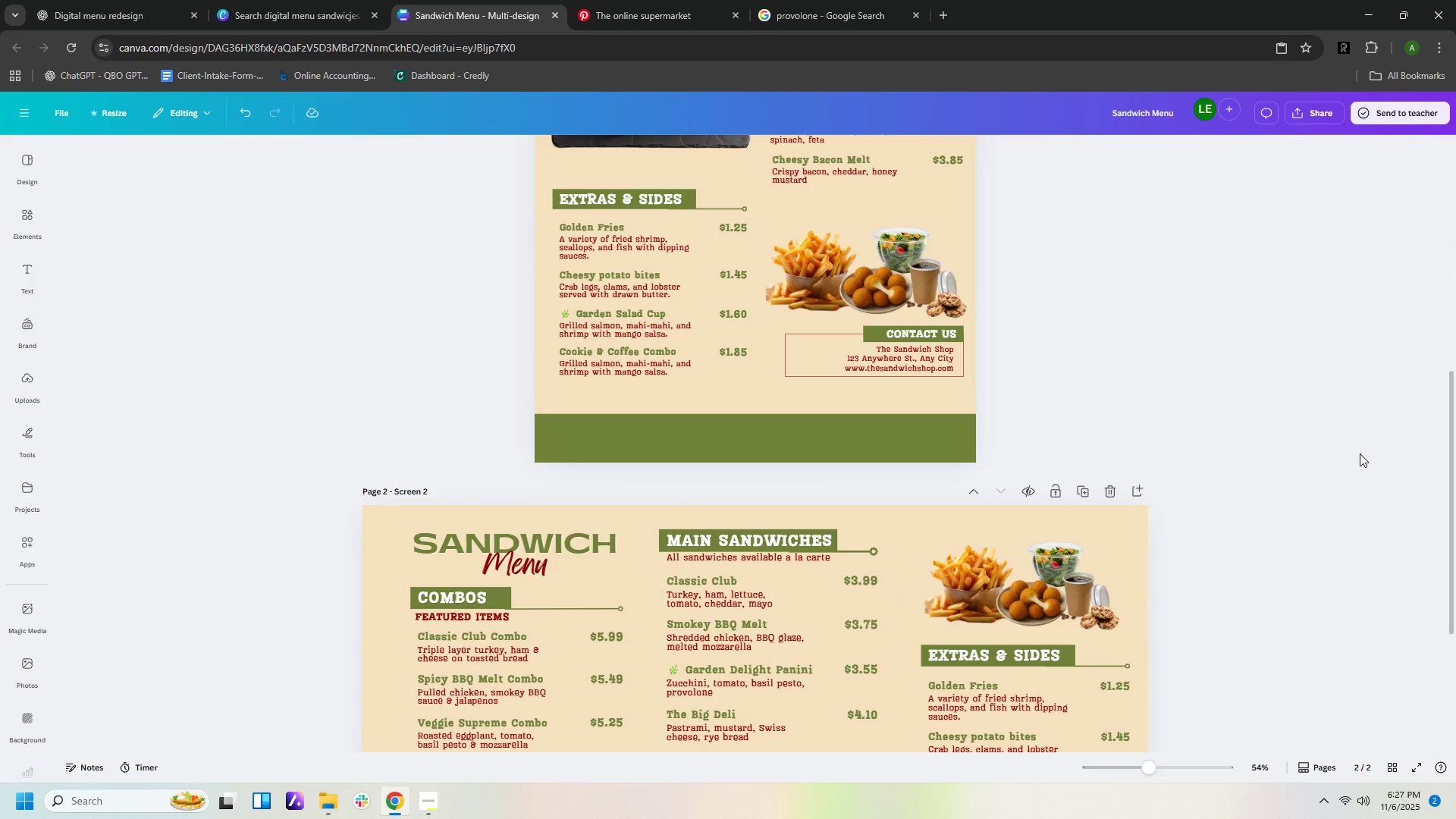 
scroll: coordinate [1353, 425], scroll_direction: up, amount: 11.0
 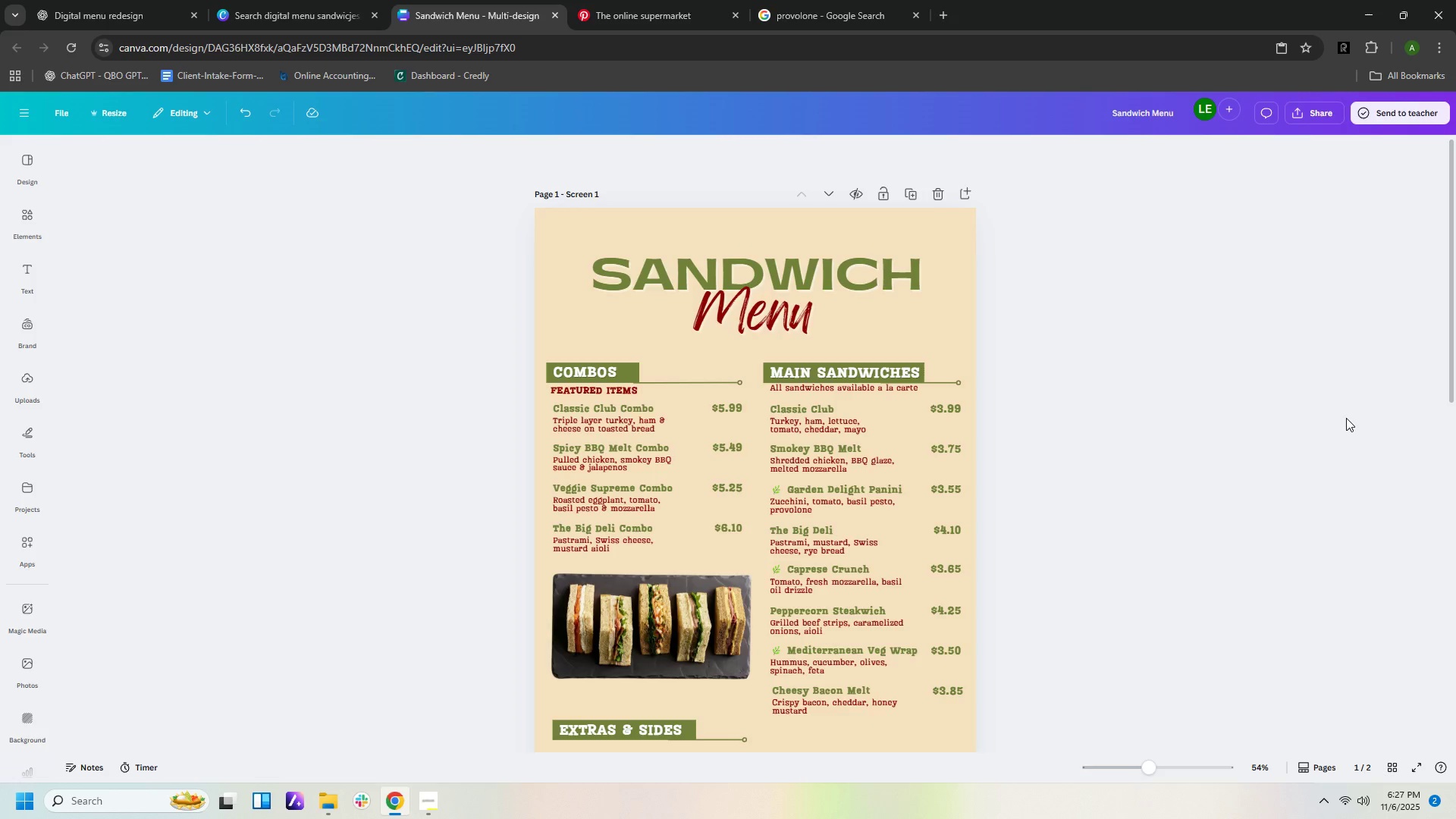 
scroll: coordinate [1346, 435], scroll_direction: down, amount: 12.0
 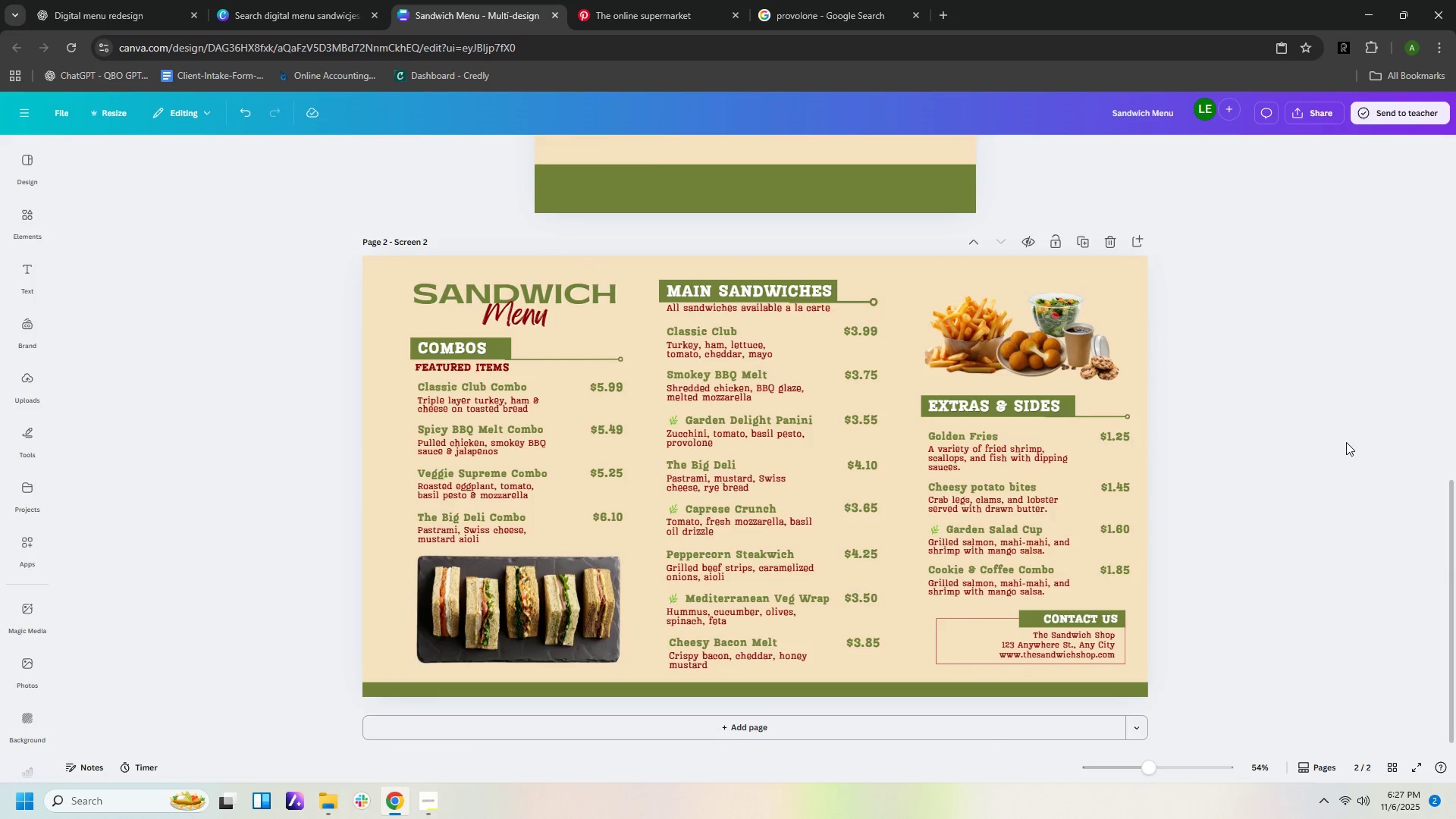 
scroll: coordinate [1376, 375], scroll_direction: up, amount: 11.0
 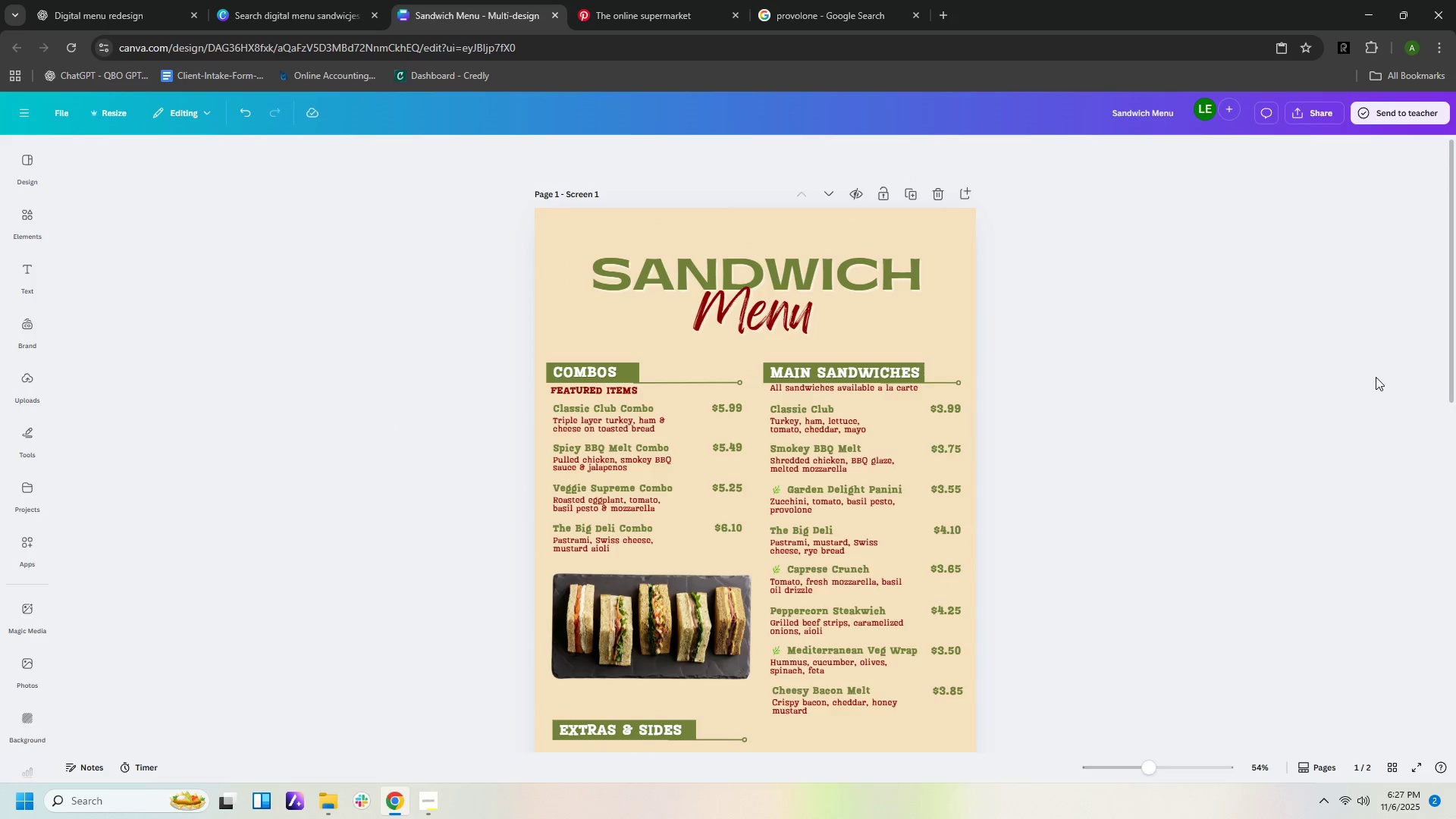 
scroll: coordinate [1380, 367], scroll_direction: down, amount: 2.0
 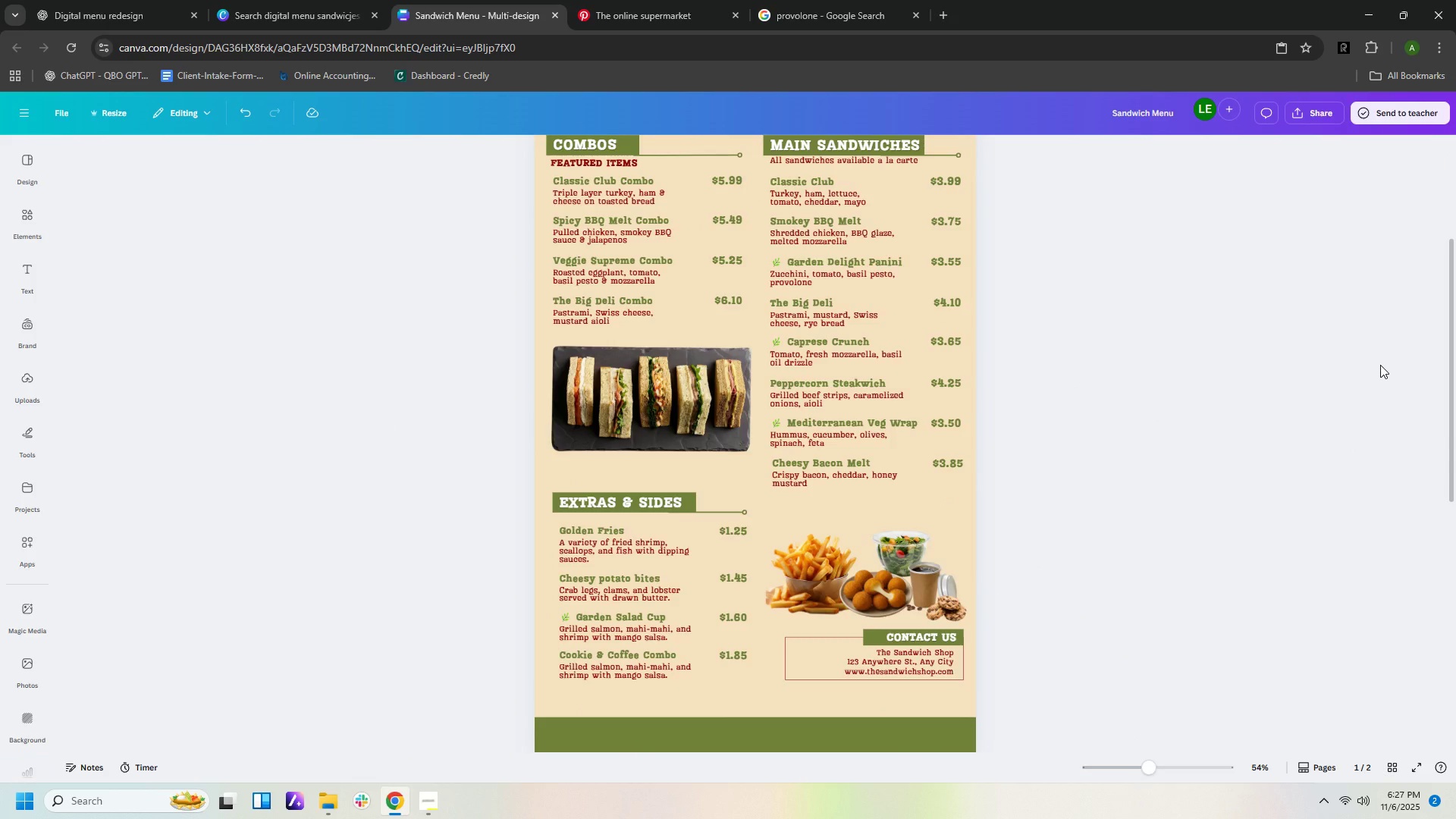 
scroll: coordinate [1380, 365], scroll_direction: up, amount: 9.0
 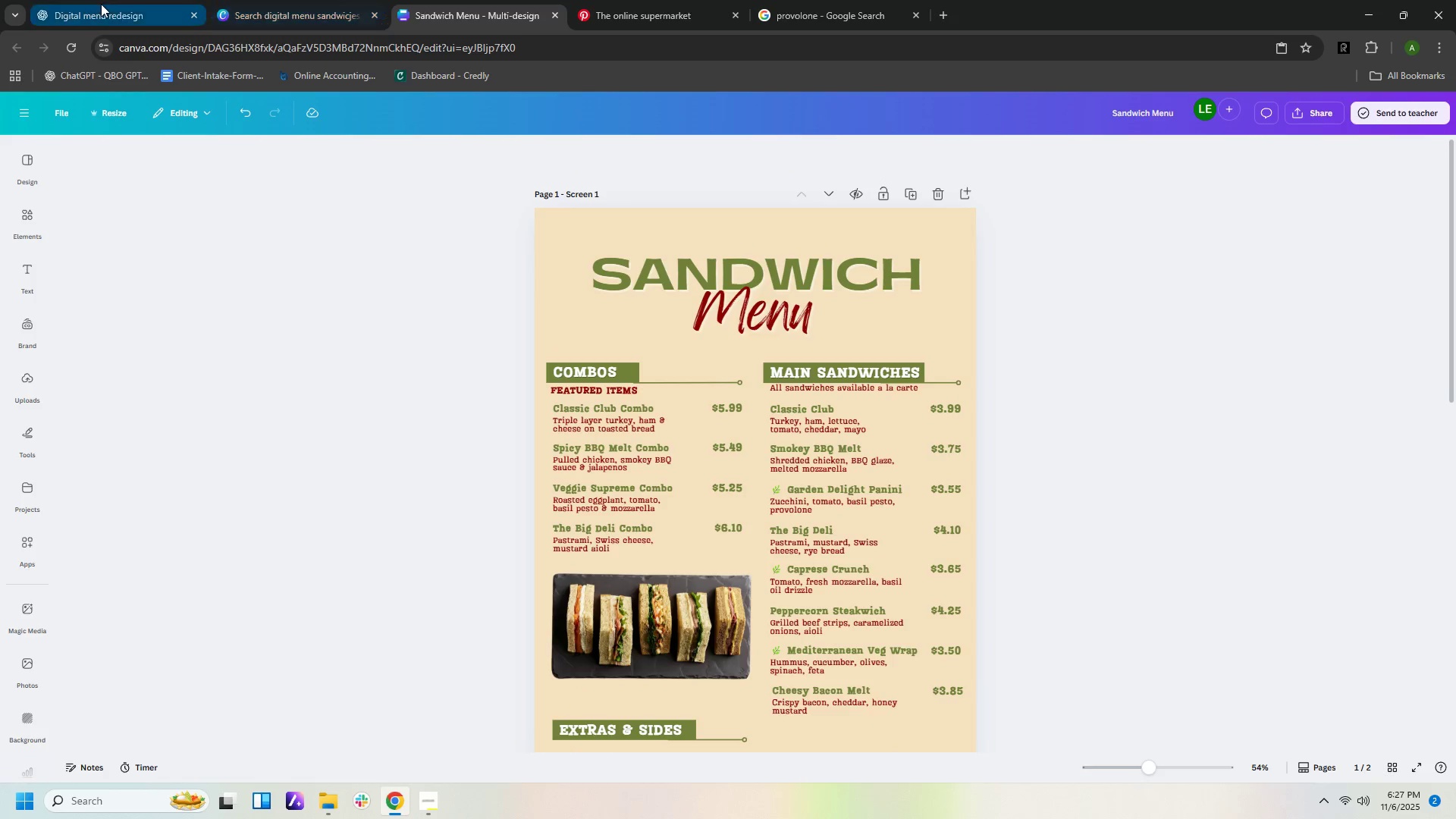 
left_click([101, 4])
 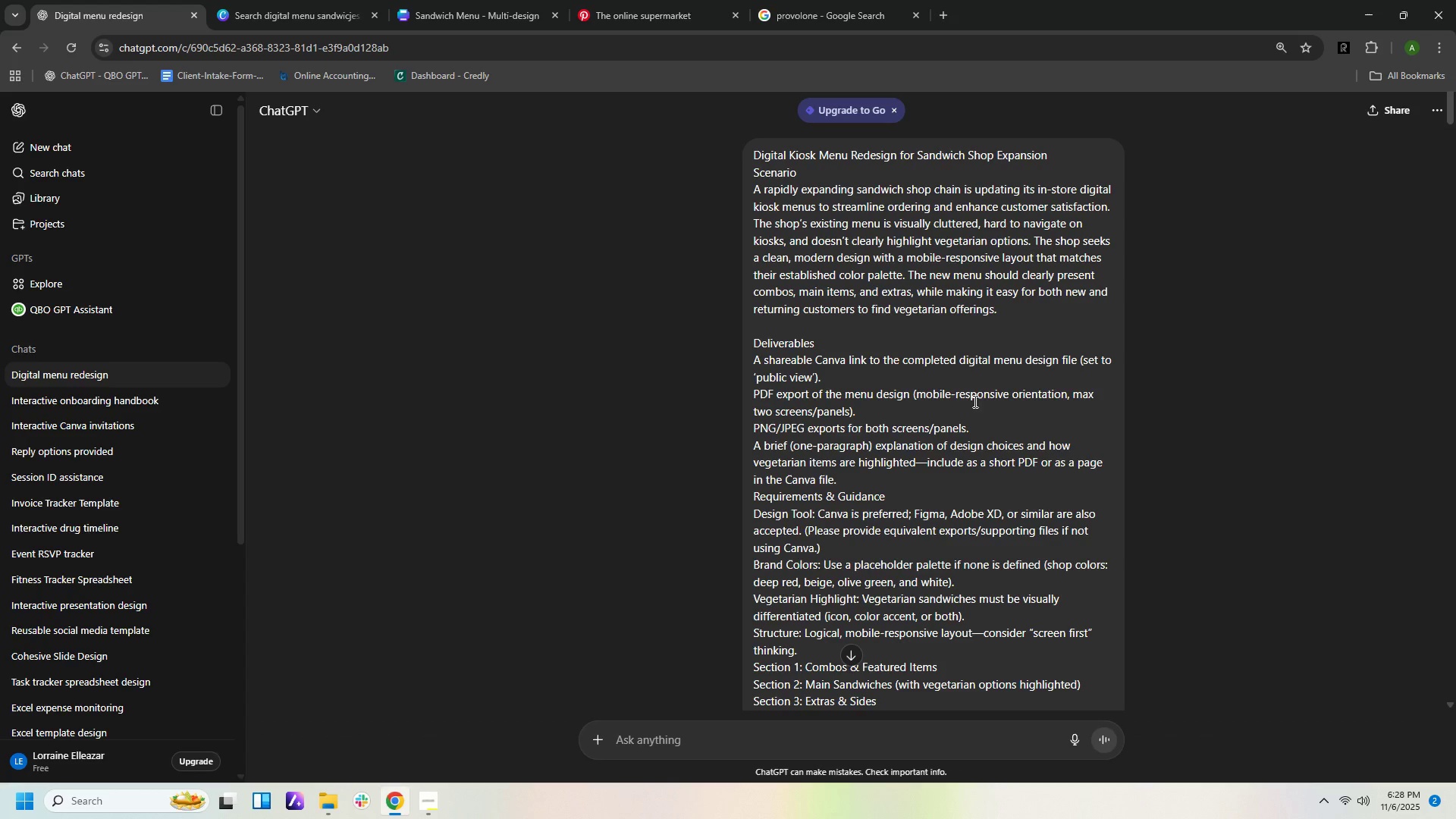 
scroll: coordinate [986, 440], scroll_direction: down, amount: 13.0
 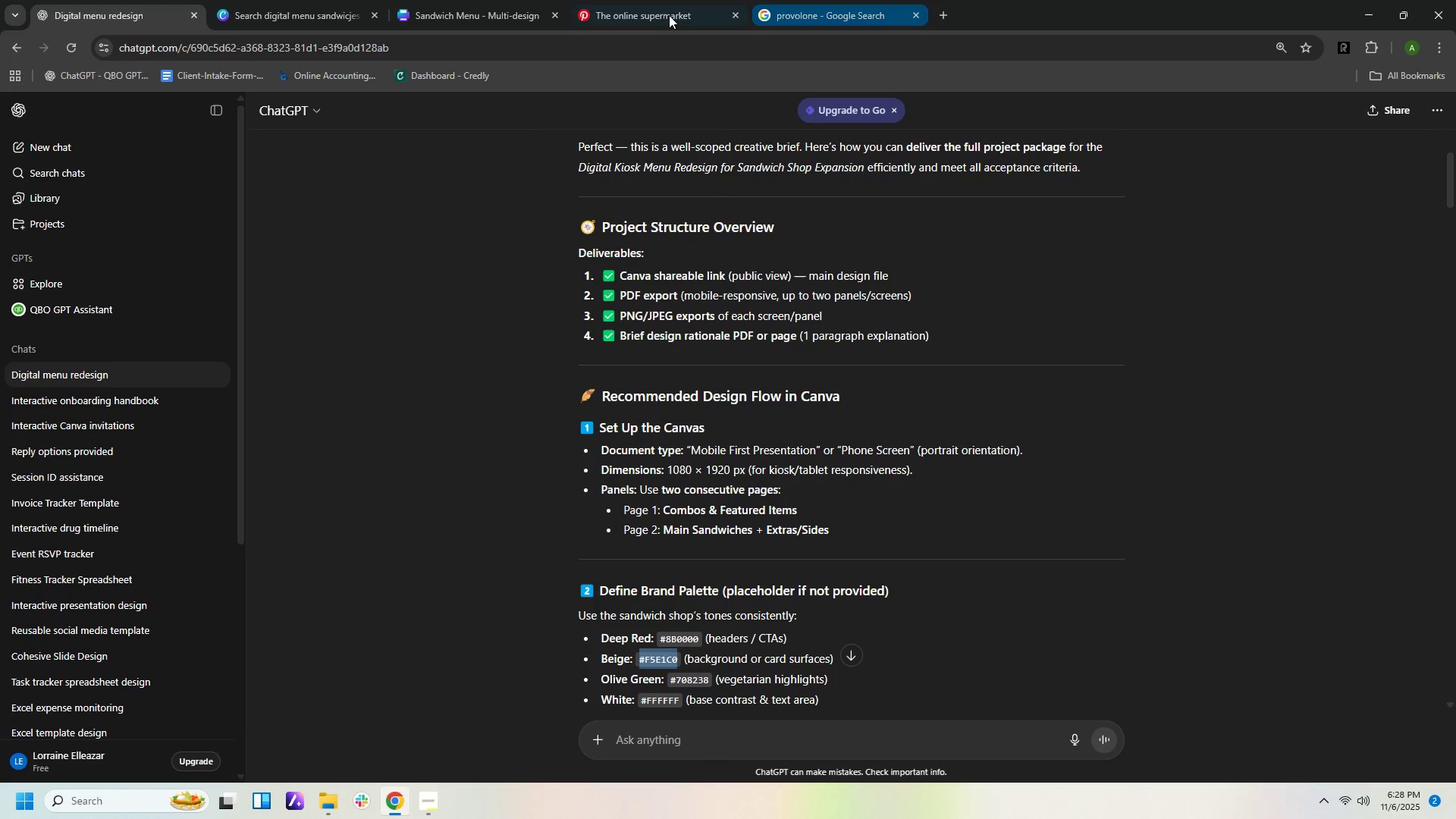 
left_click([475, 11])
 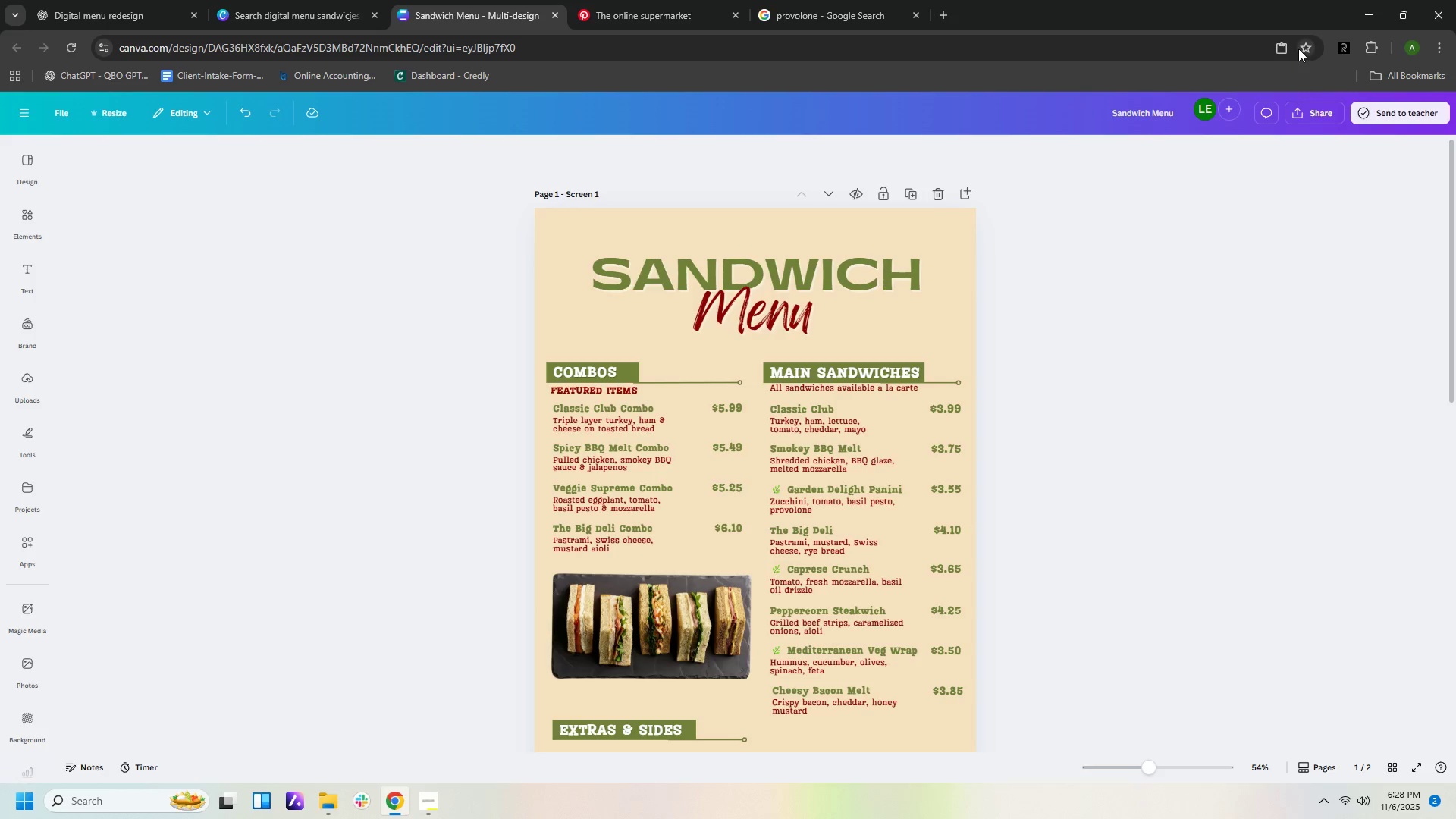 
left_click([1338, 46])
 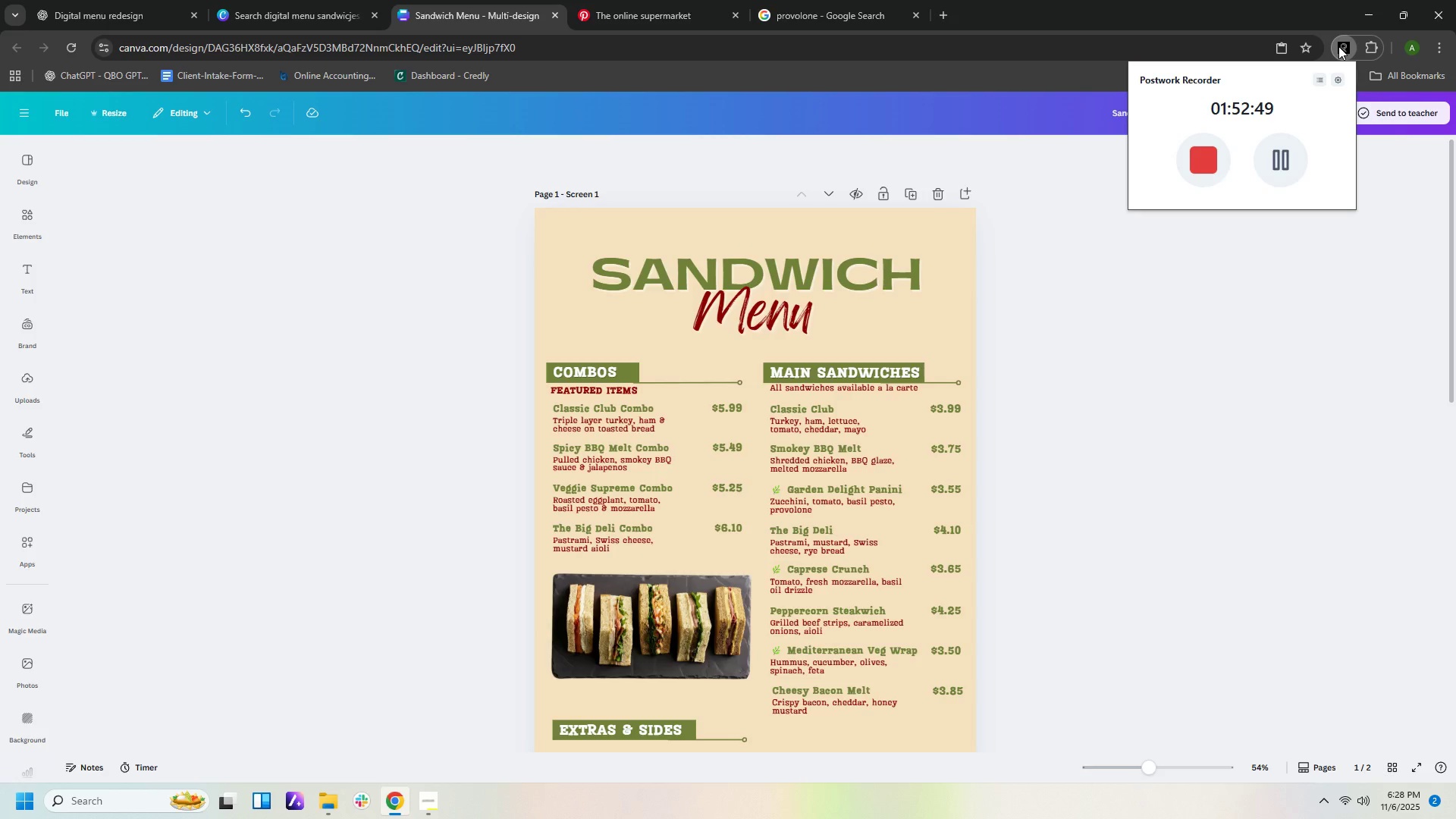 
left_click([1338, 46])
 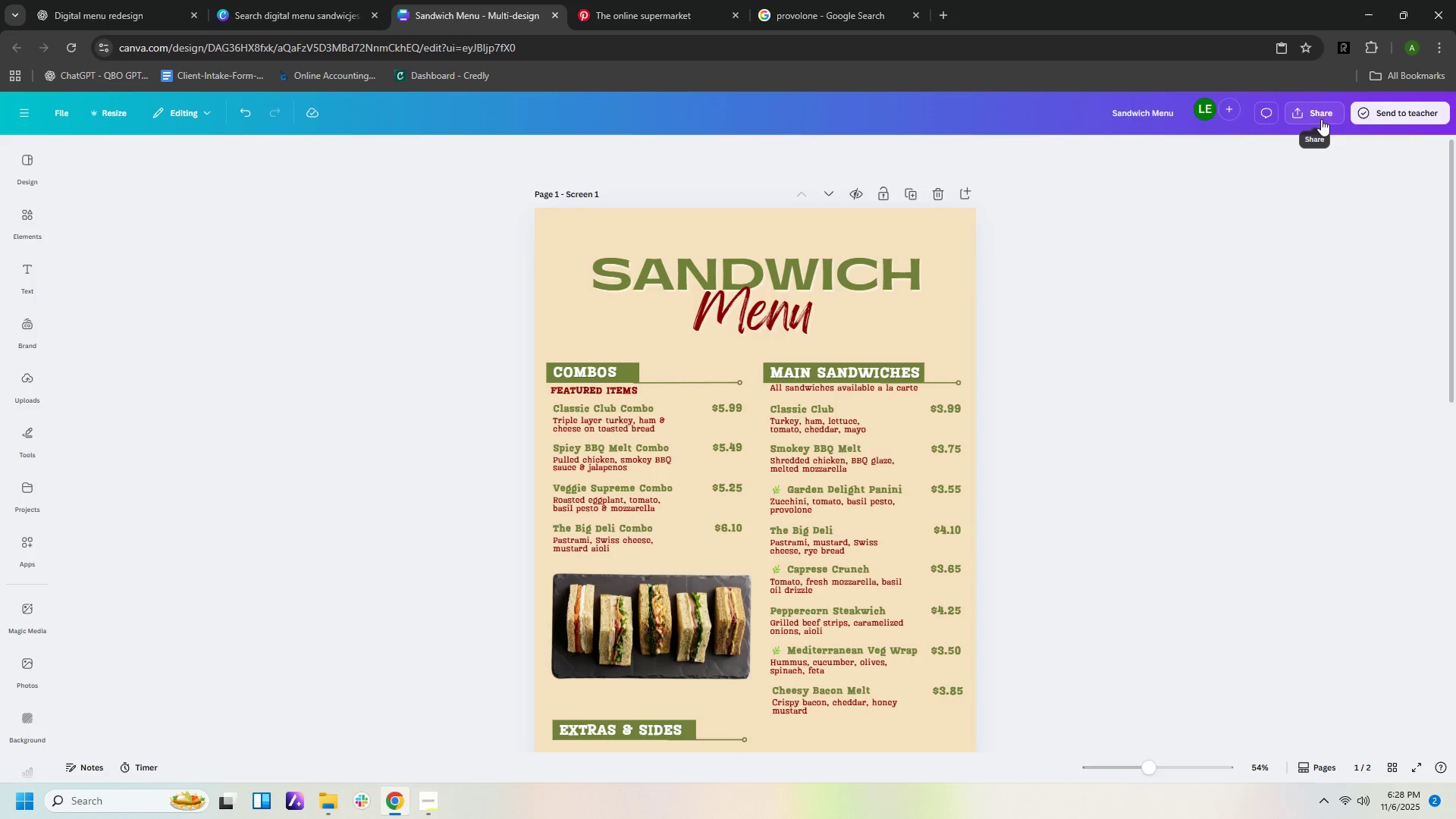 
left_click([1321, 119])
 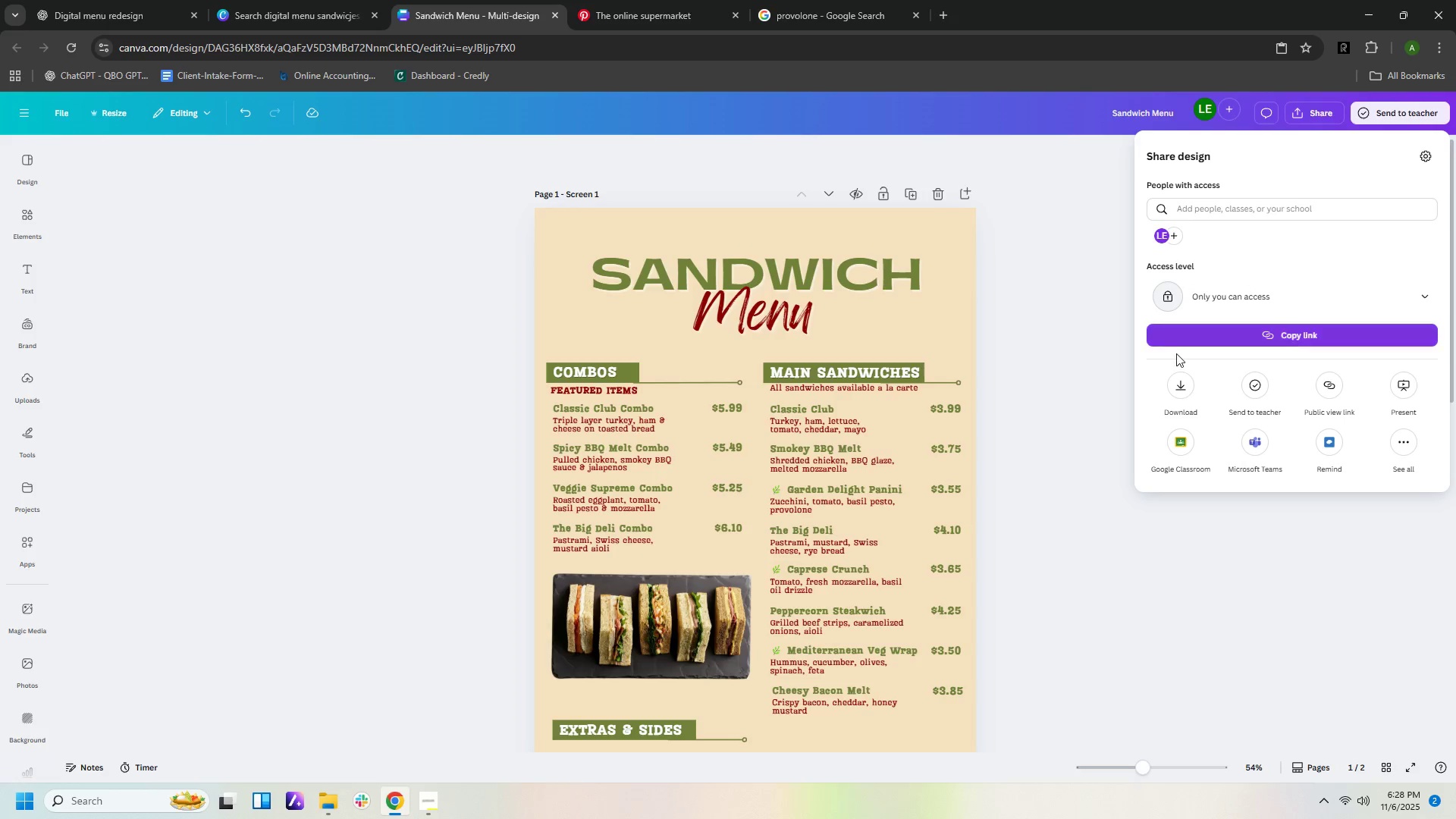 
left_click([1184, 379])
 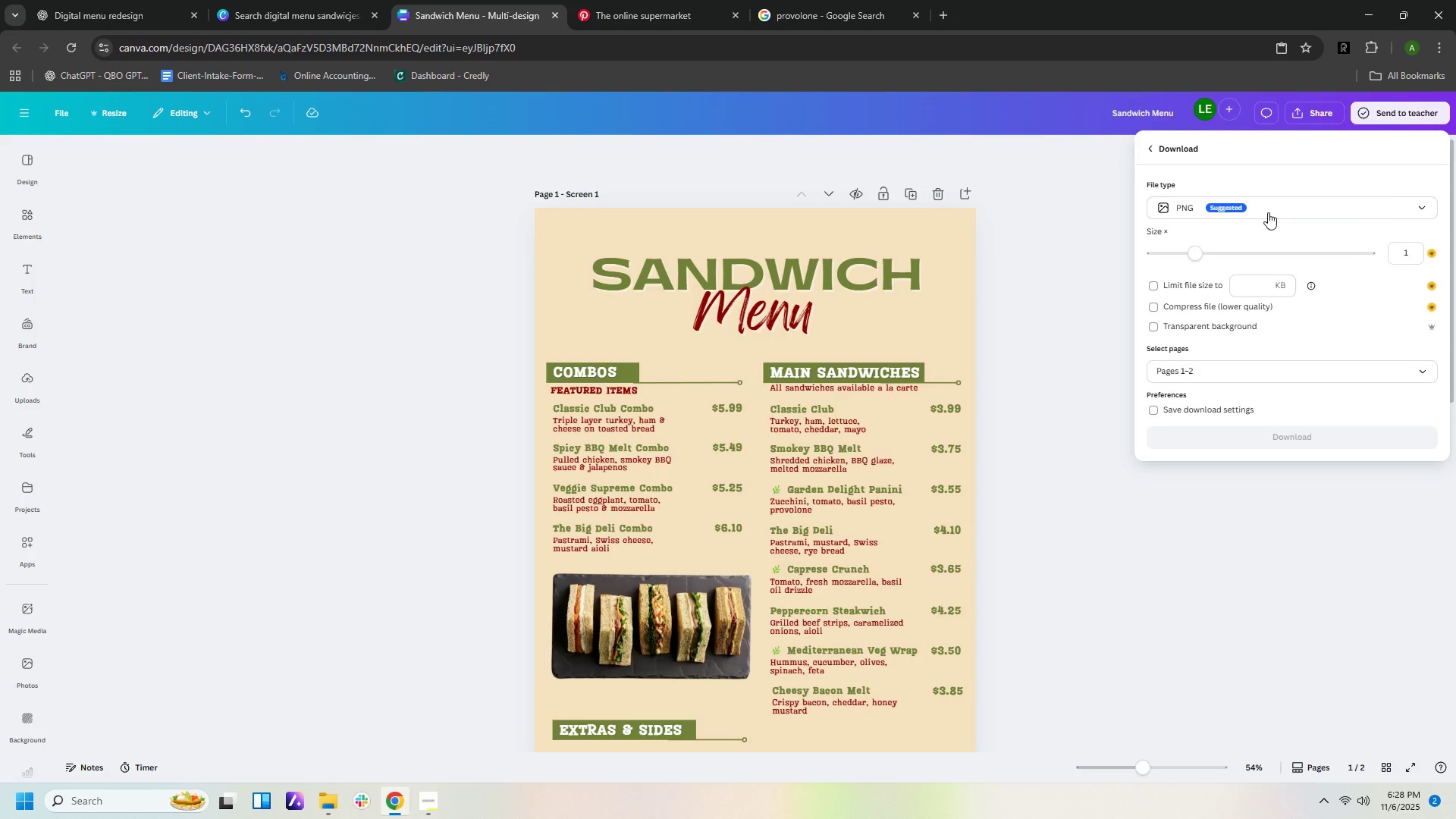 
left_click([1278, 212])
 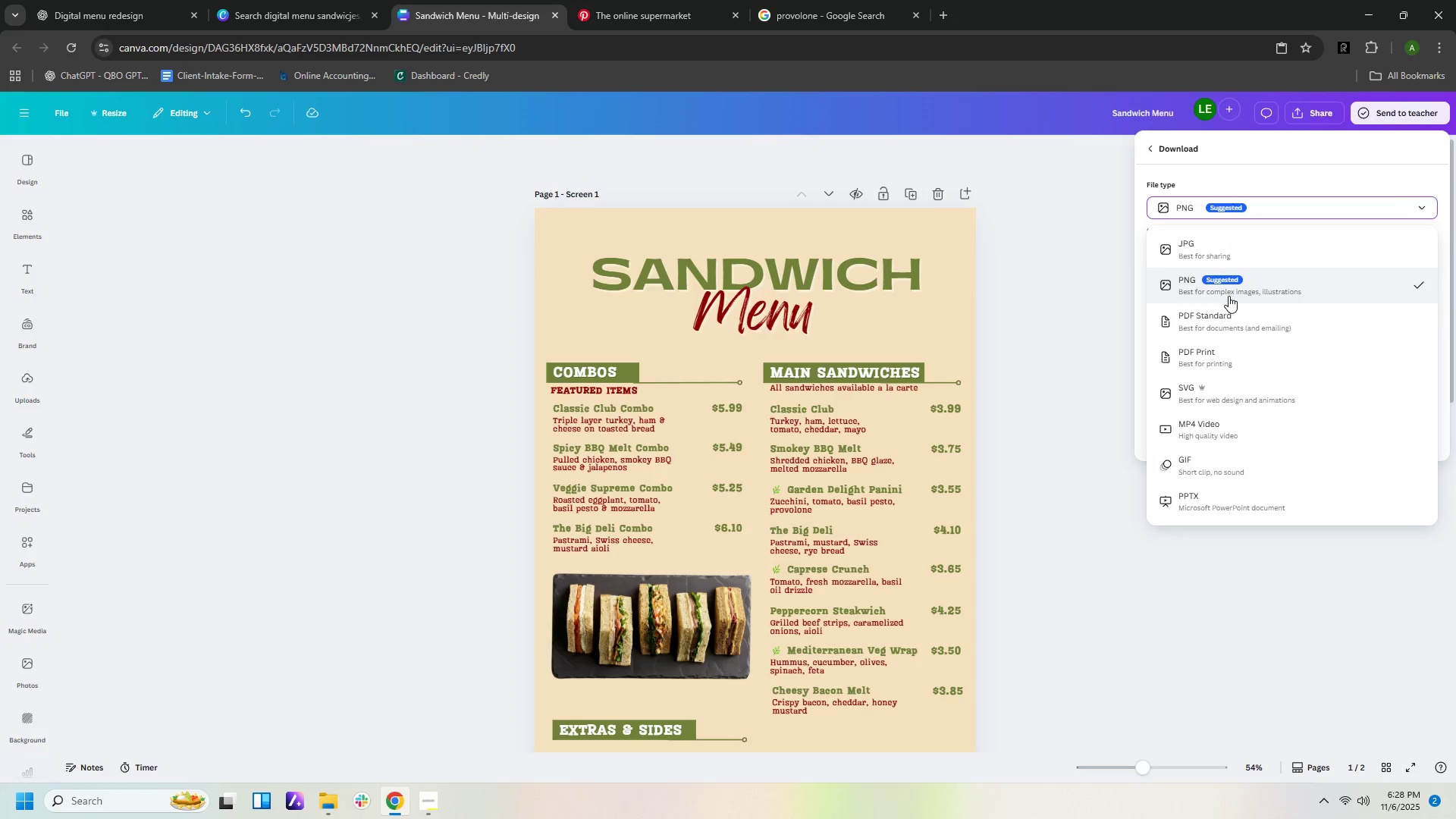 
left_click([1228, 296])
 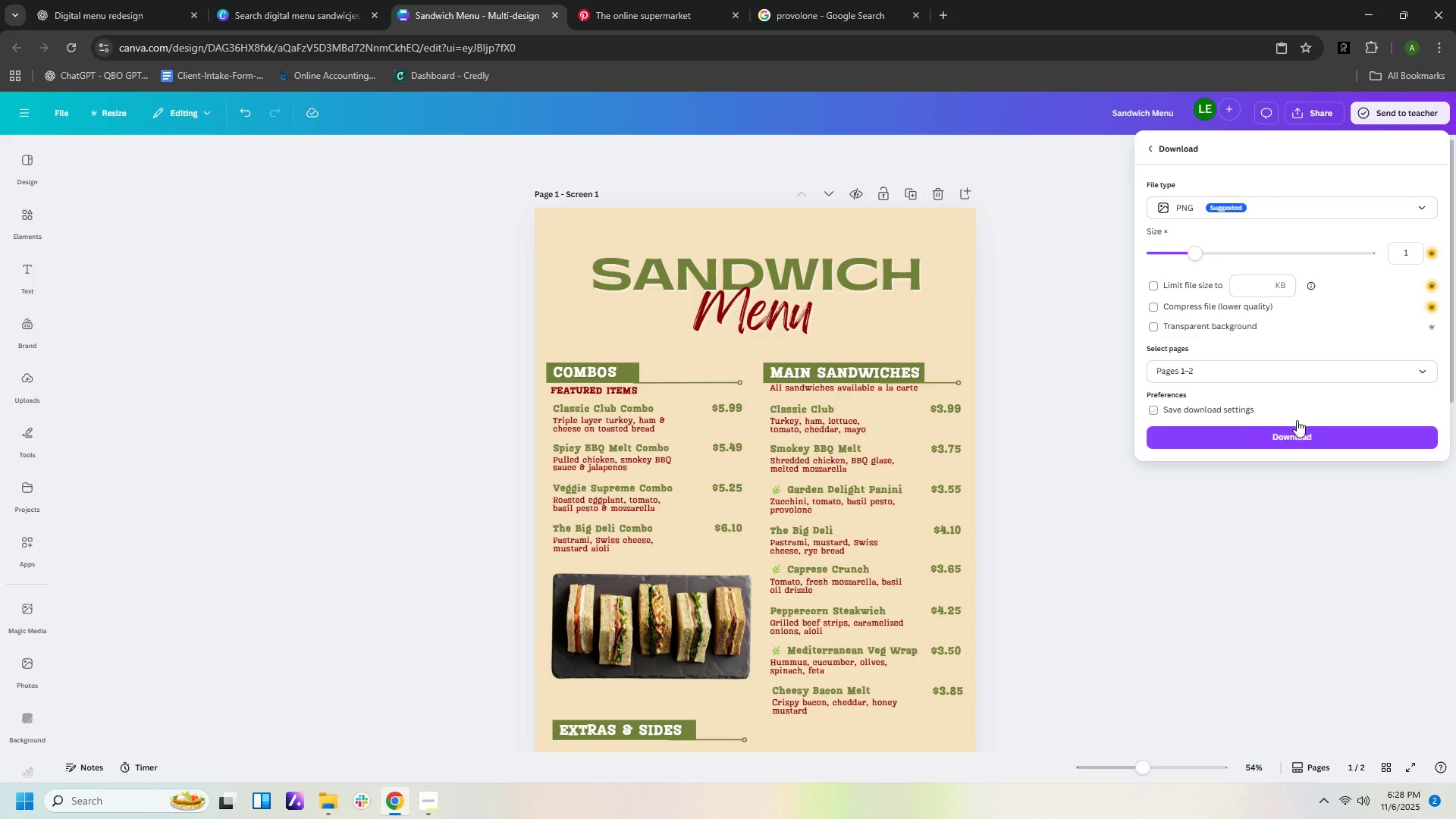 
left_click([1293, 430])
 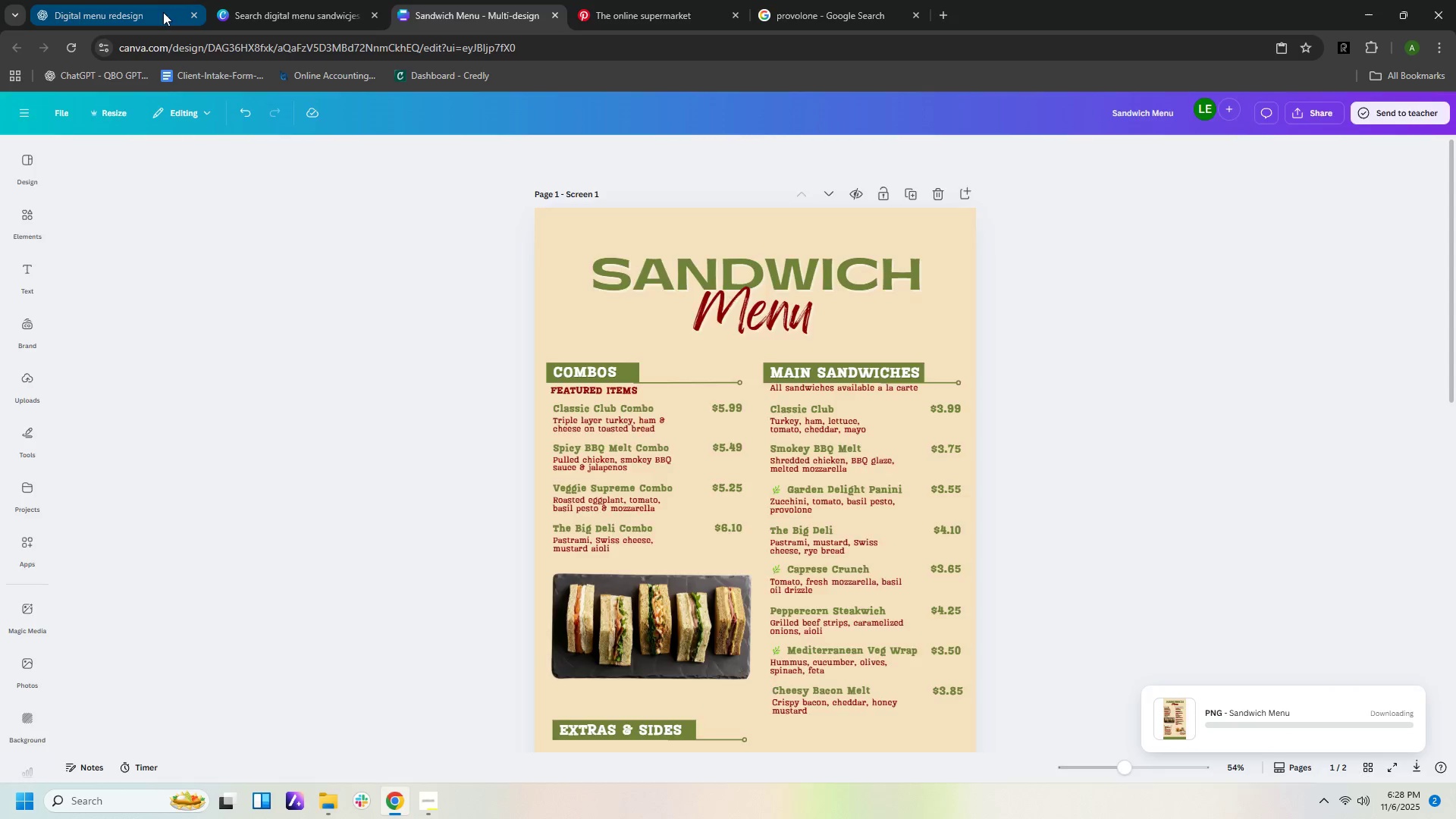 
left_click([156, 19])
 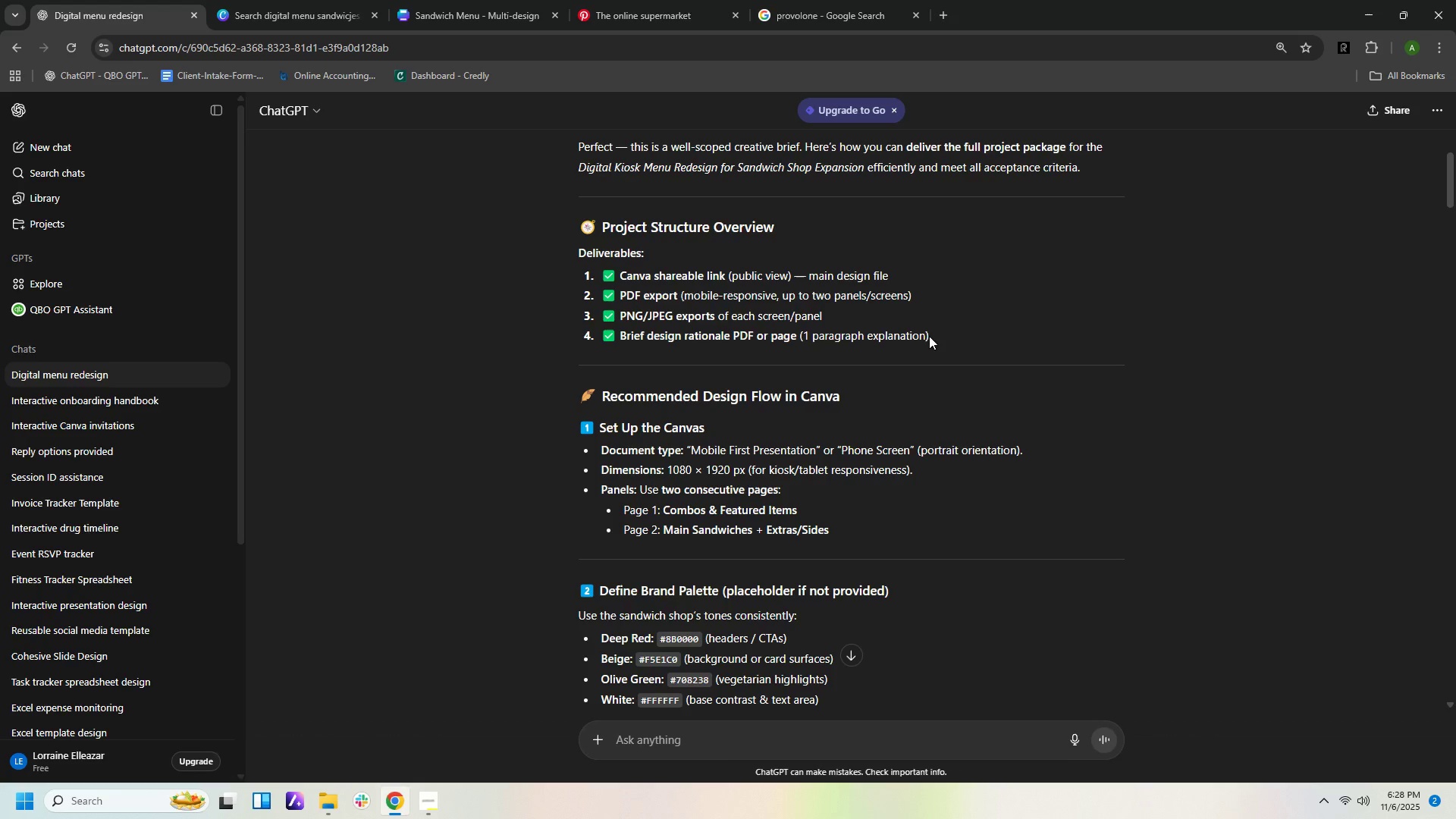 
left_click([925, 336])
 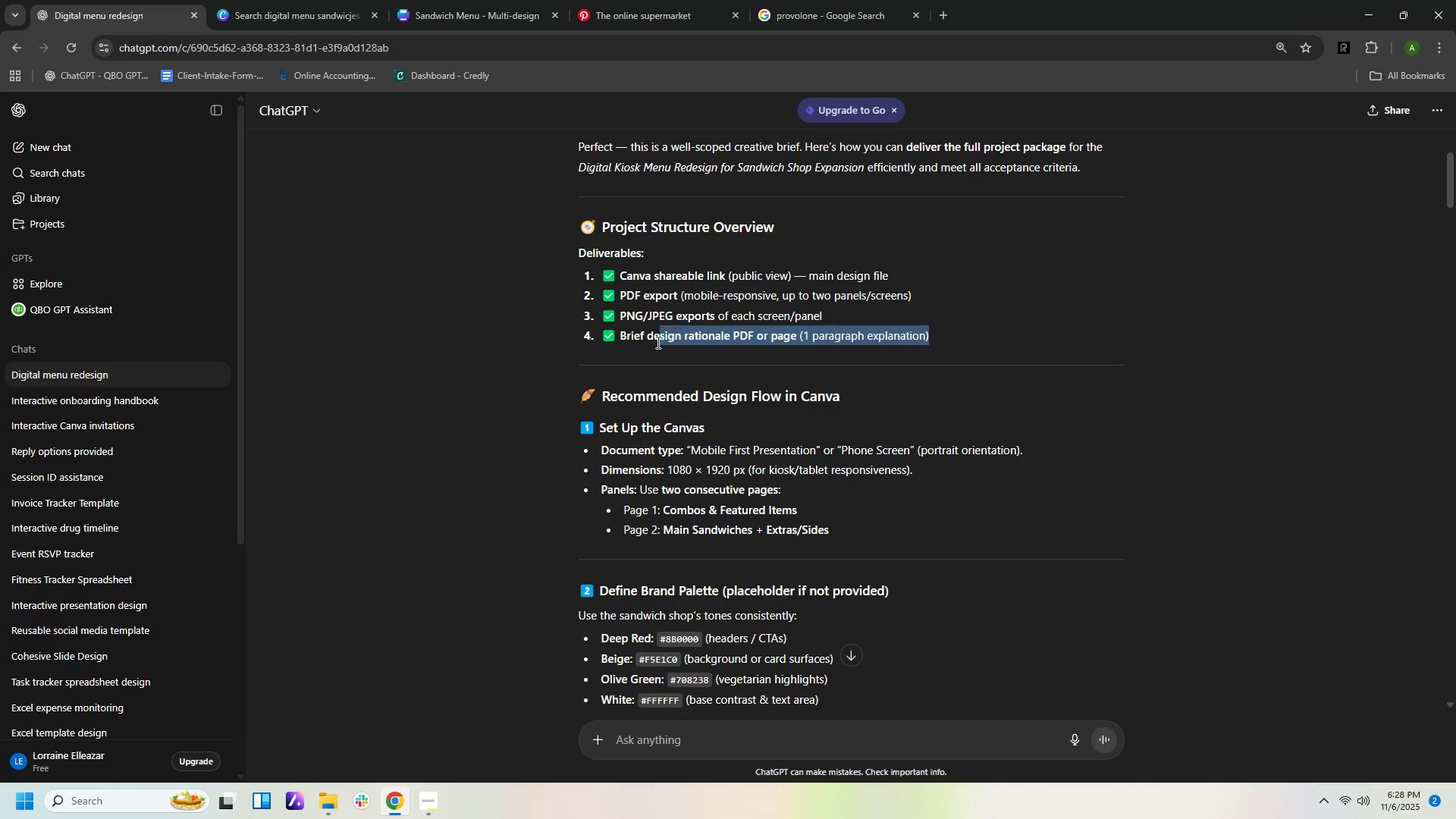 
mouse_move([641, 340])
 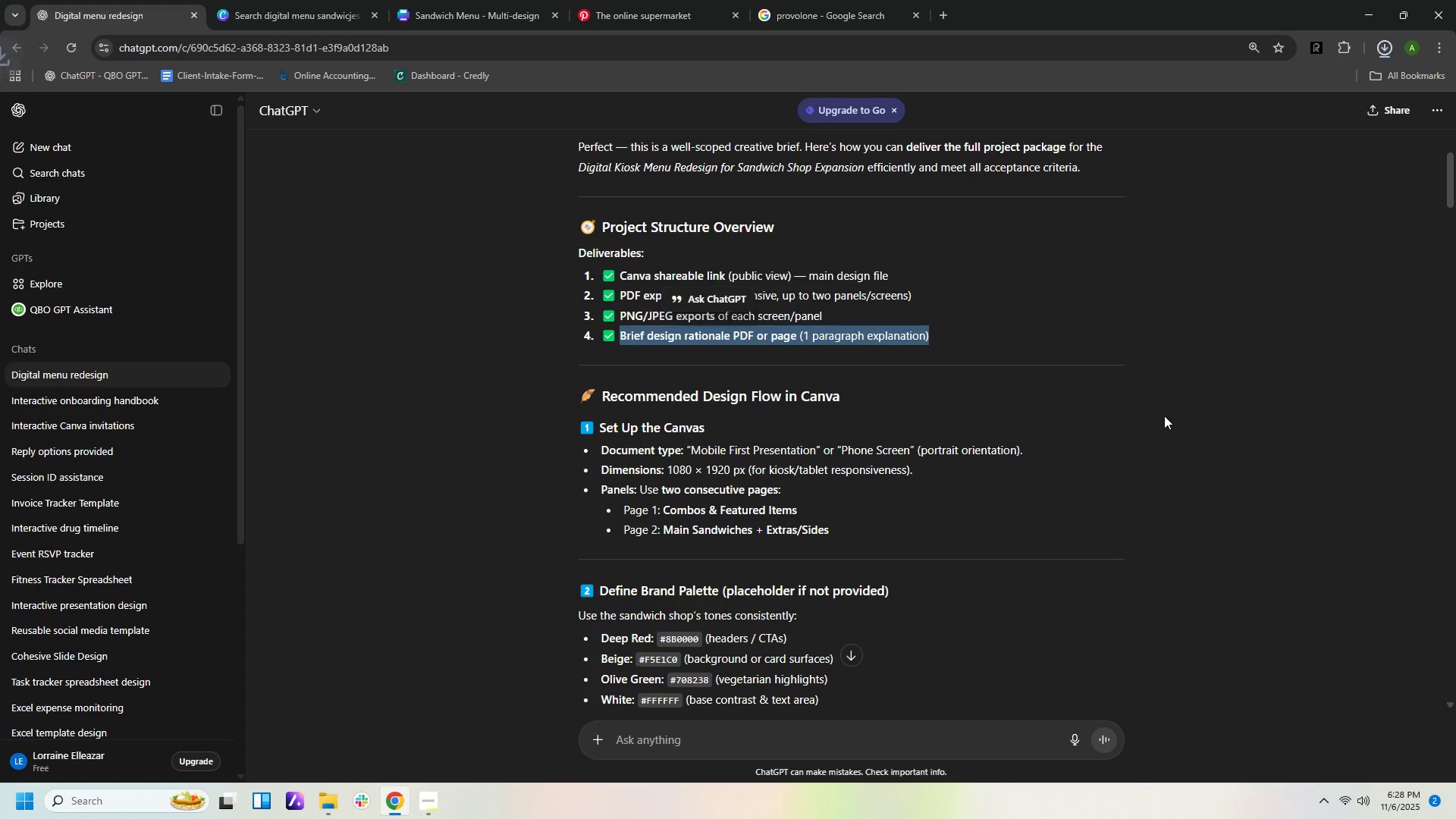 
key(Control+C)
 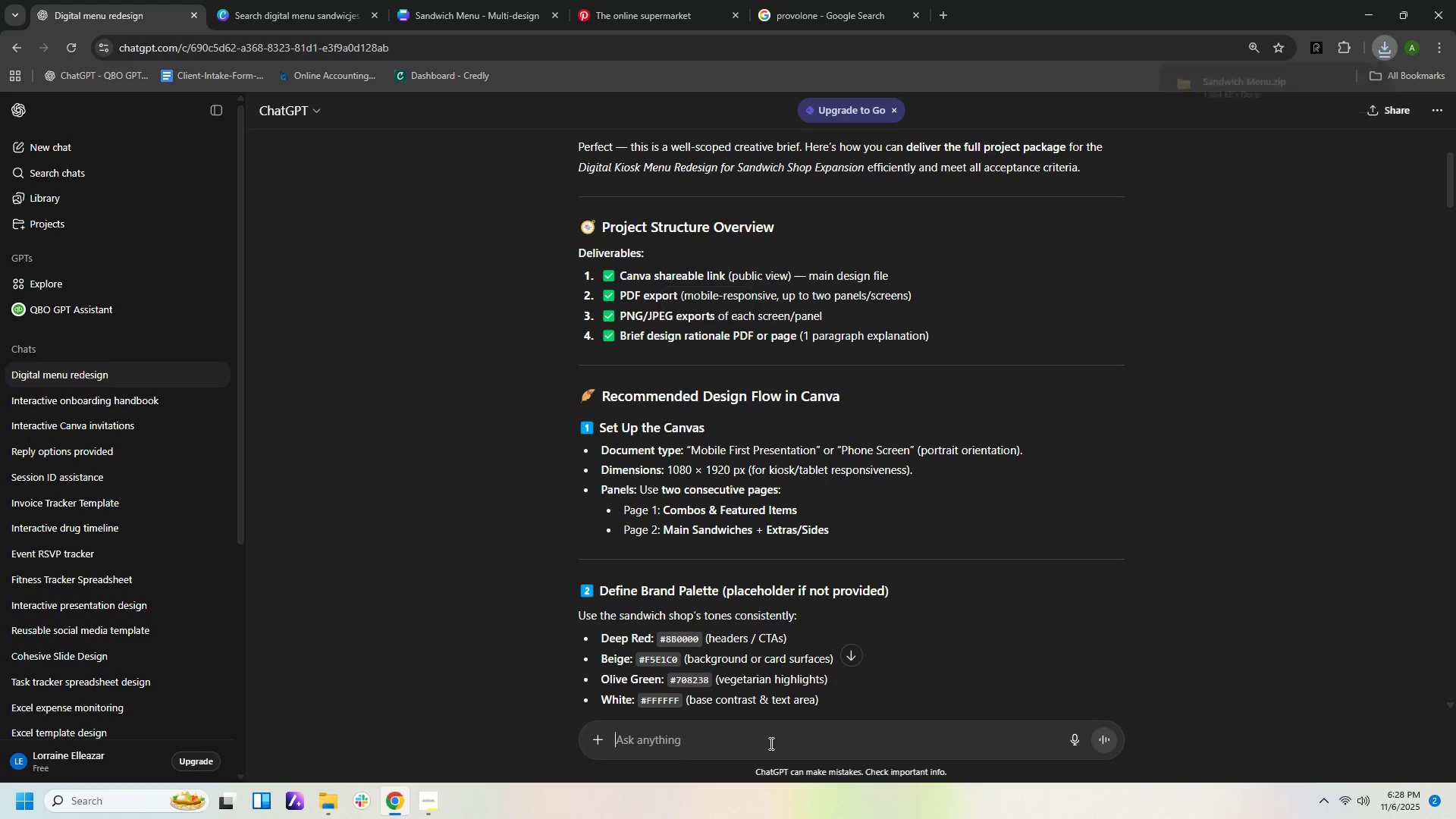 
left_click([770, 743])
 